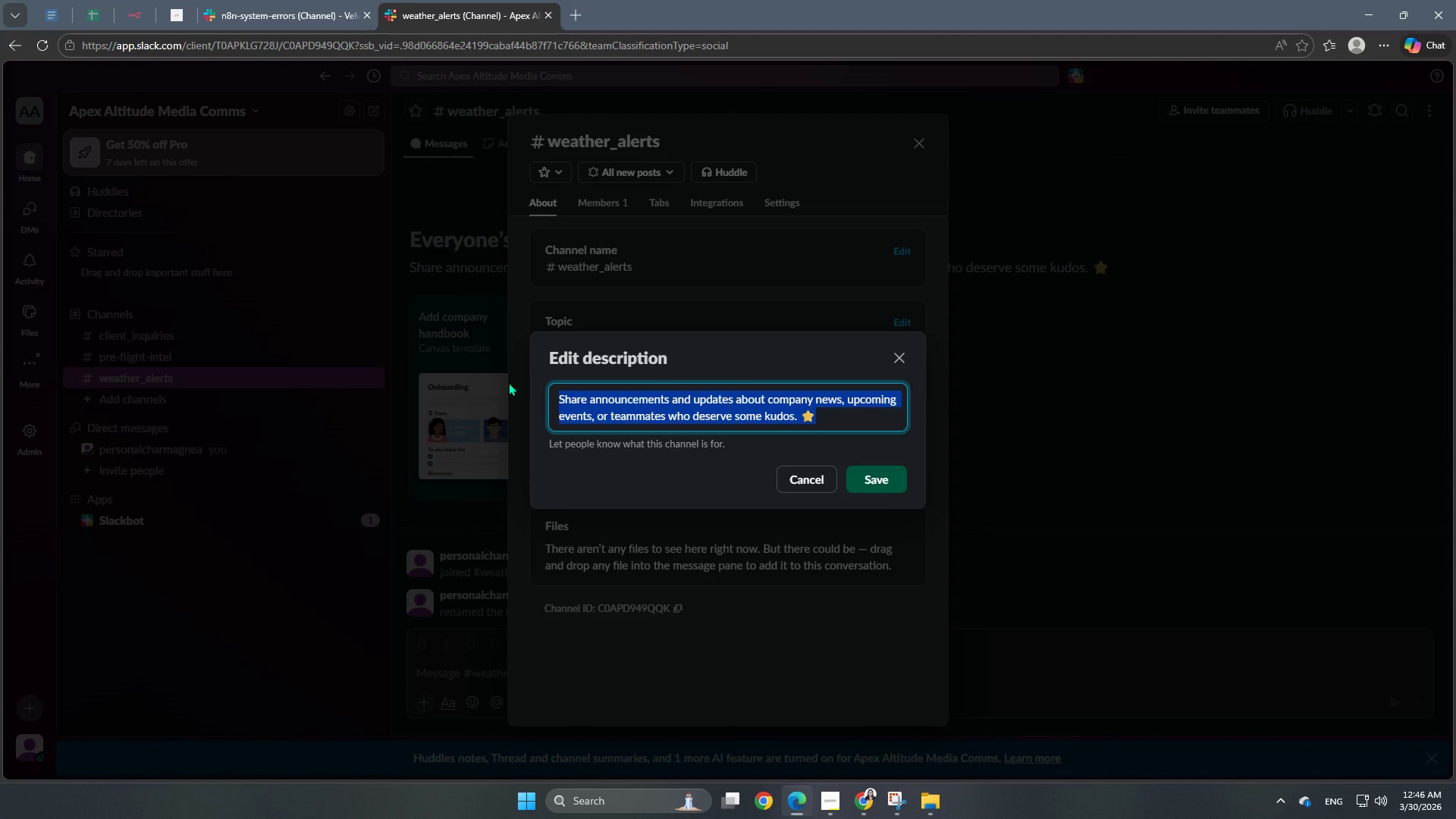 
wait(5.22)
 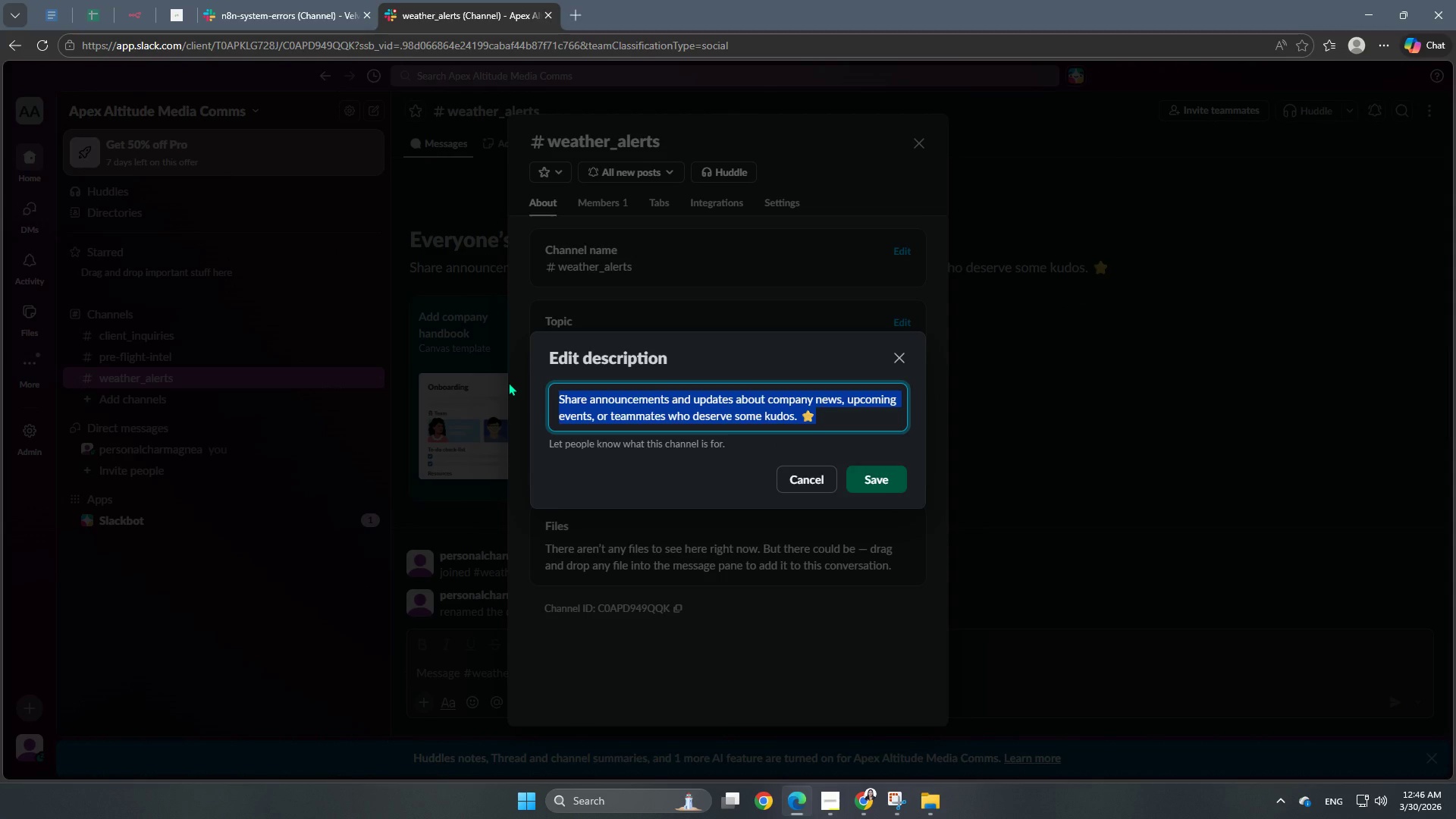 
type(Specifically for the )
 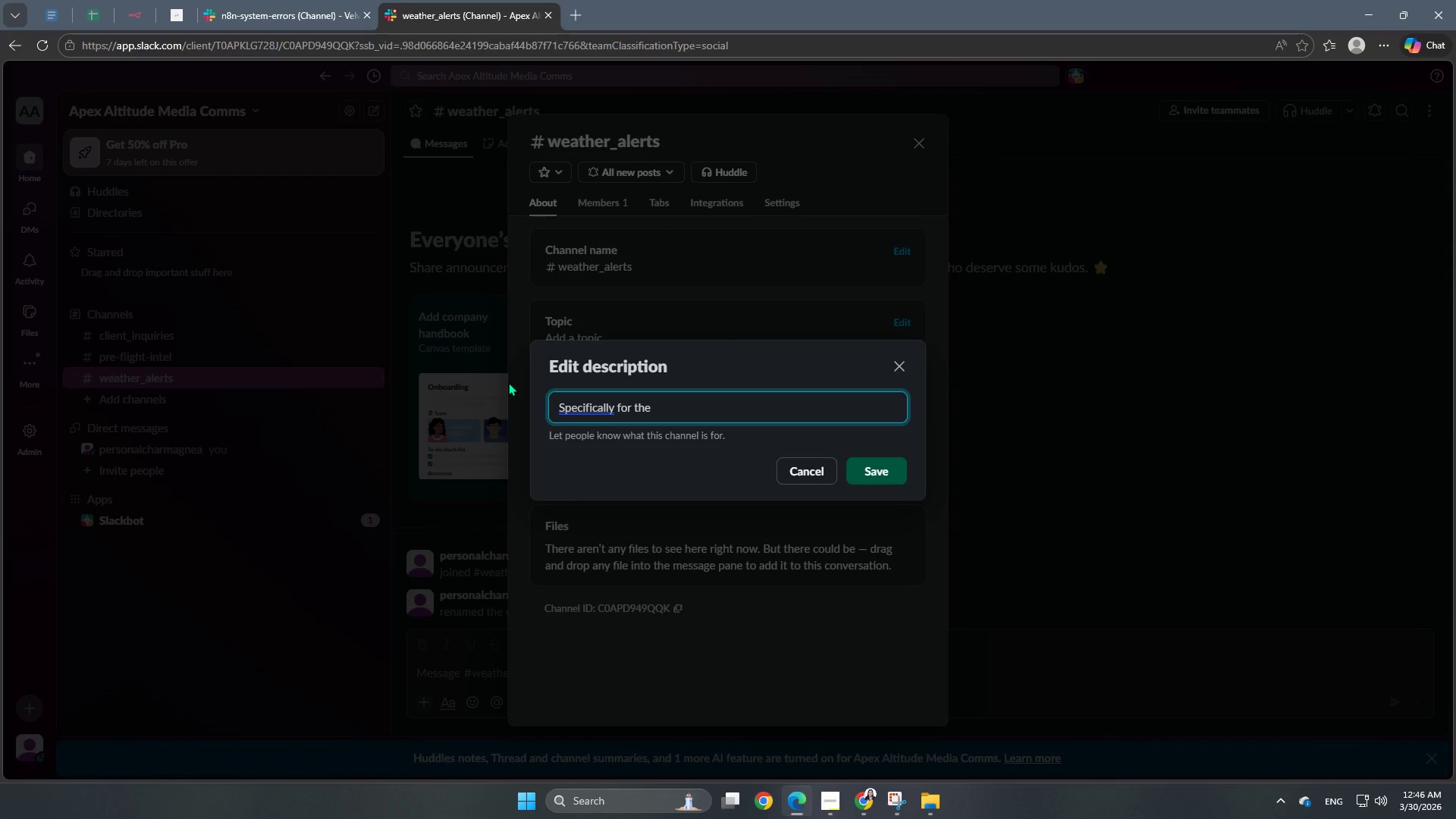 
type("No-Go" results or high0)
key(Backspace)
type(-wind warnings)
 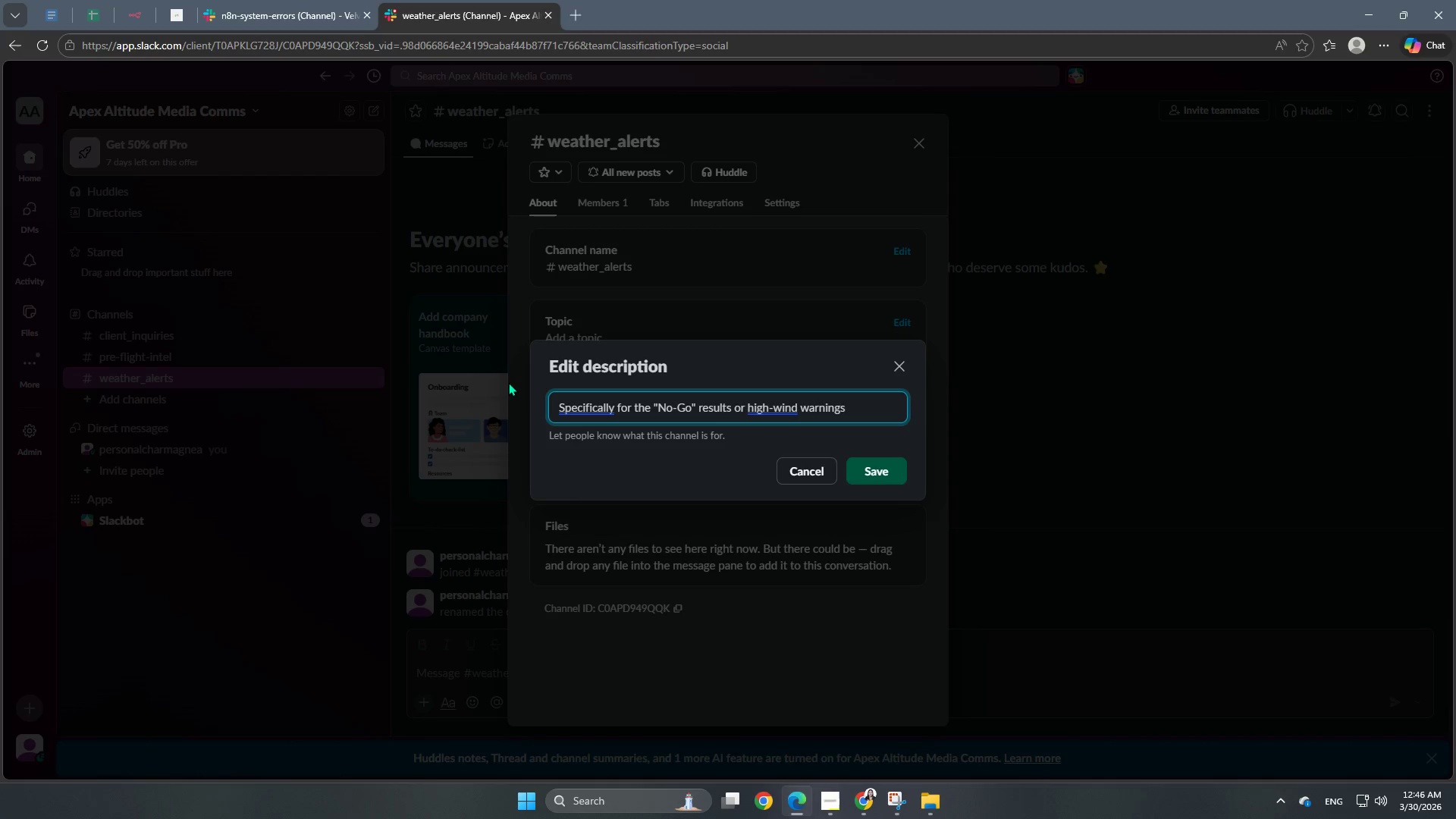 
mouse_move([607, 397])
 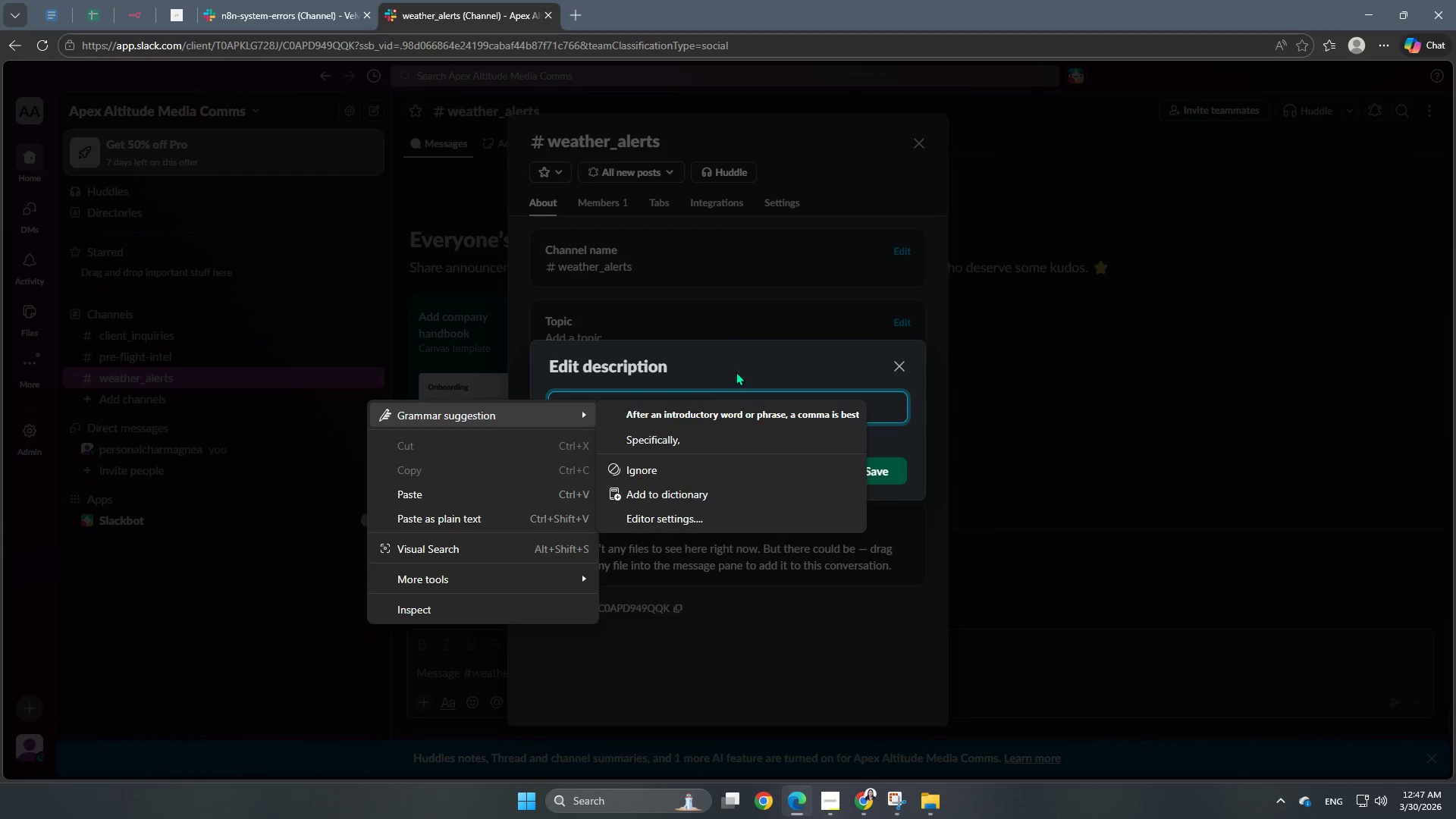 
left_click([738, 369])
 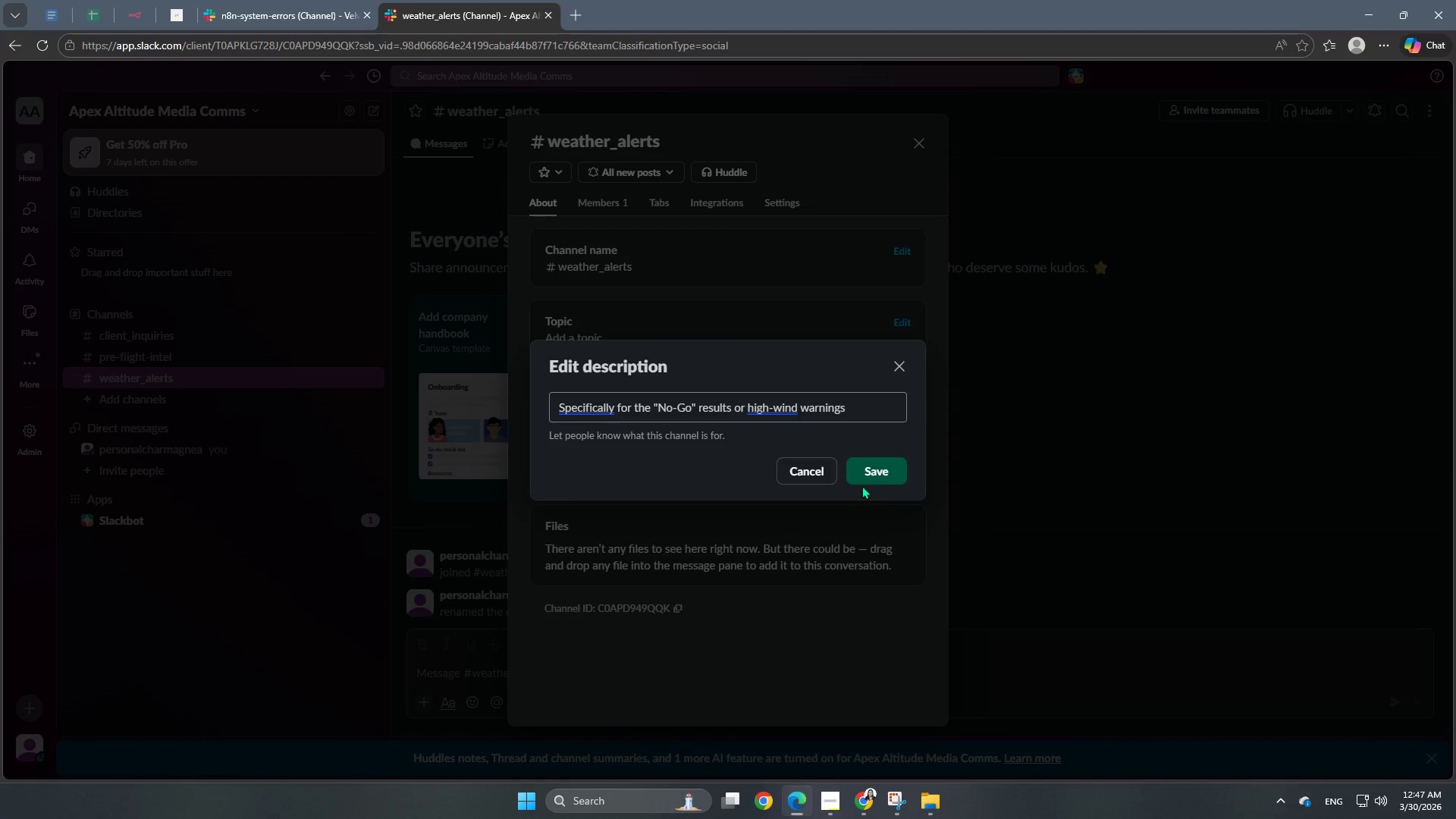 
left_click([874, 472])
 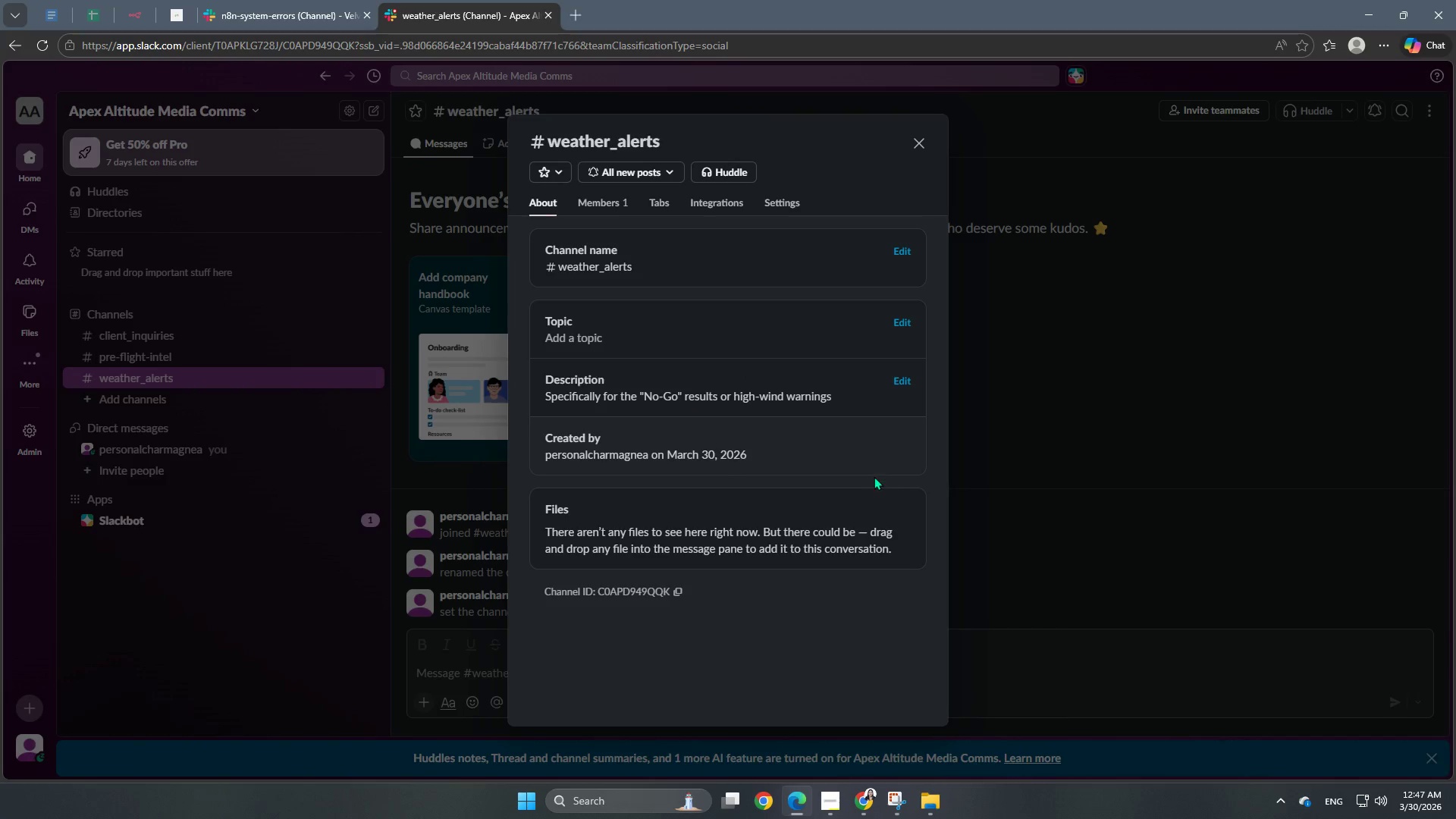 
scroll: coordinate [874, 476], scroll_direction: down, amount: 1.0
 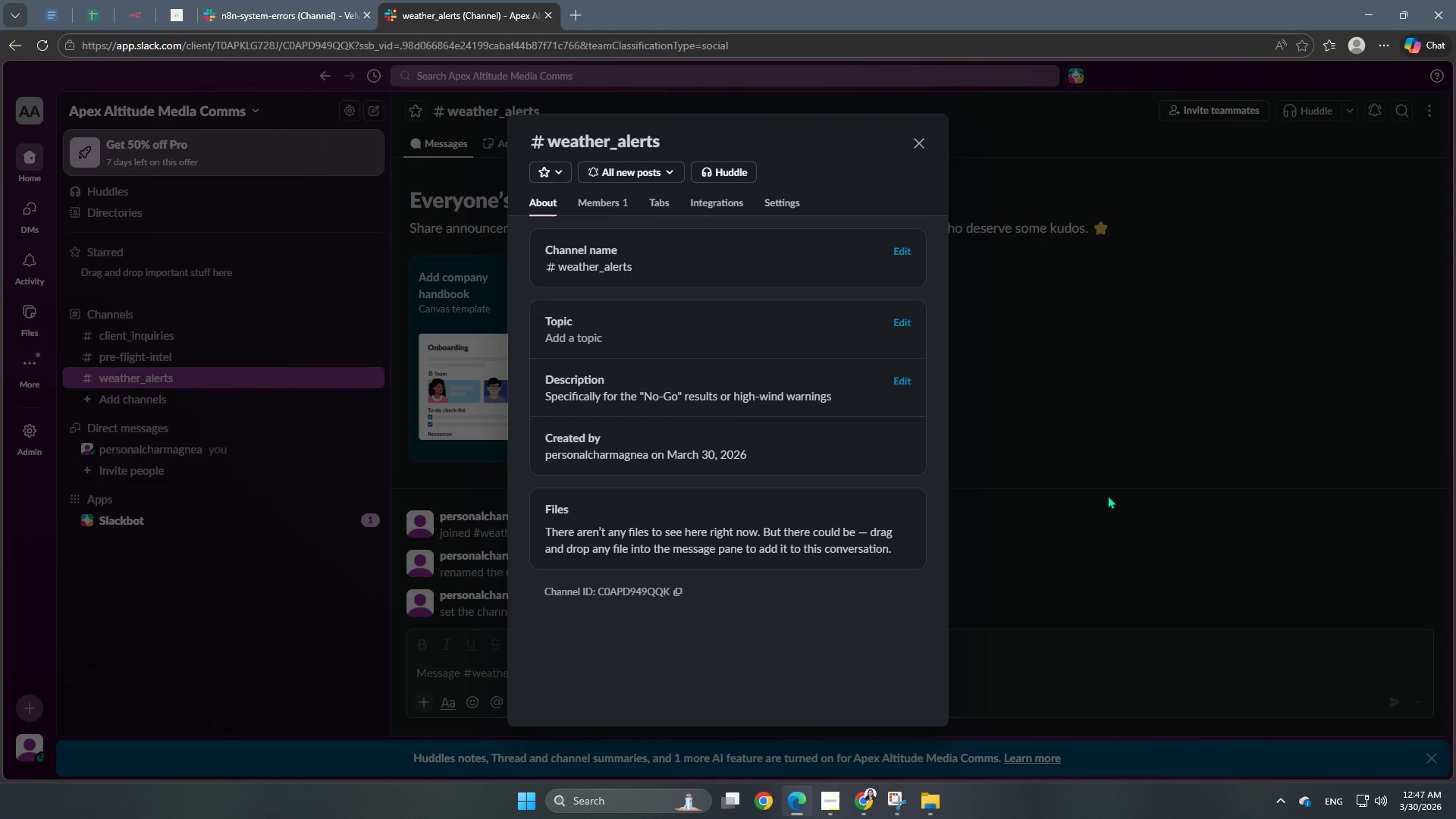 
left_click([1170, 516])
 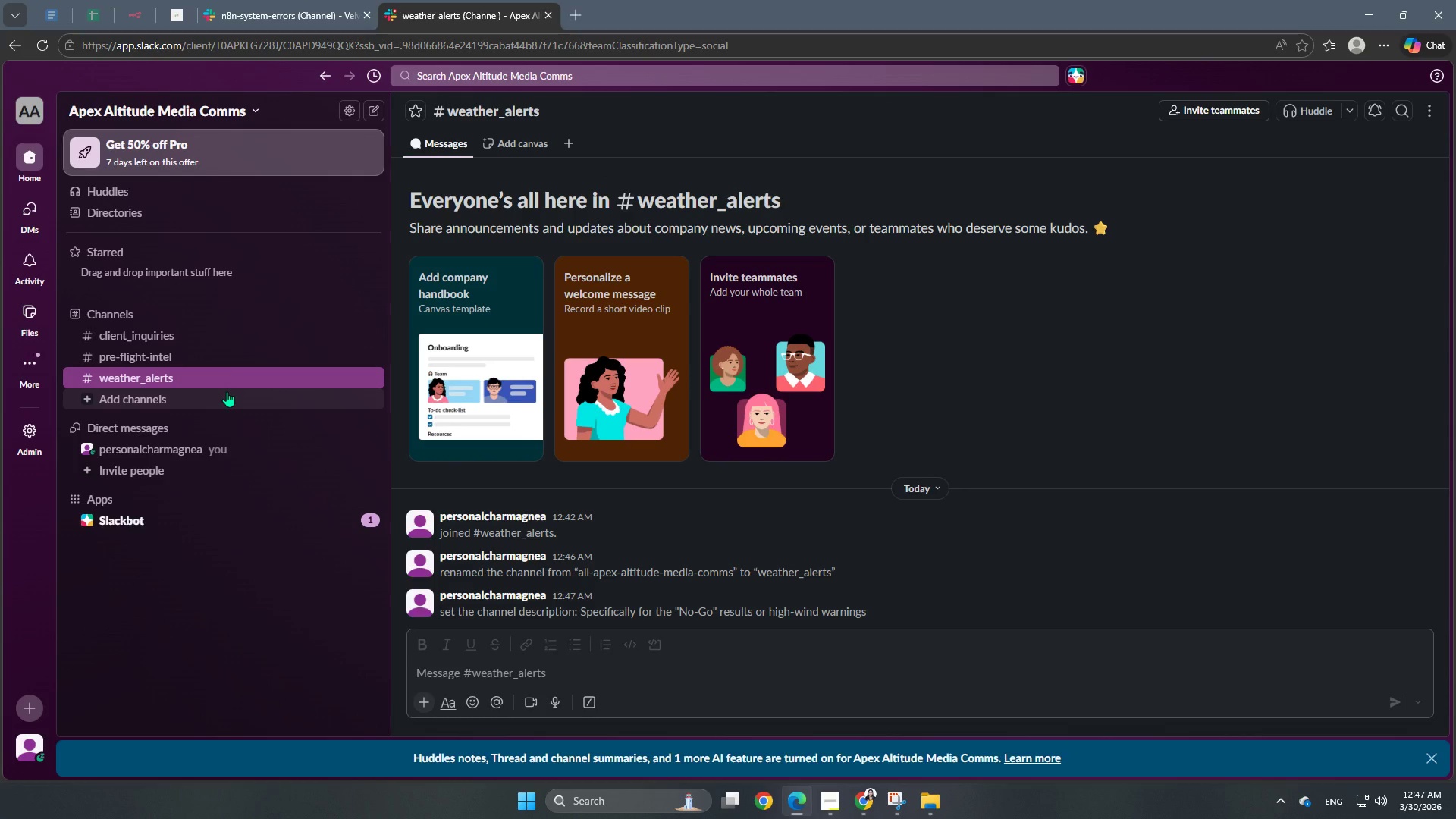 
left_click([224, 392])
 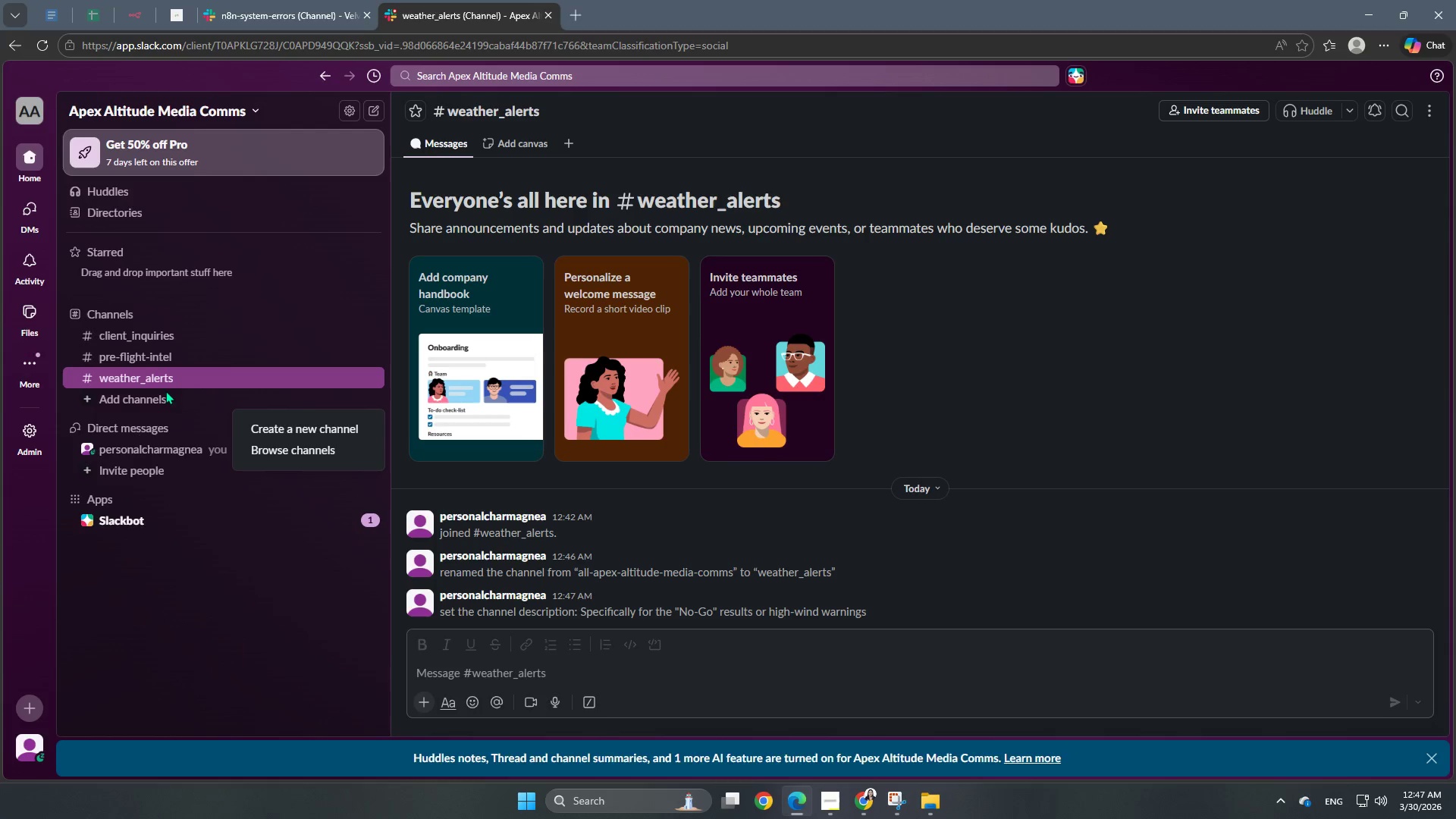 
left_click([143, 398])
 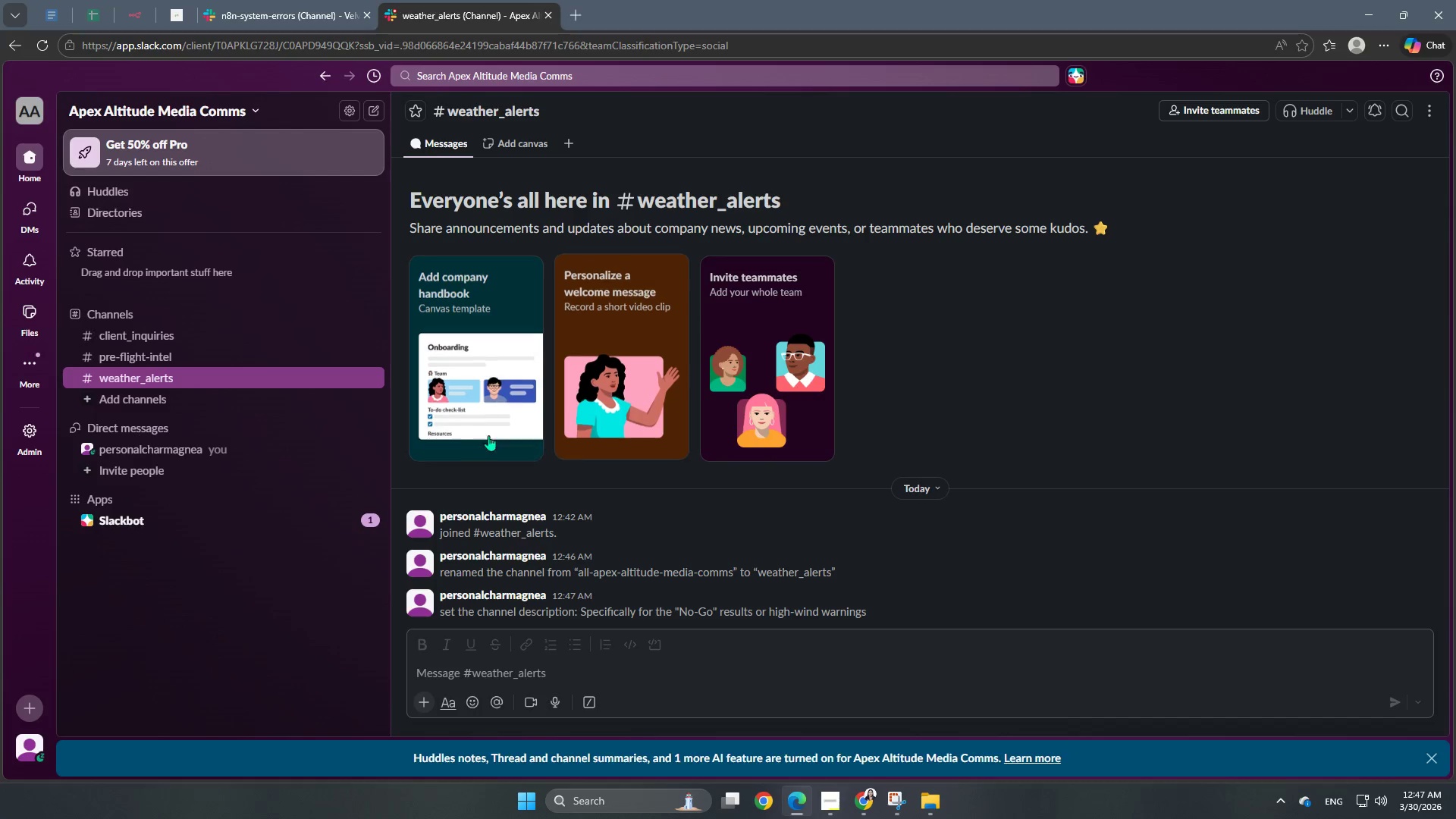 
scroll: coordinate [626, 546], scroll_direction: none, amount: 0.0
 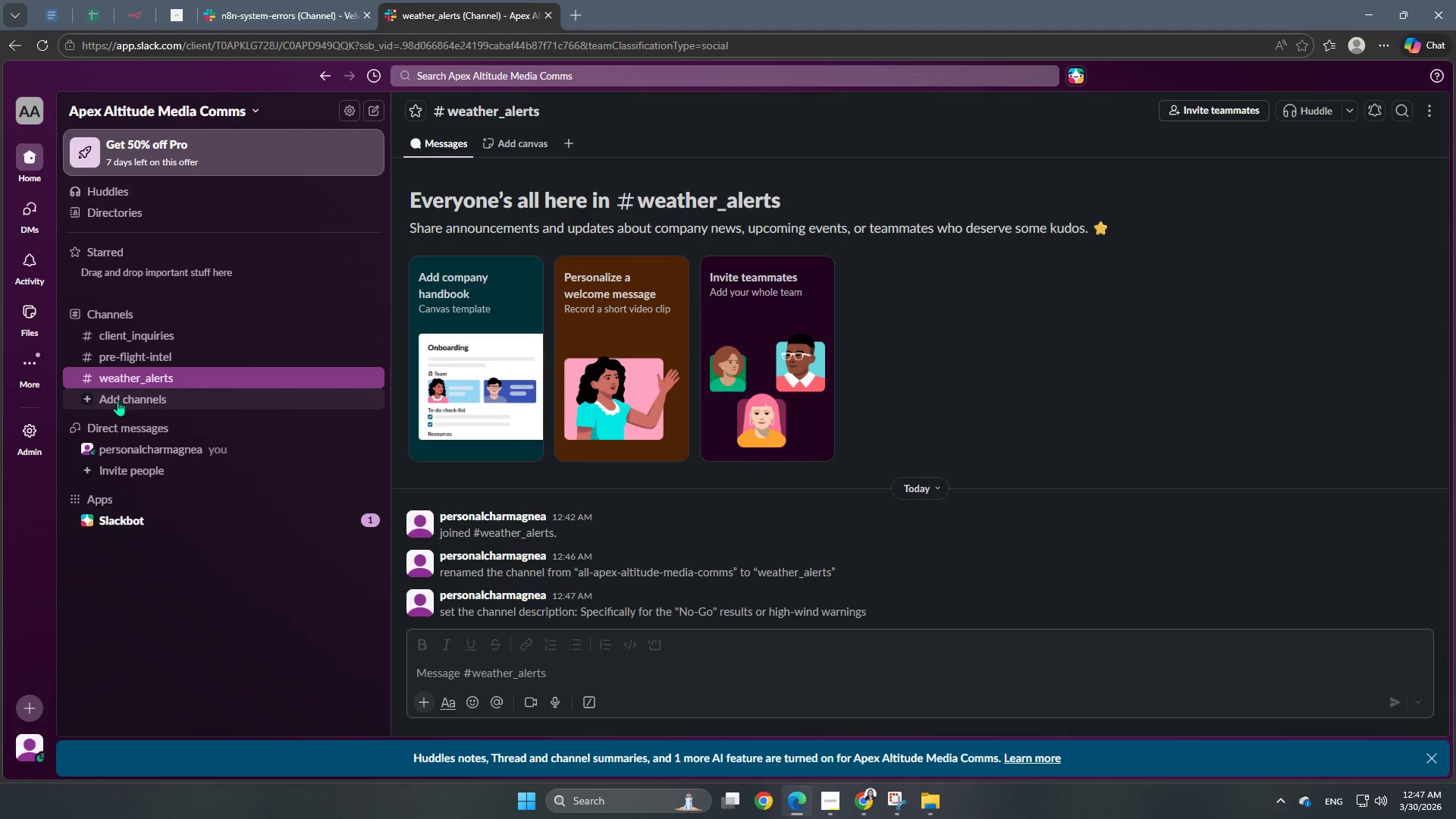 
left_click([93, 397])
 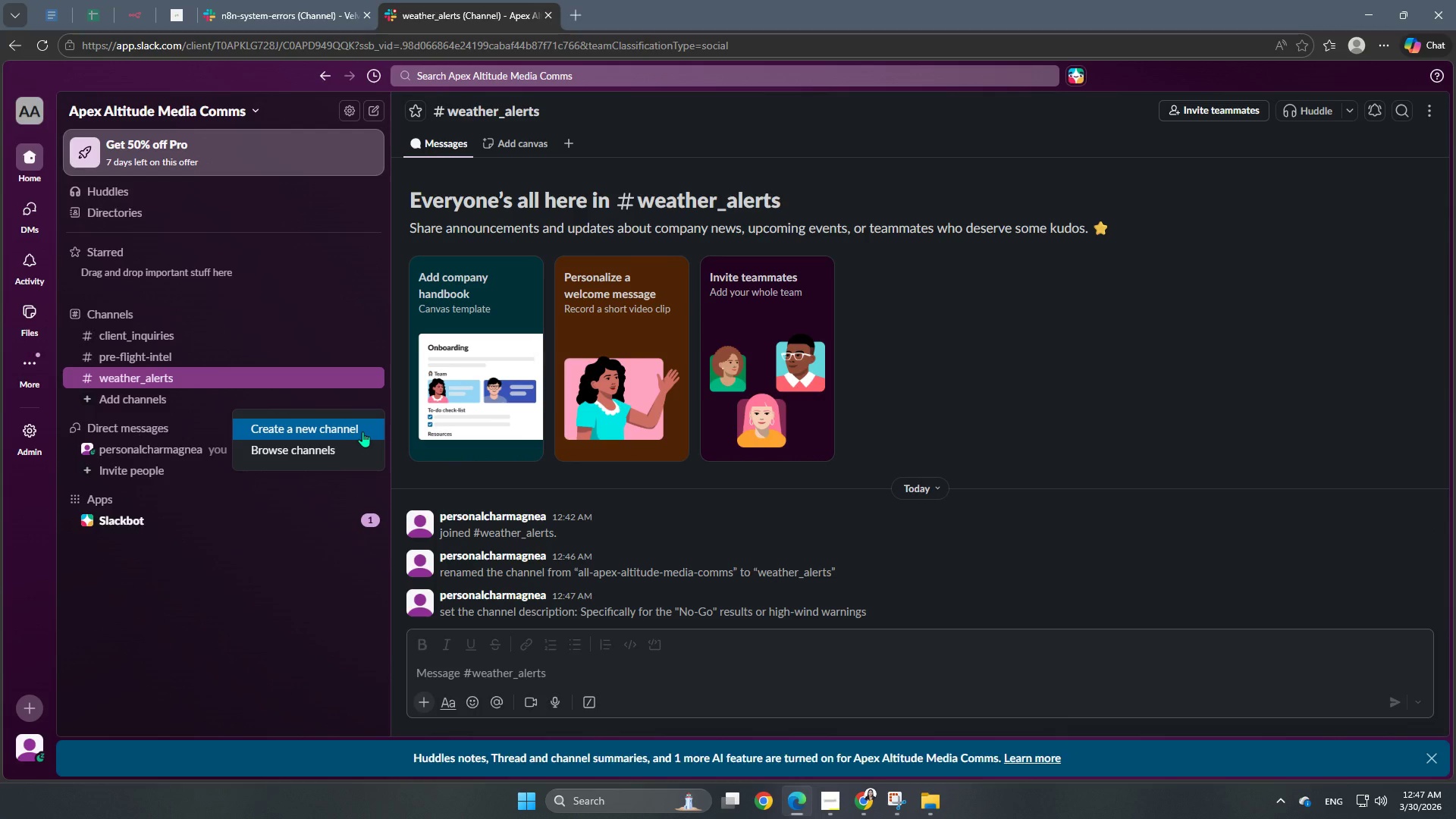 
left_click([362, 431])
 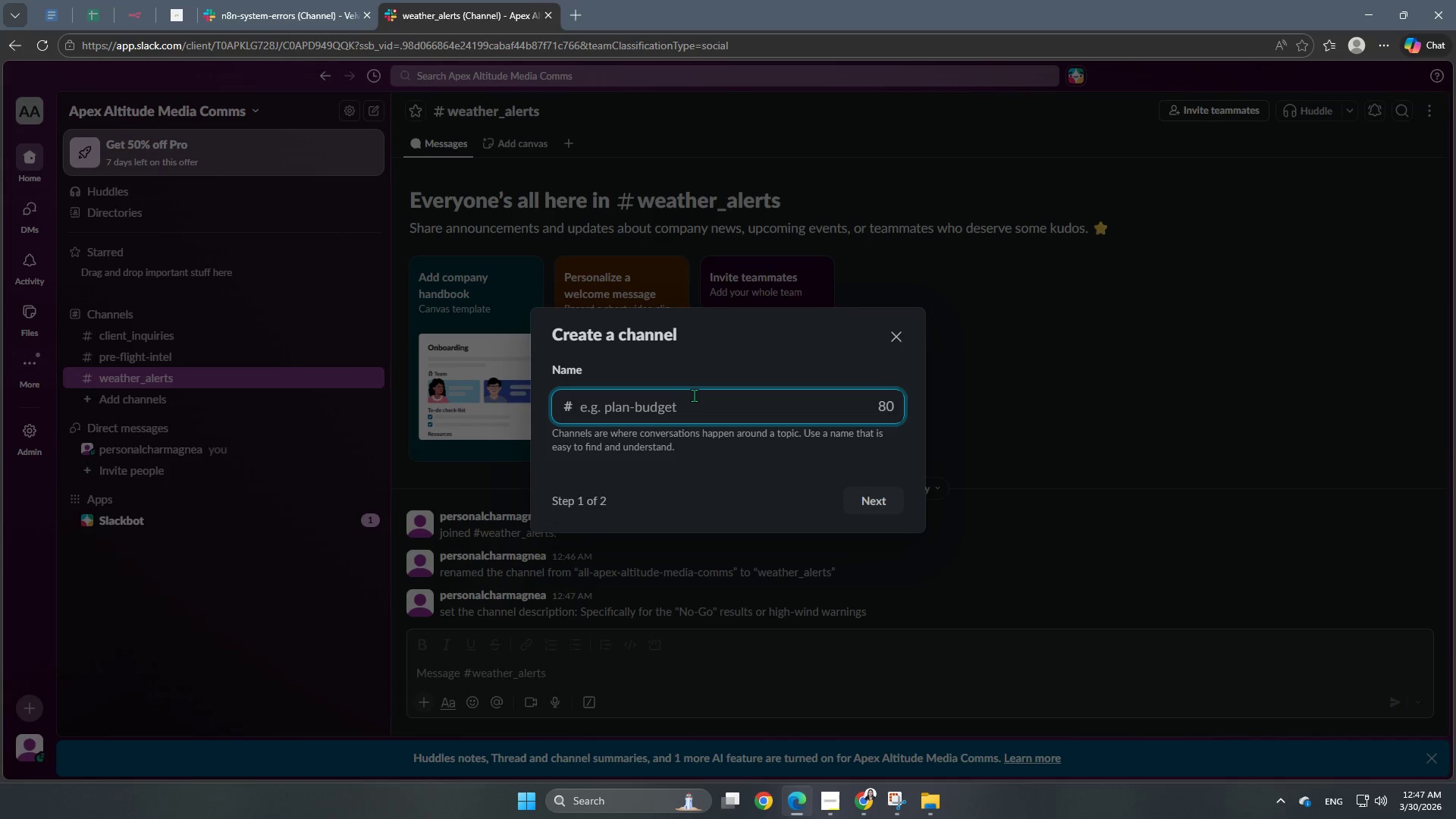 
type(production_a)
key(Backspace)
type(chat)
 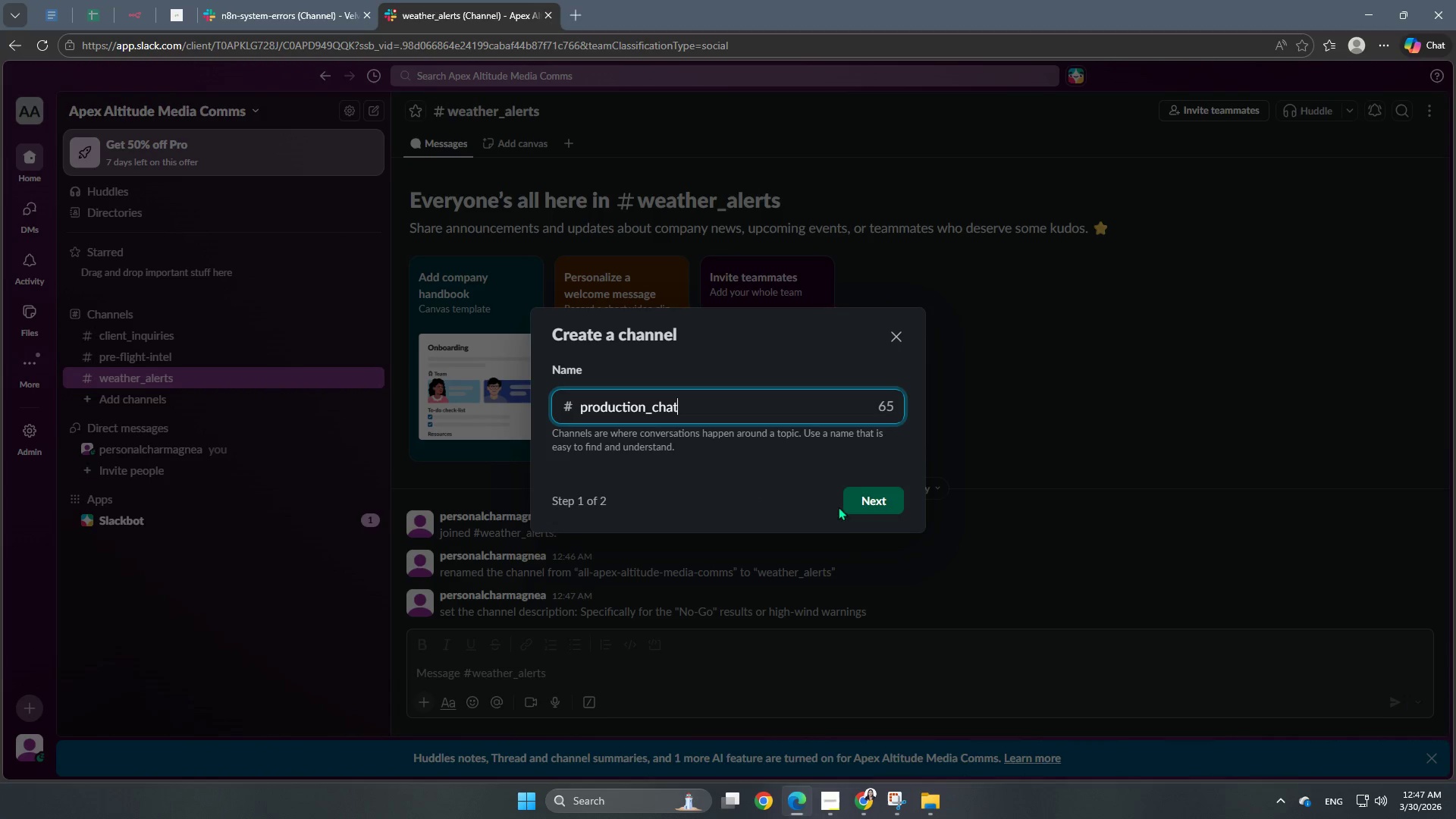 
left_click([877, 494])
 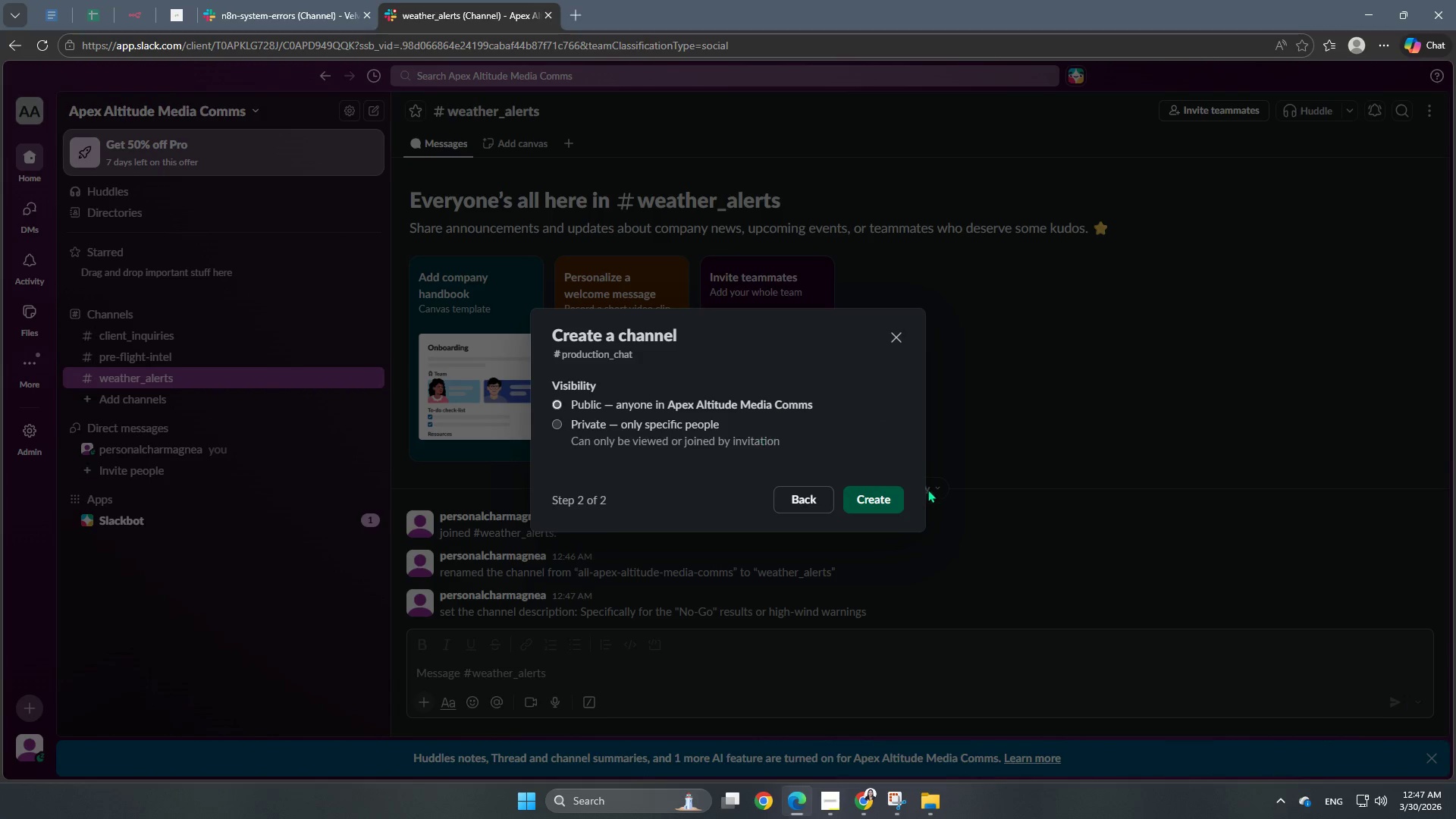 
left_click([886, 494])
 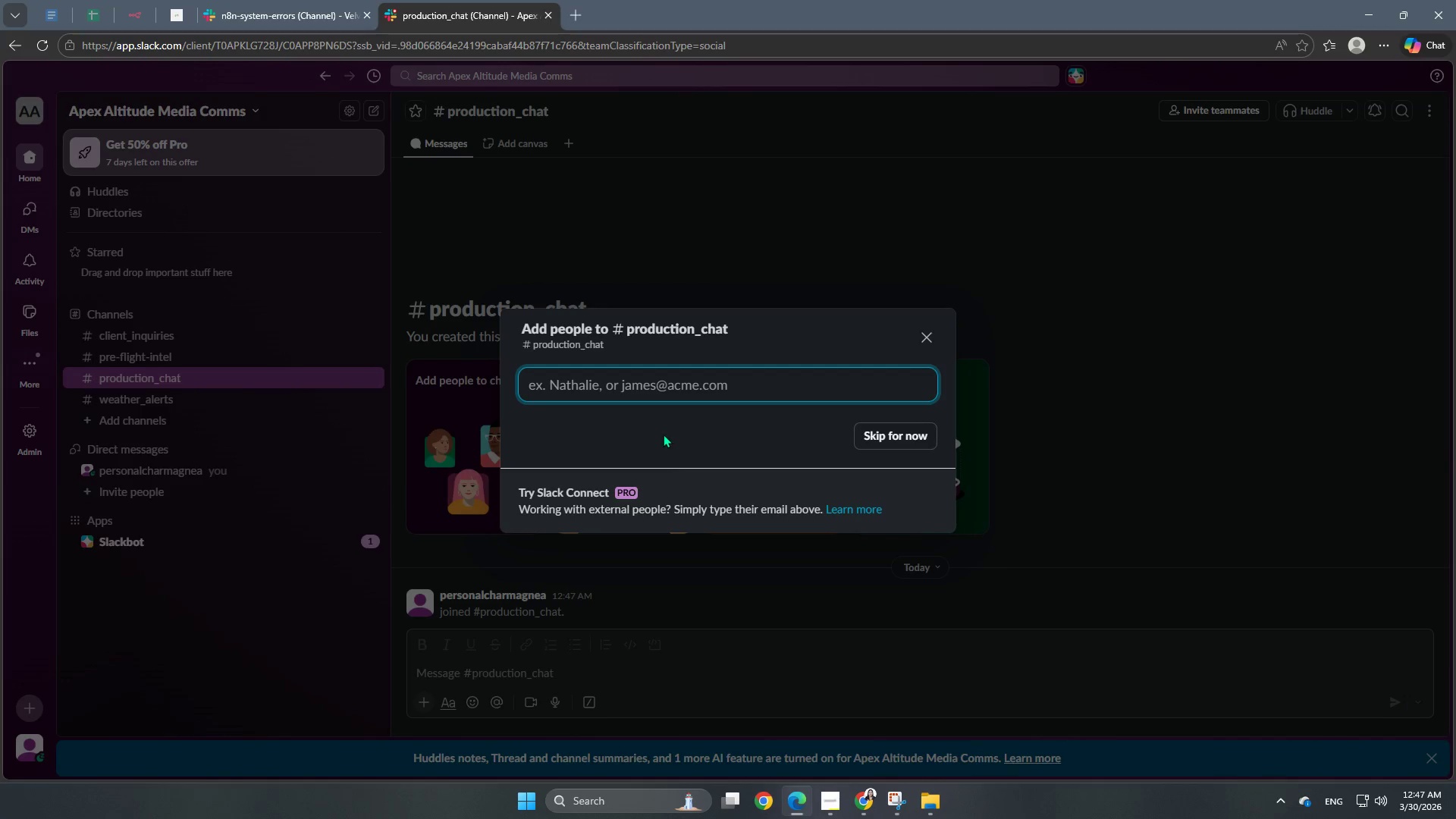 
left_click([902, 441])
 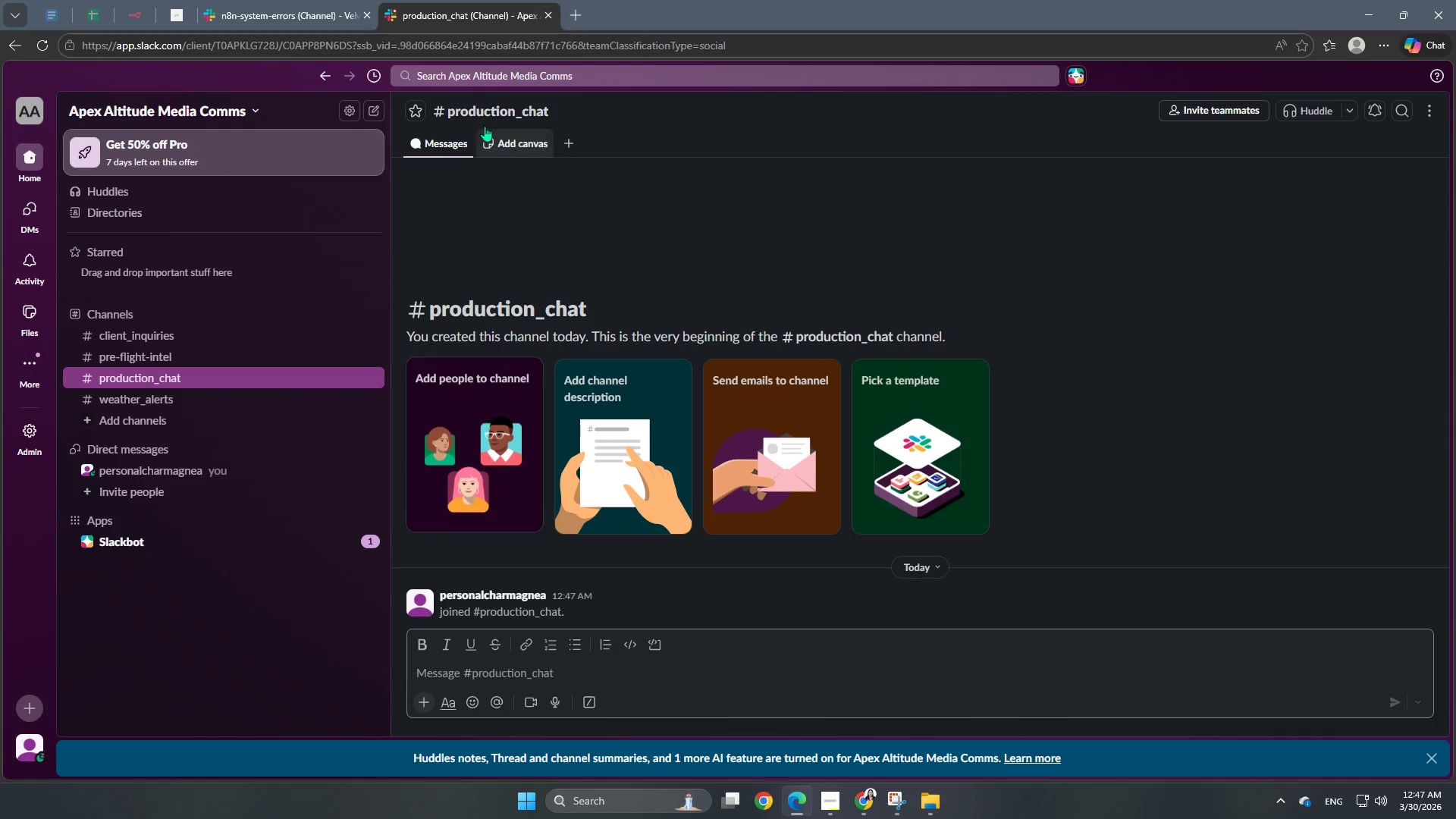 
left_click([489, 115])
 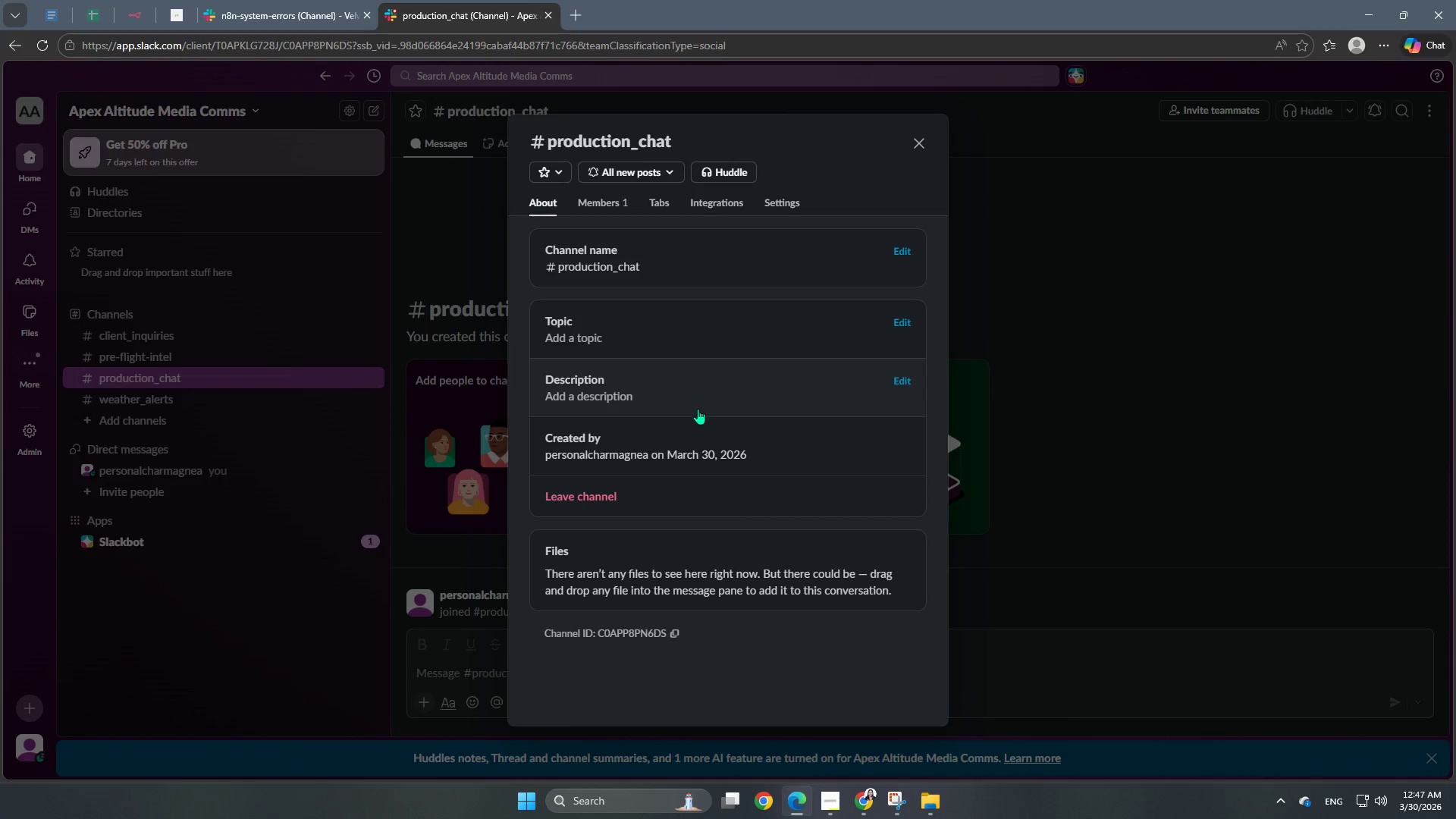 
left_click([698, 409])
 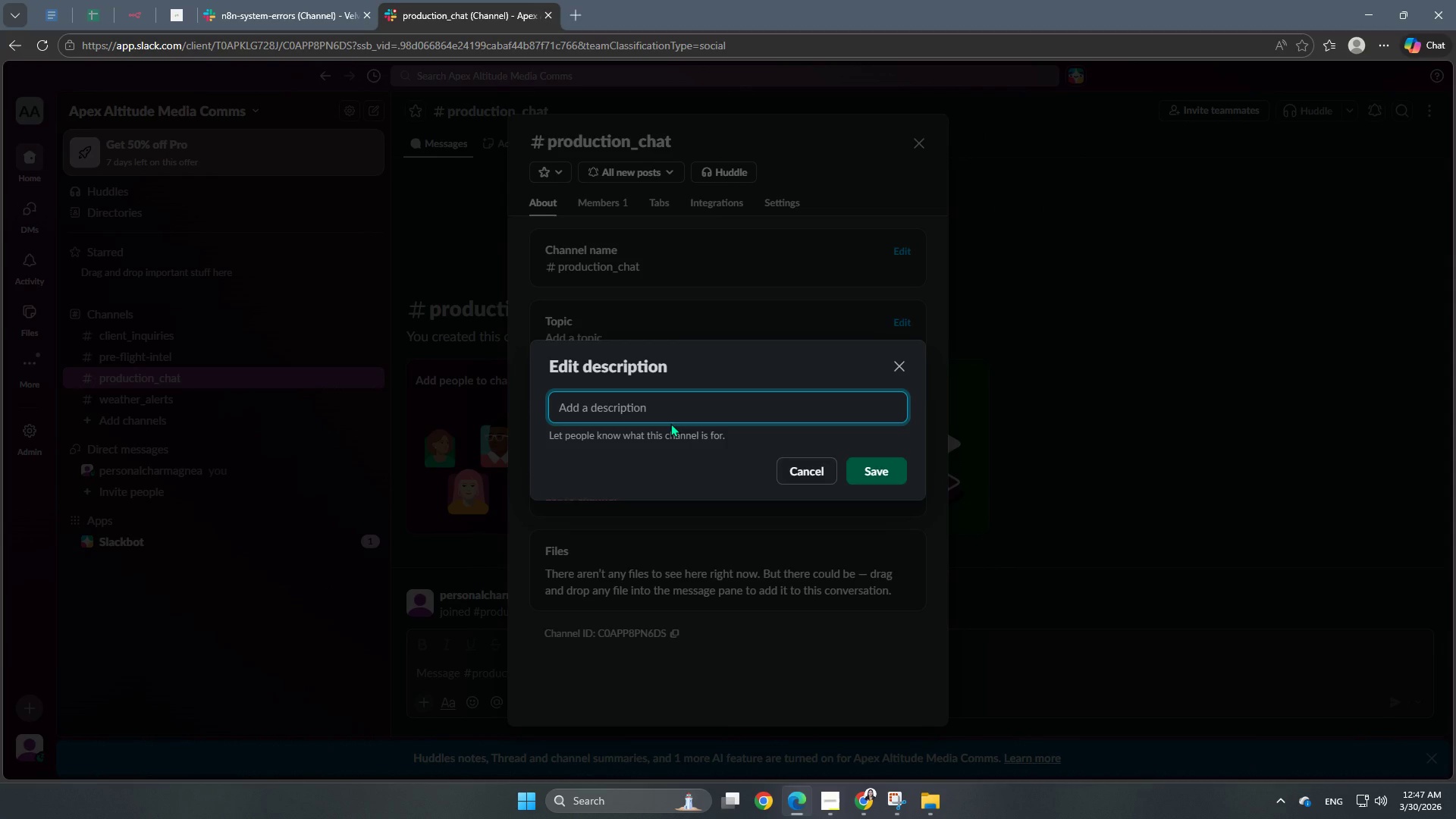 
type(For the founder and crew to discuss the creative side)
 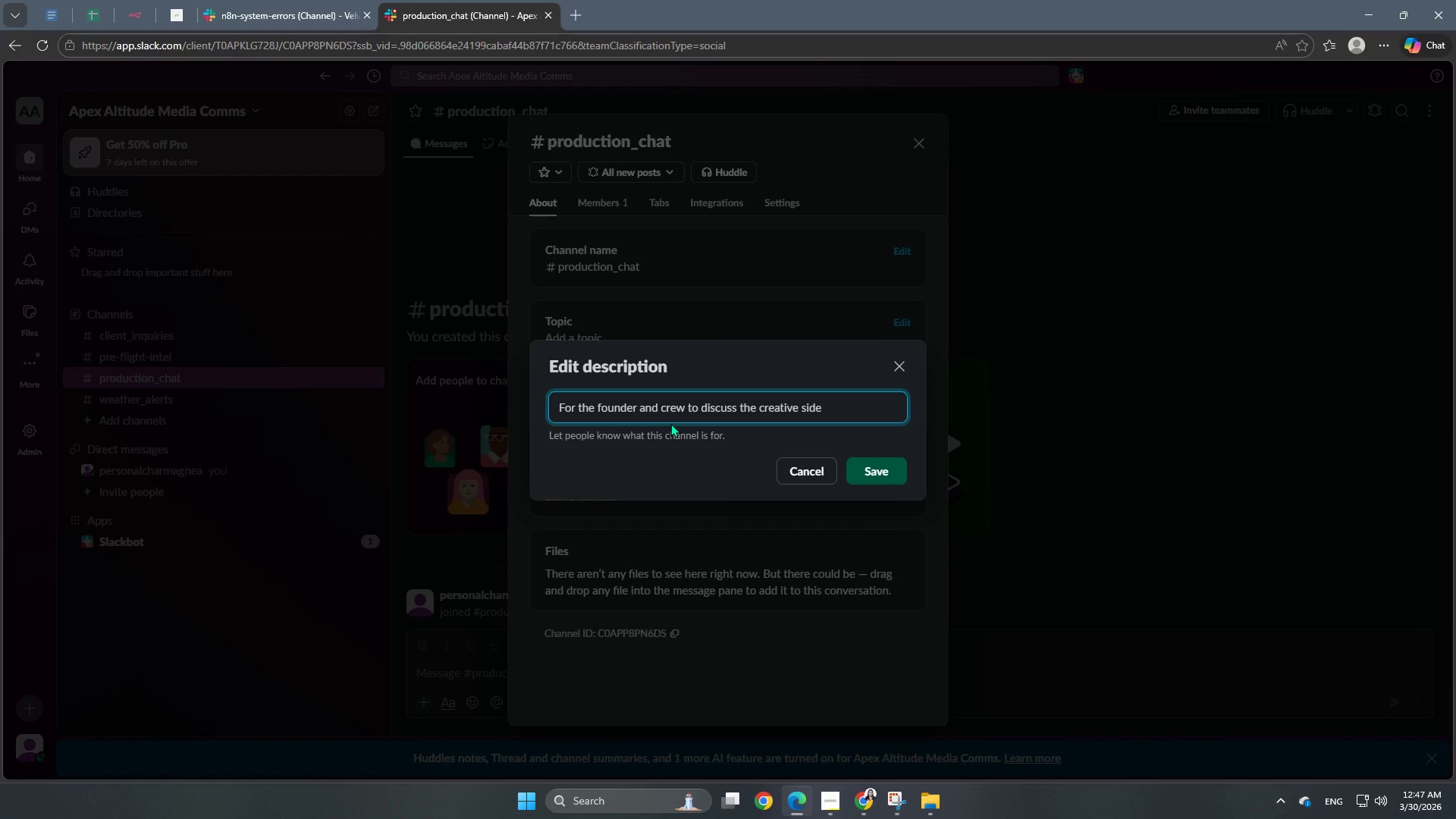 
left_click([889, 480])
 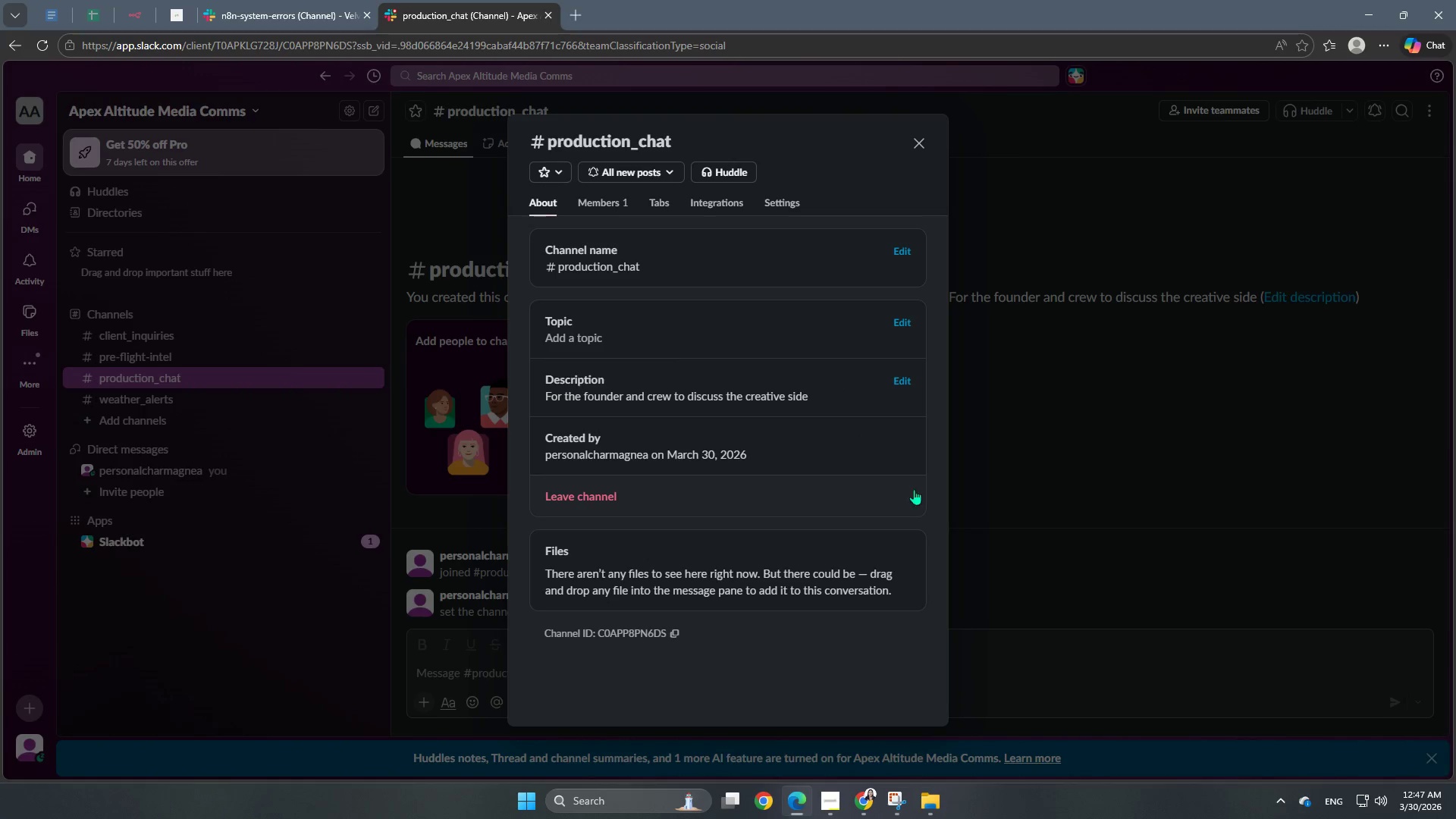 
left_click([1048, 501])
 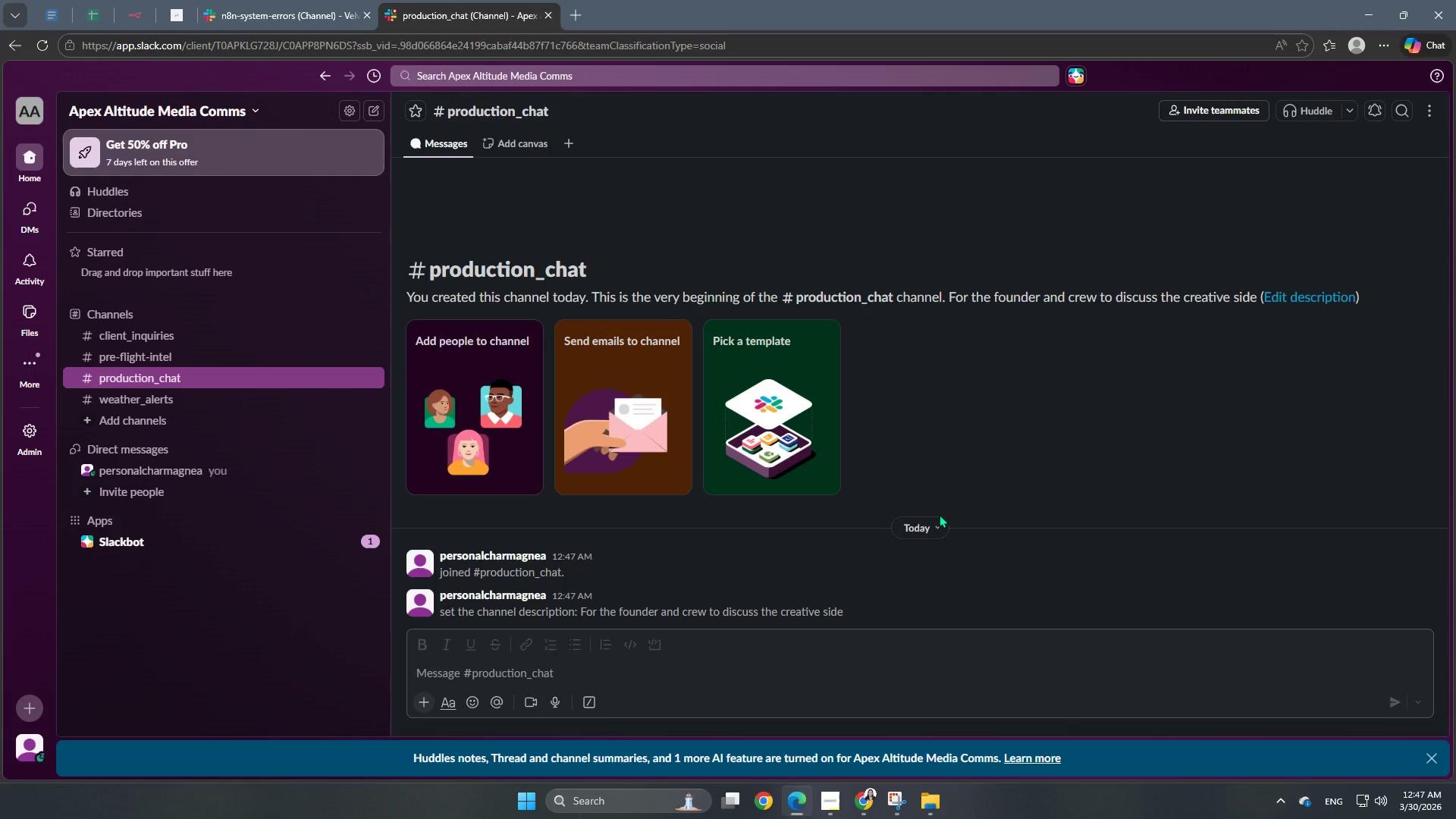 
scroll: coordinate [868, 544], scroll_direction: down, amount: 2.0
 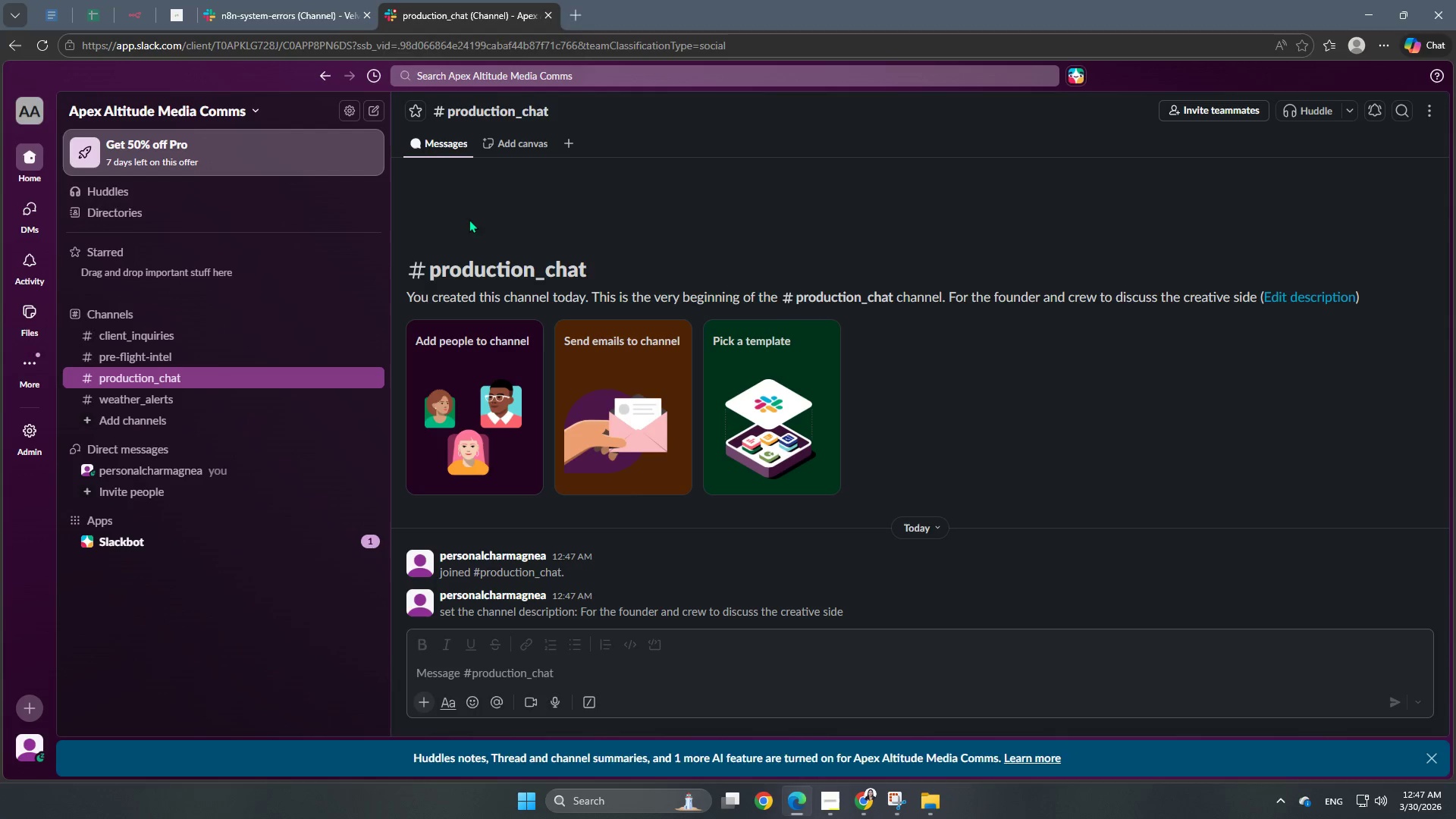 
left_click([221, 328])
 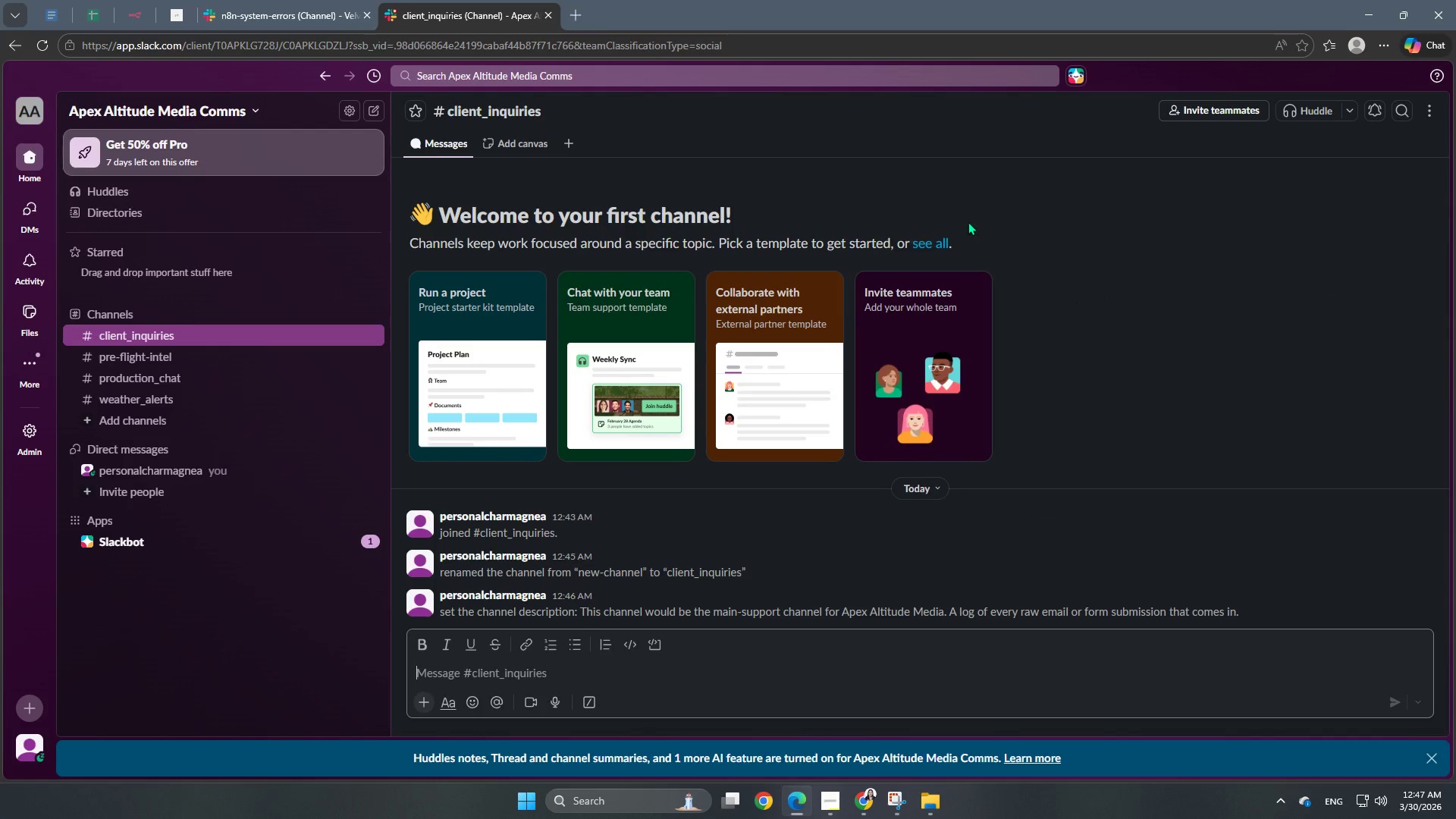 
right_click([459, 11])
 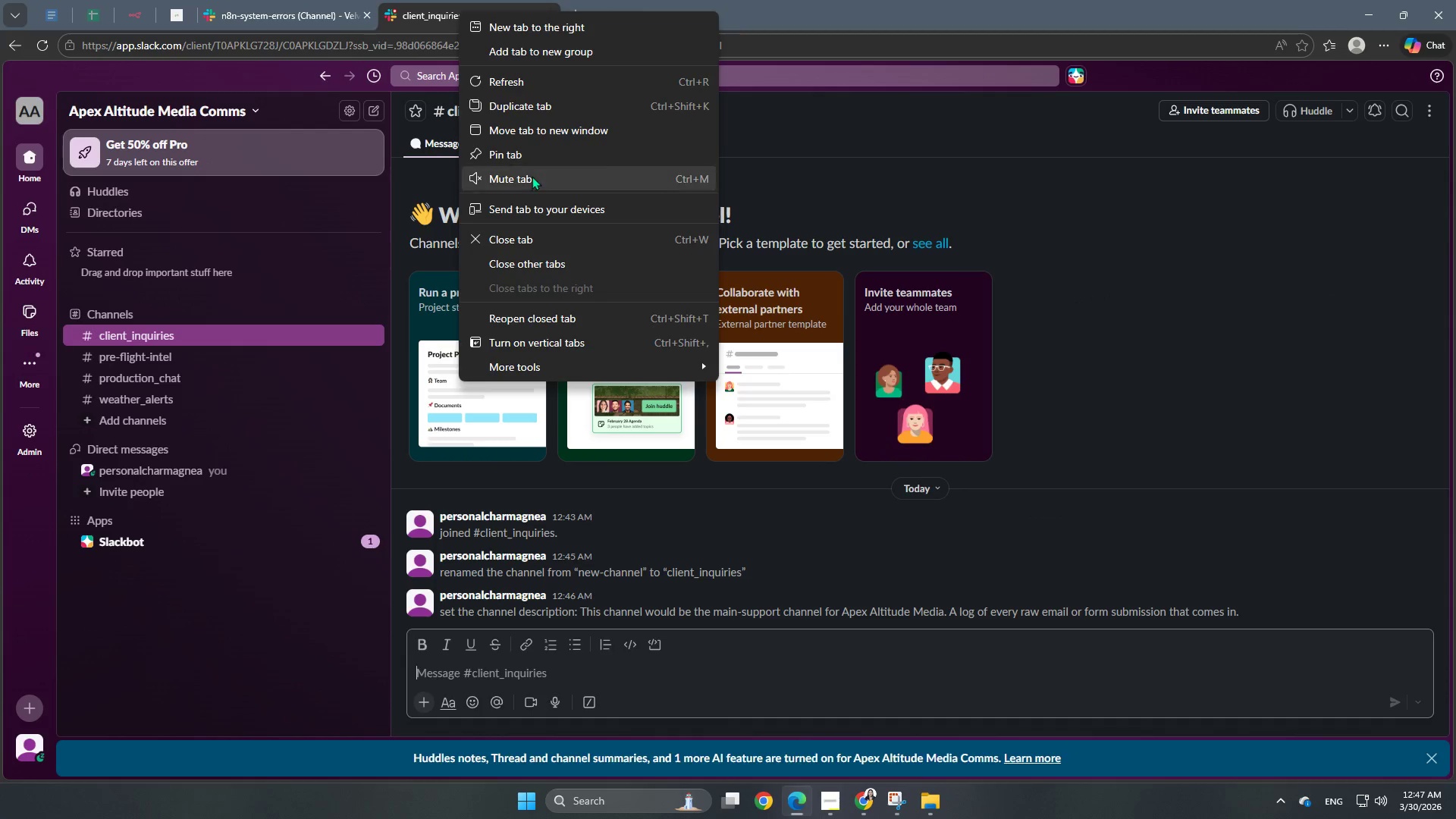 
left_click([532, 150])
 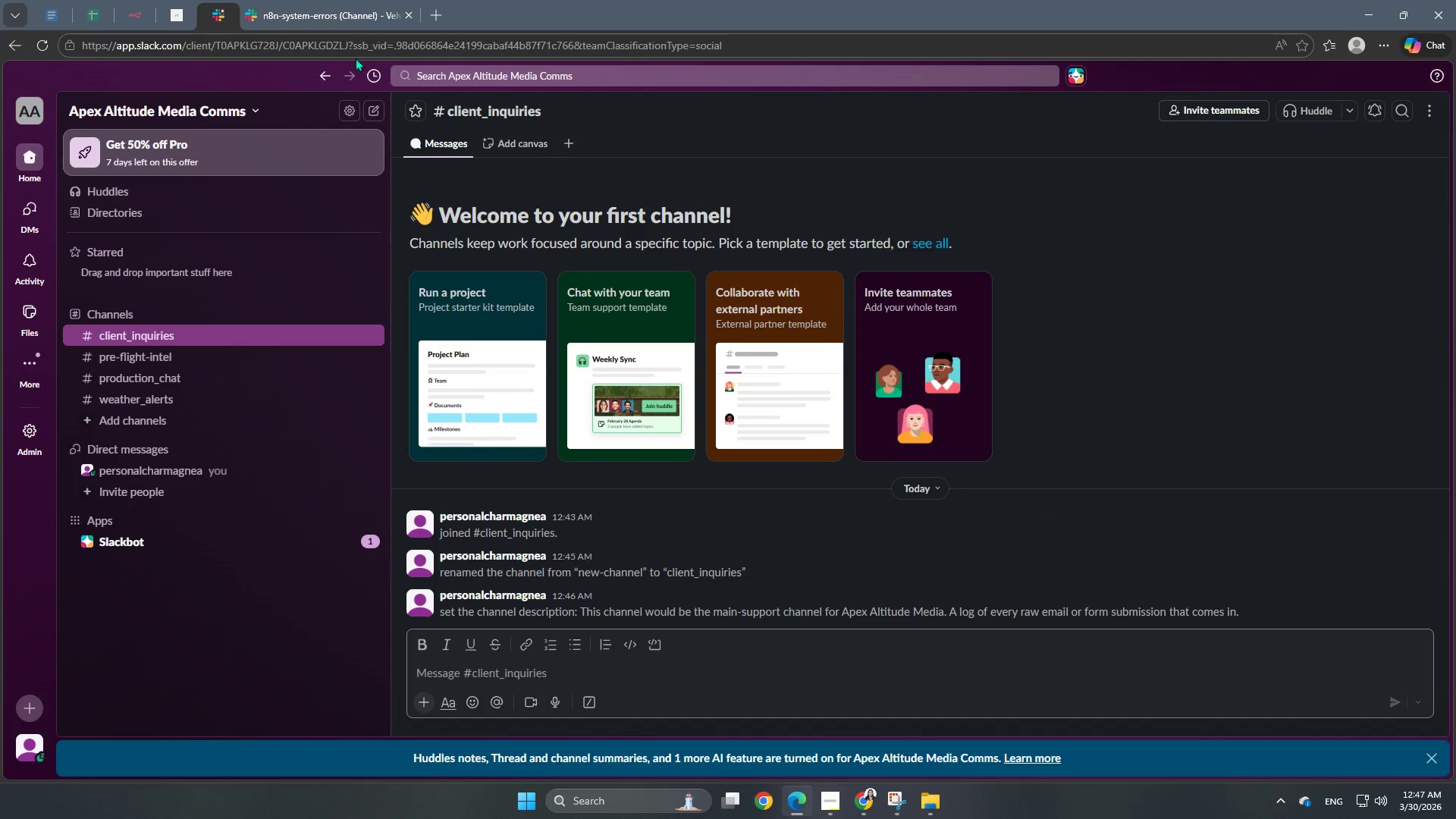 
left_click([346, 5])
 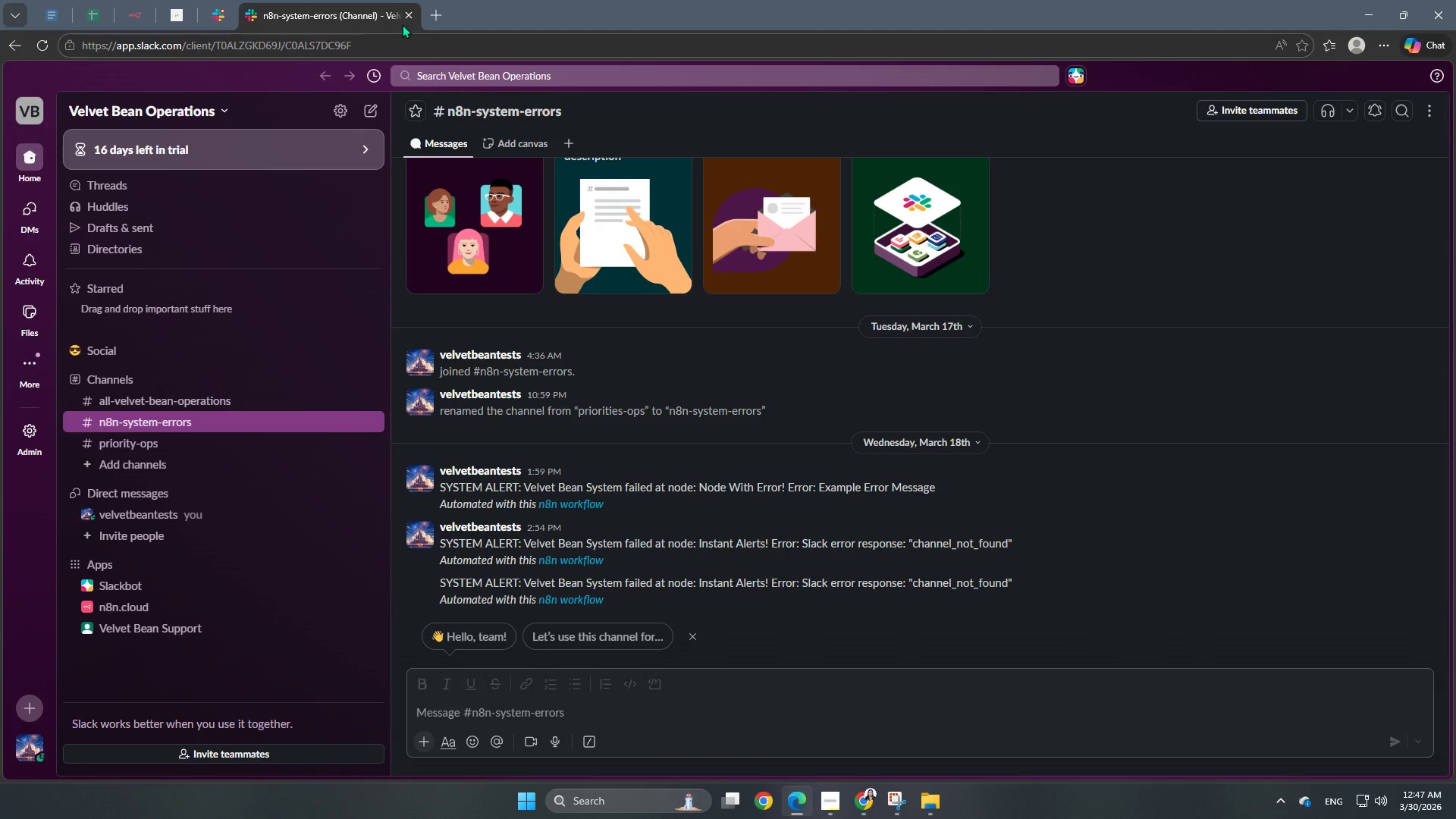 
left_click([406, 14])
 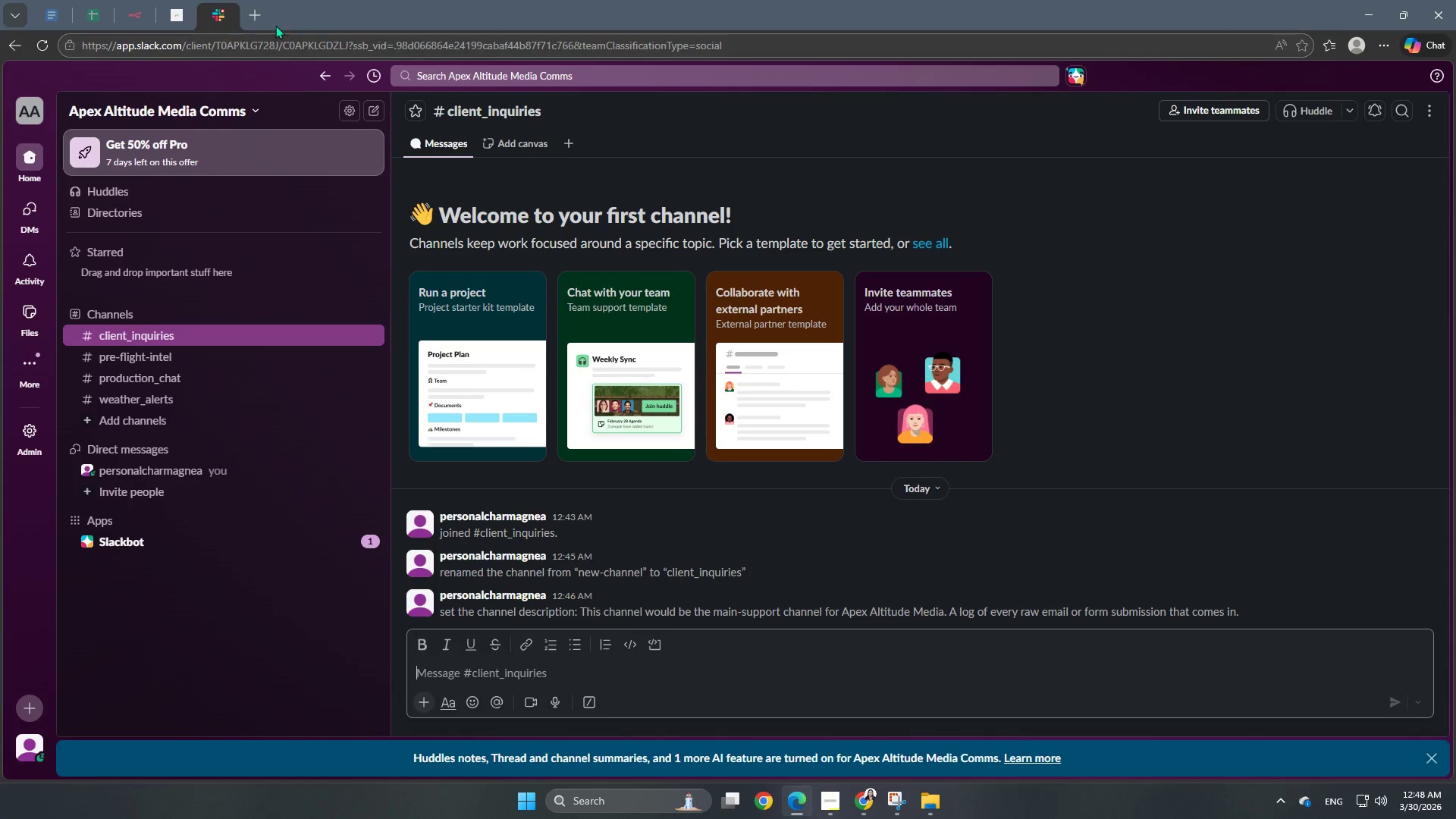 
left_click([256, 18])
 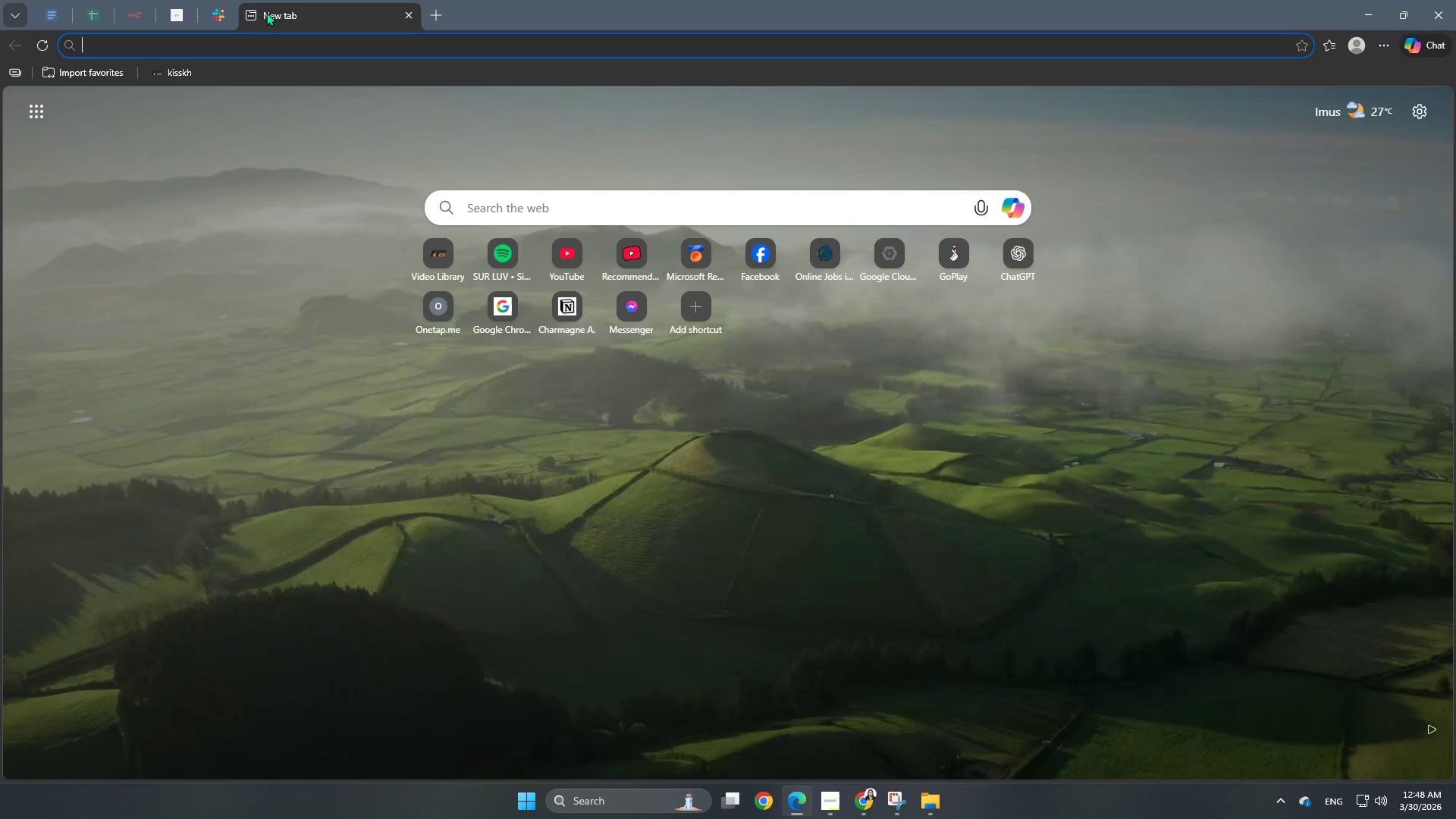 
wait(15.67)
 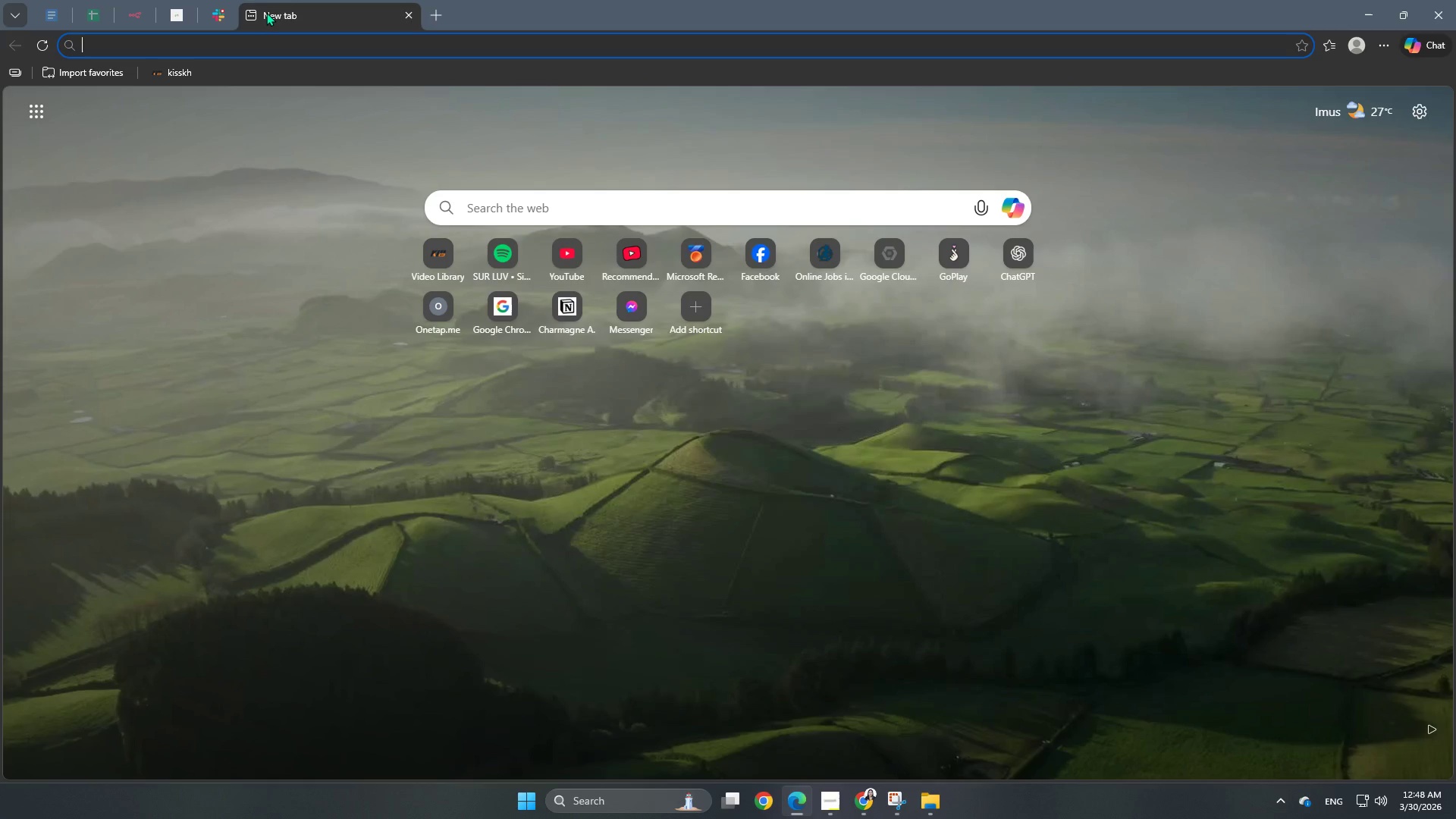 
type(api.slack)
 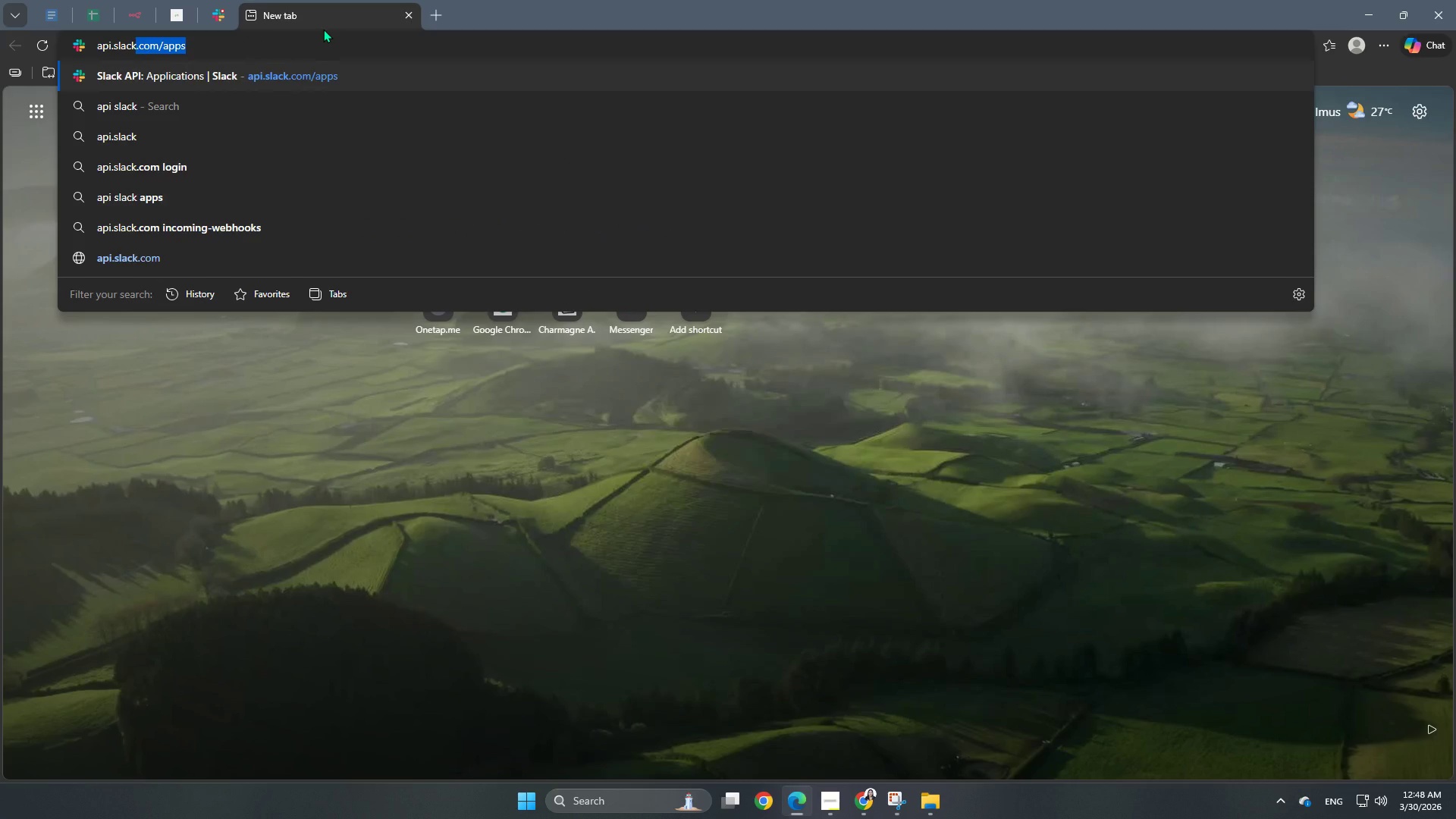 
key(Enter)
 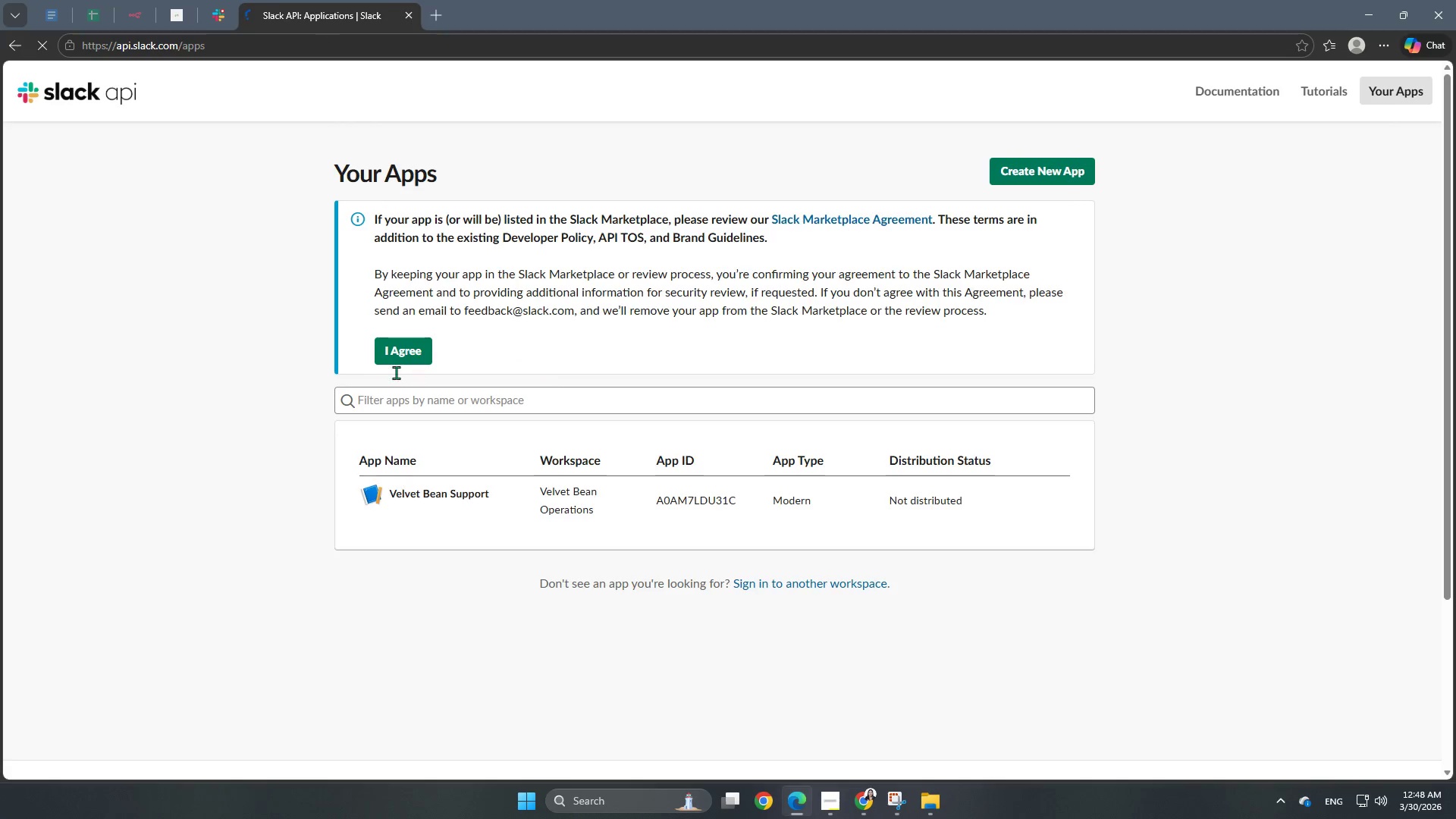 
left_click([406, 356])
 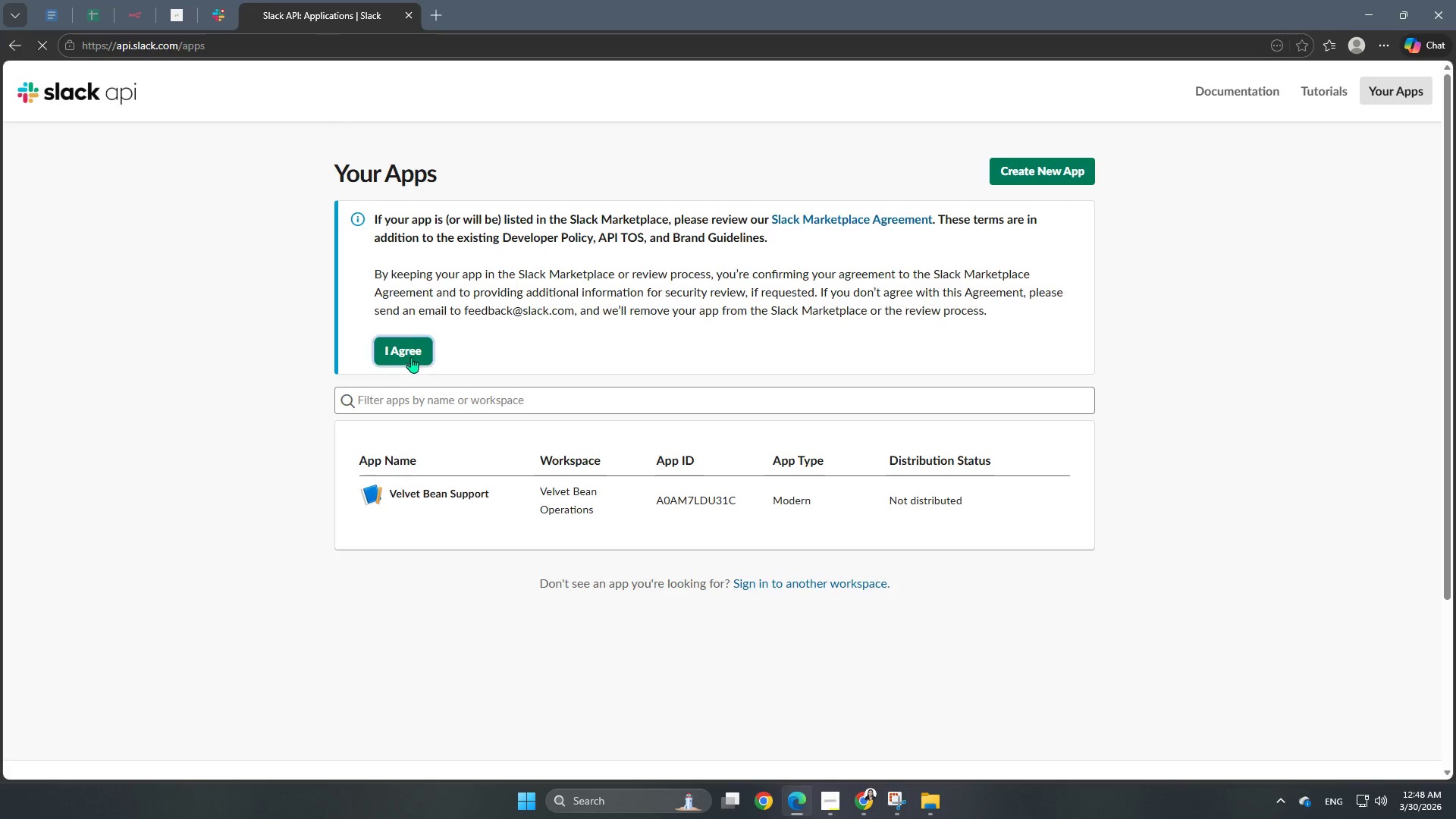 
left_click([411, 357])
 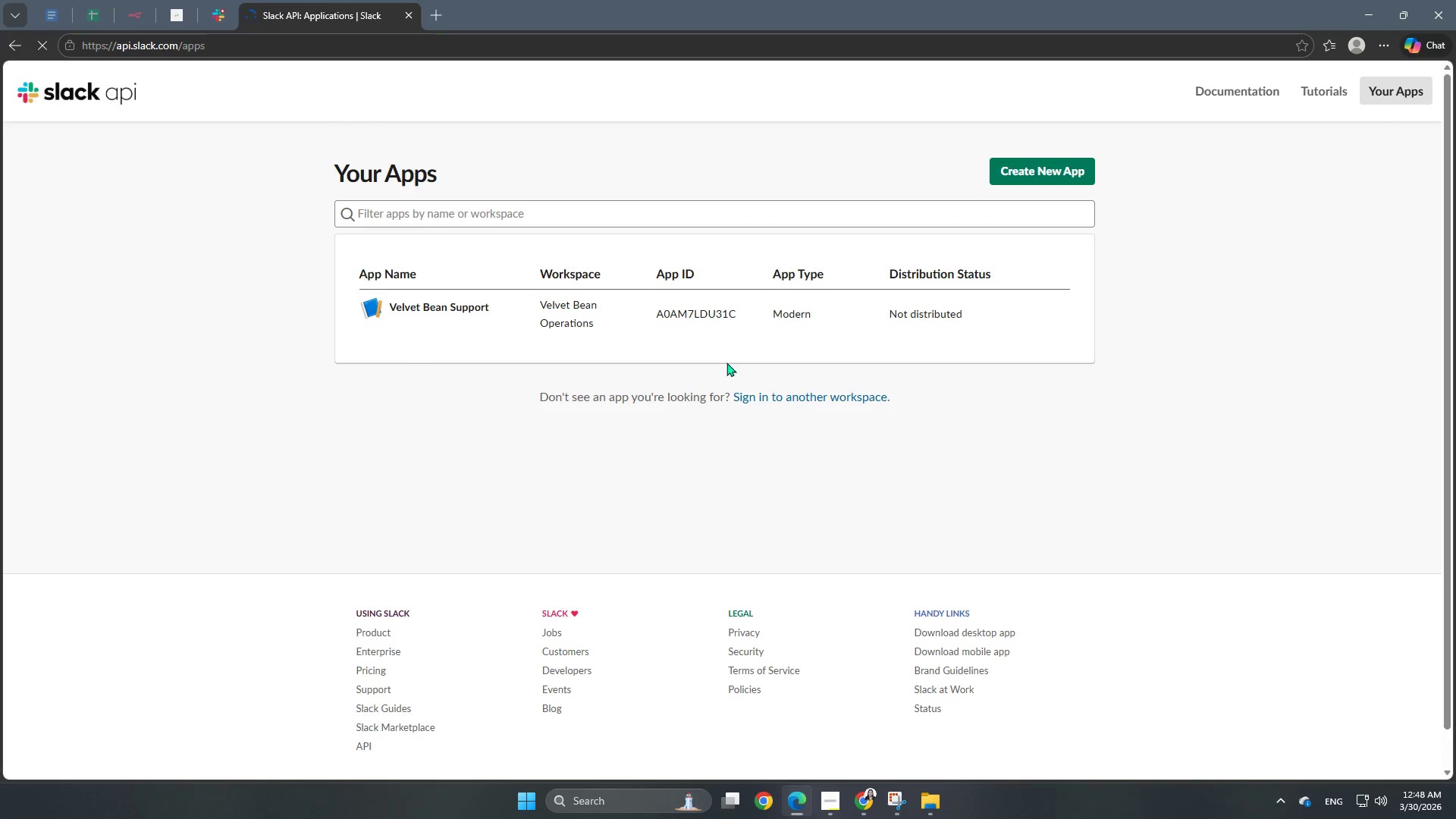 
left_click([1055, 171])
 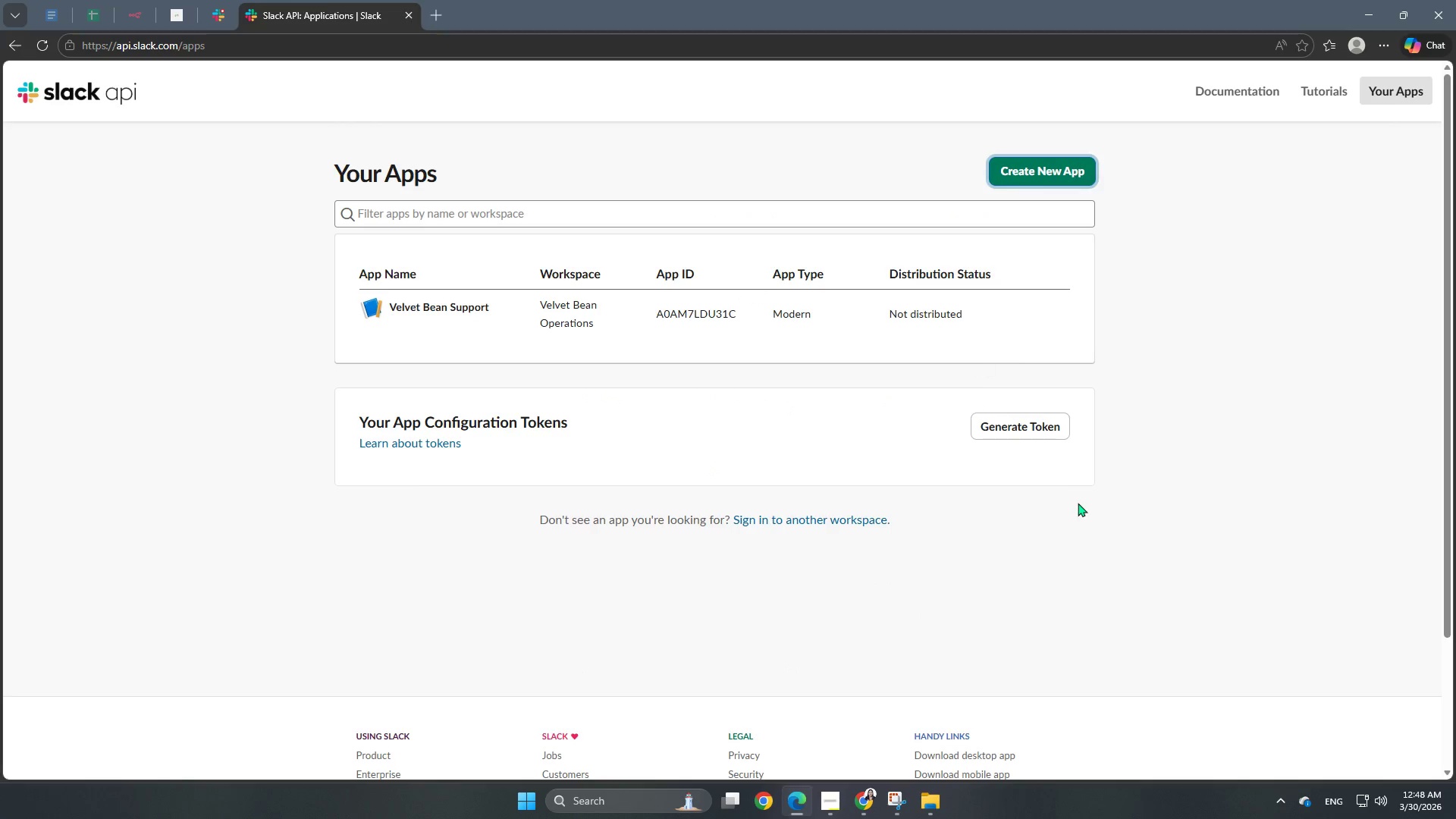 
left_click([1063, 180])
 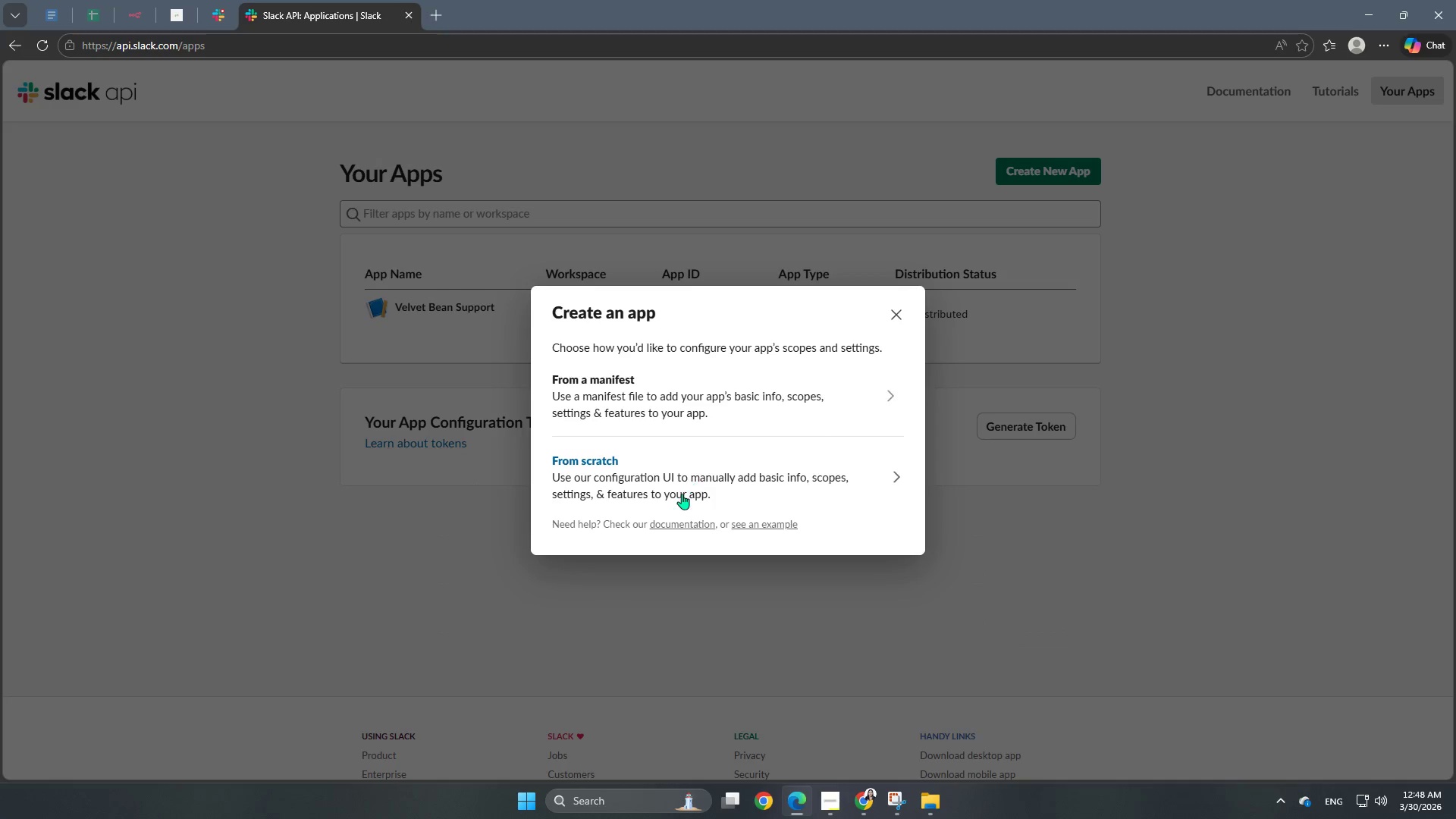 
left_click([686, 487])
 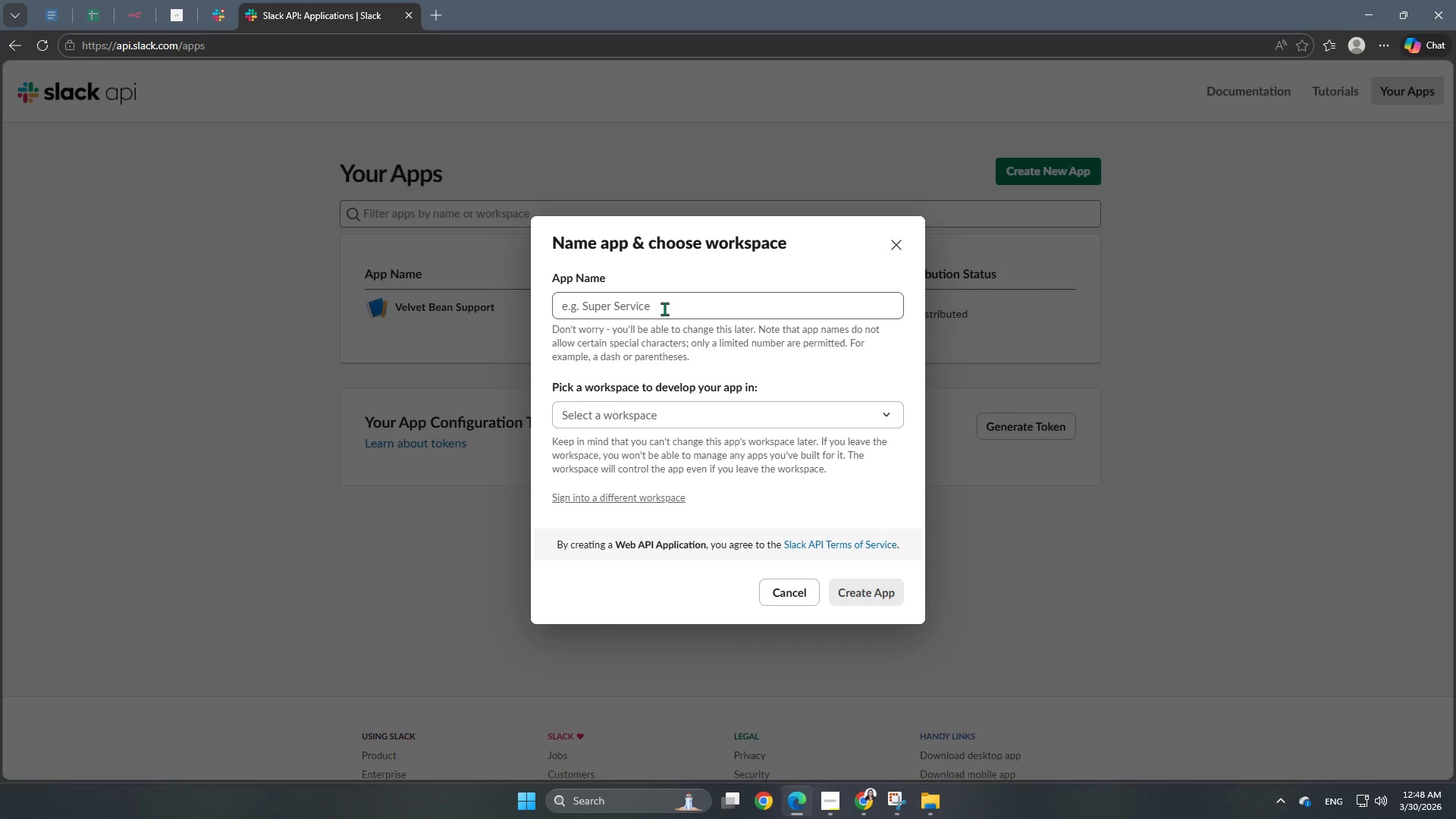 
left_click([665, 310])
 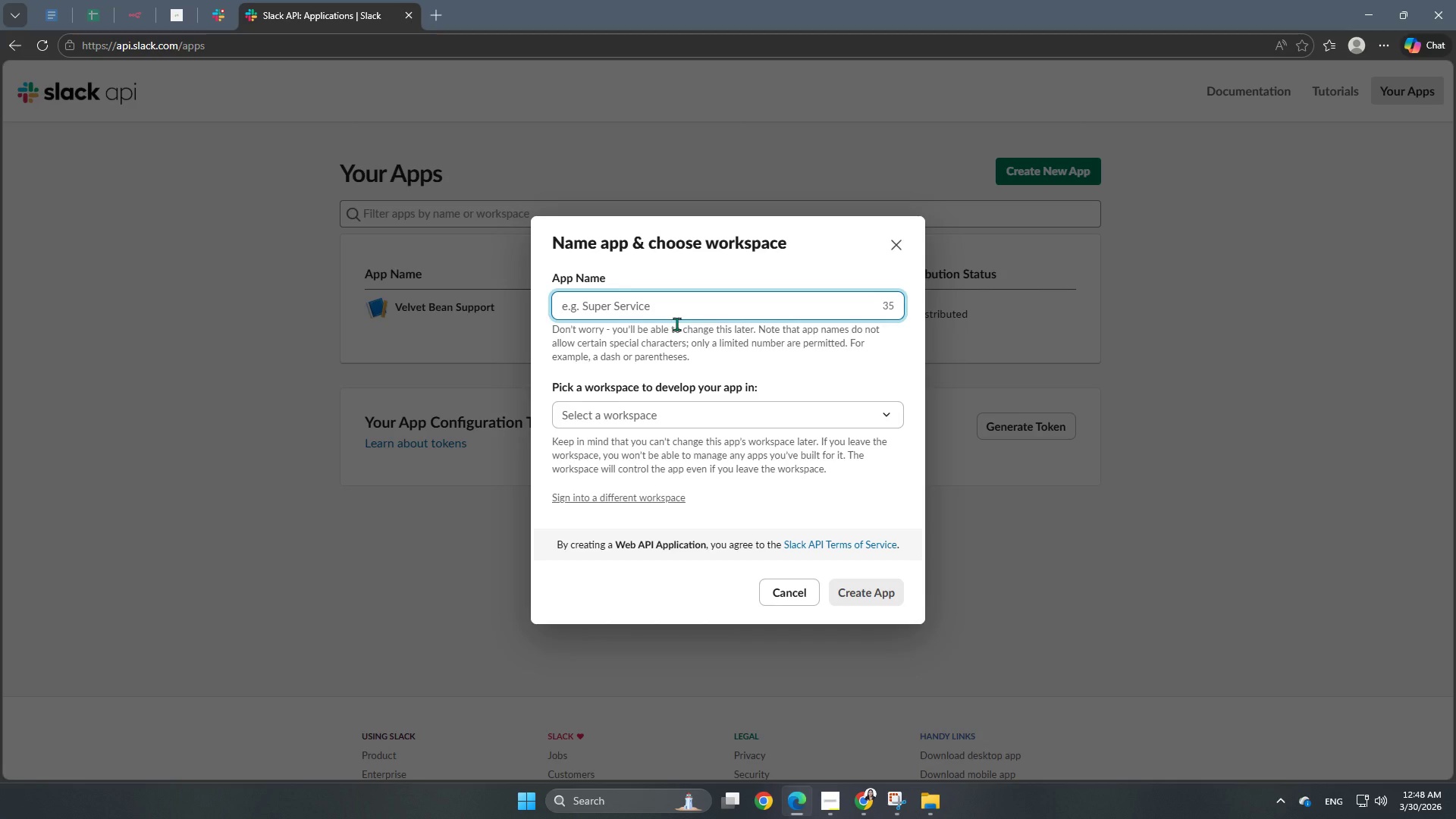 
type(Apex Altitude Mei)
key(Backspace)
type(dia Apps)
 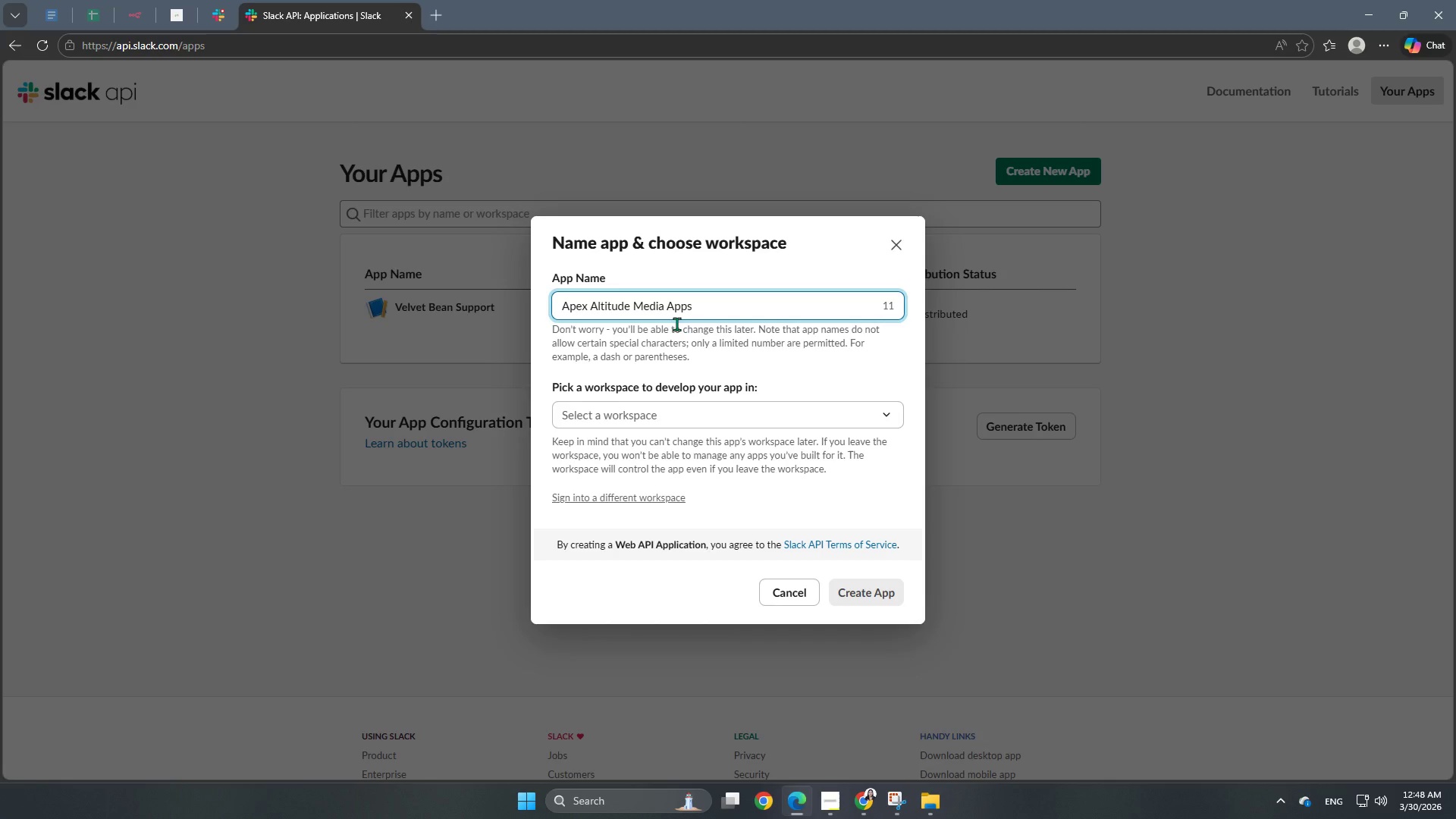 
double_click([717, 413])
 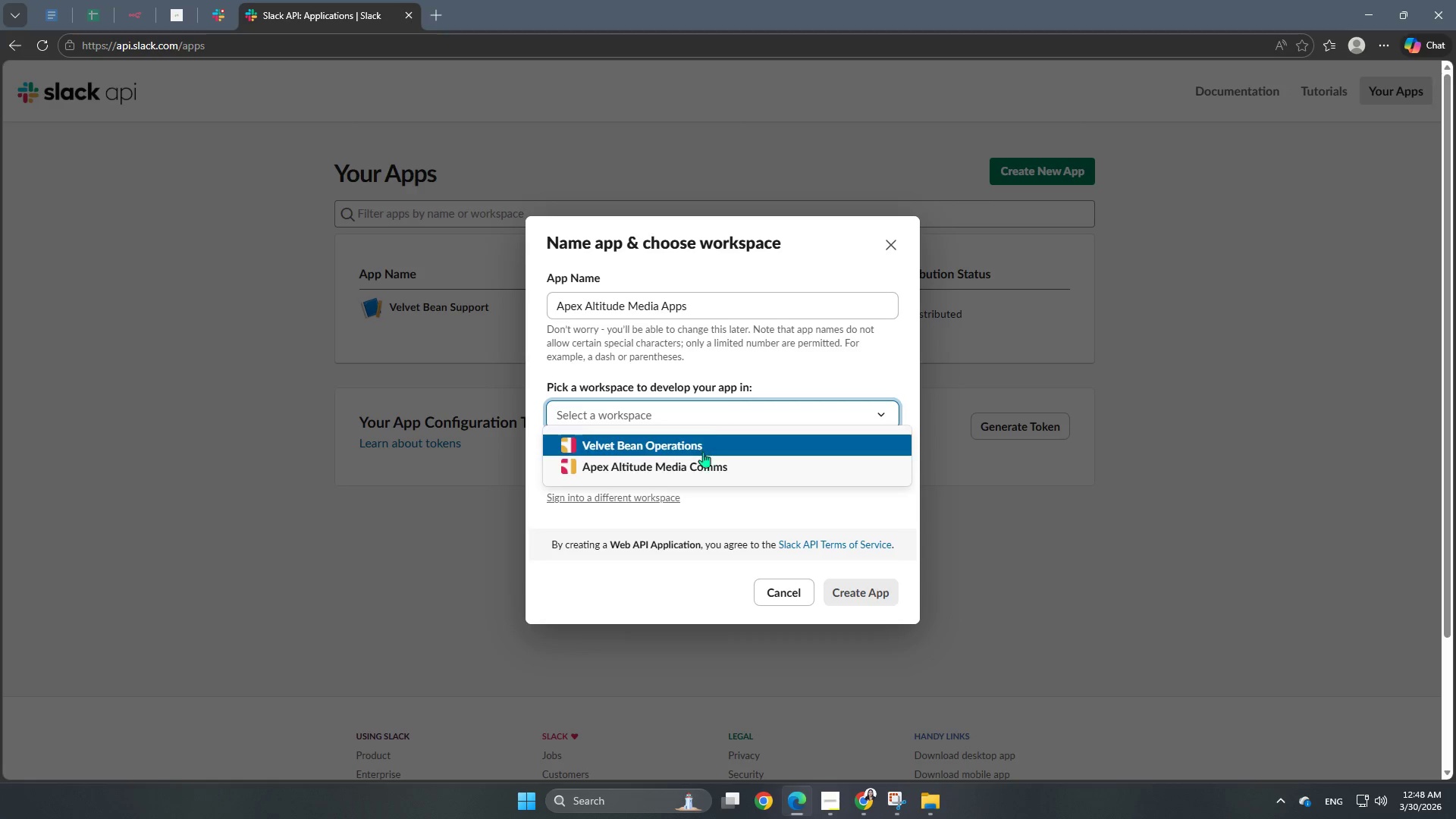 
left_click([698, 474])
 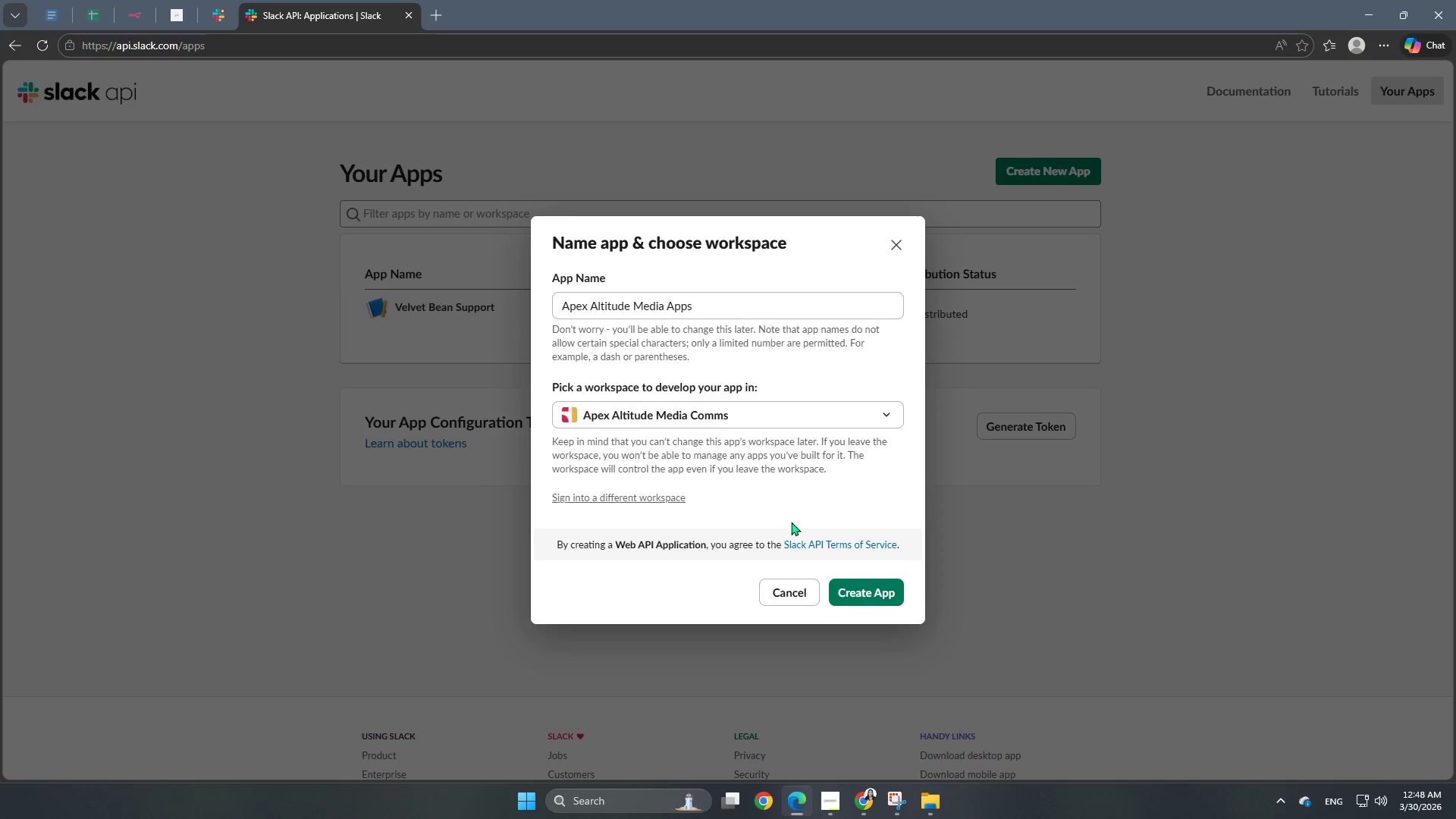 
scroll: coordinate [792, 522], scroll_direction: down, amount: 1.0
 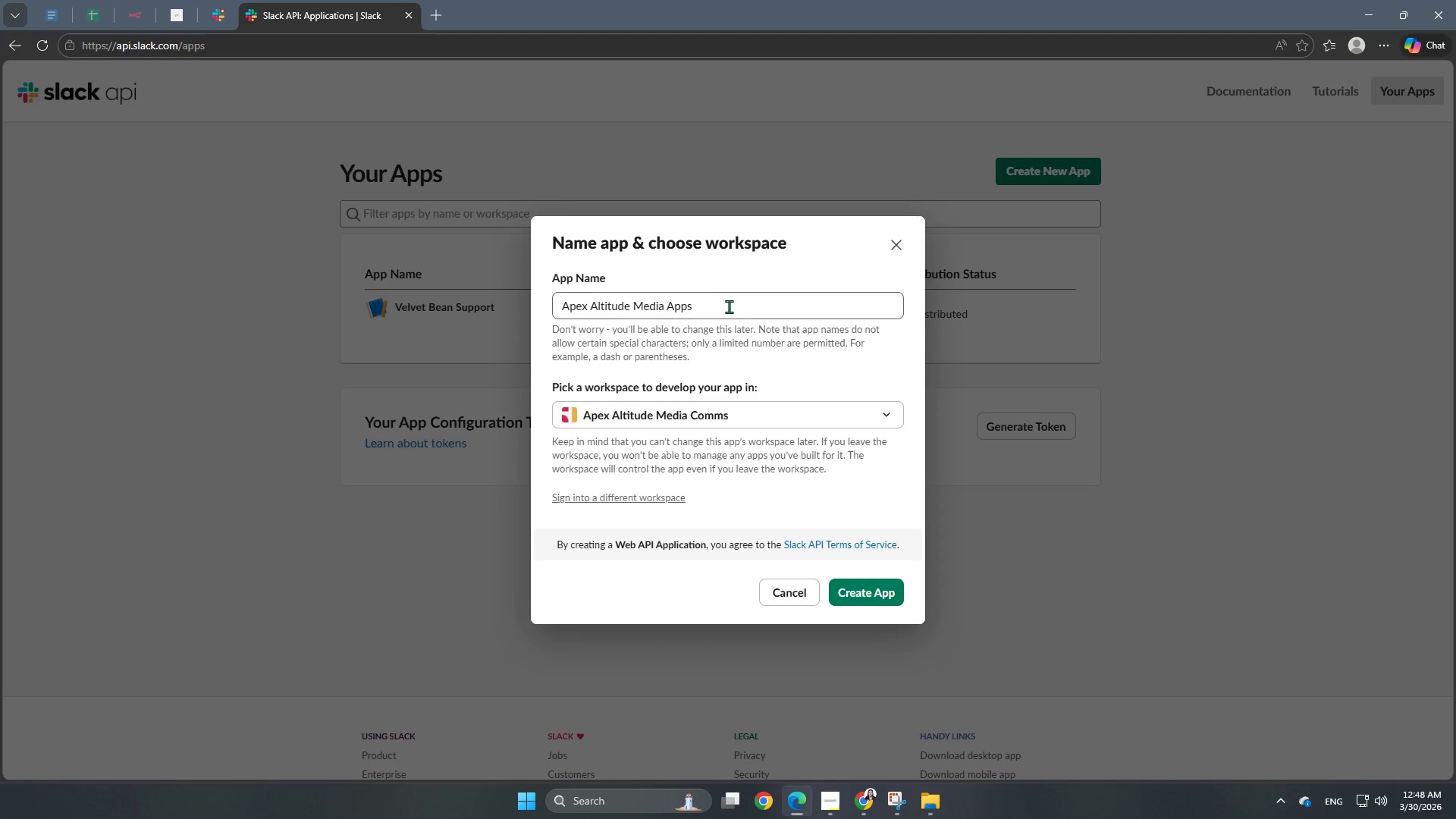 
left_click([843, 595])
 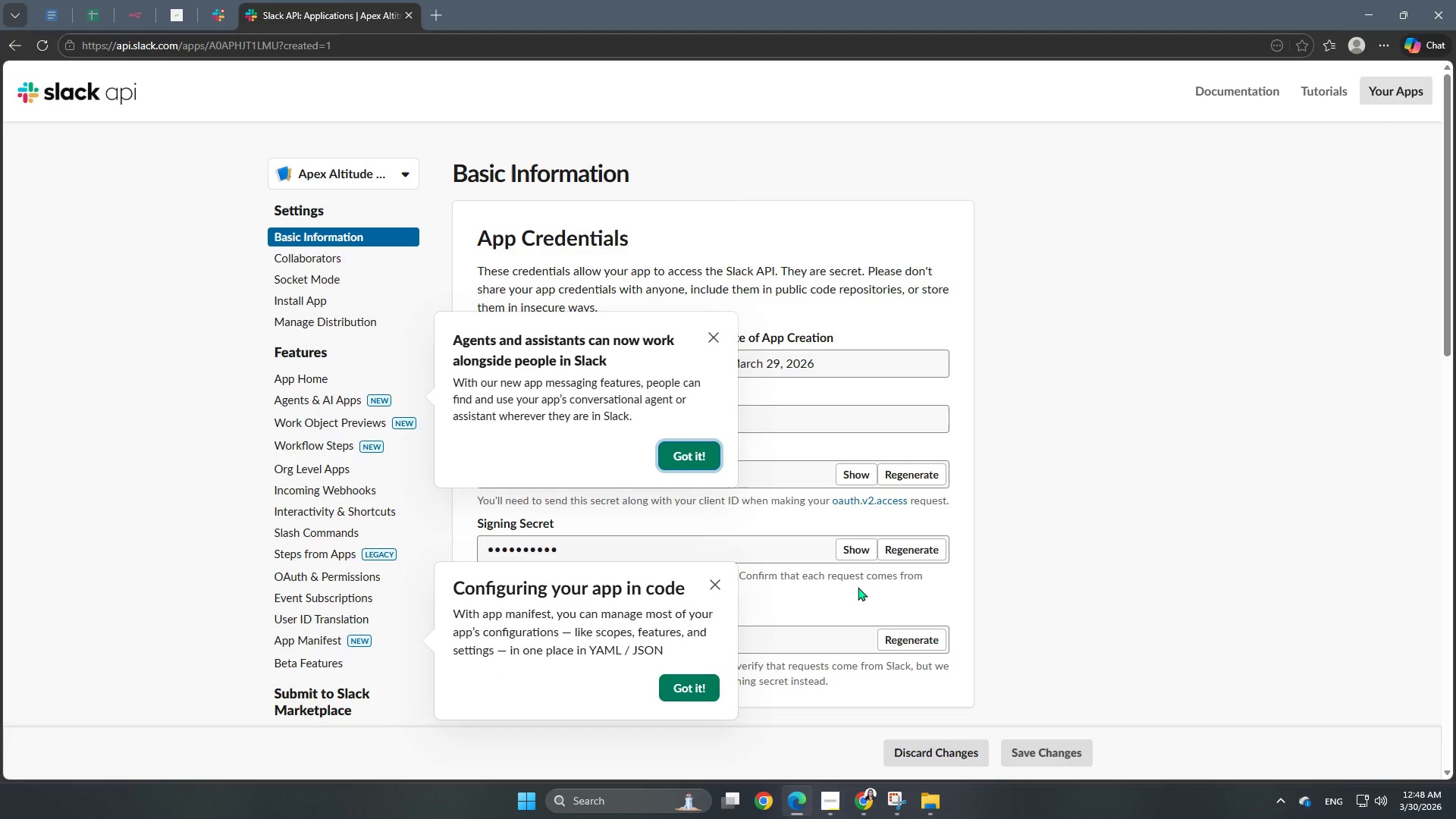 
wait(8.39)
 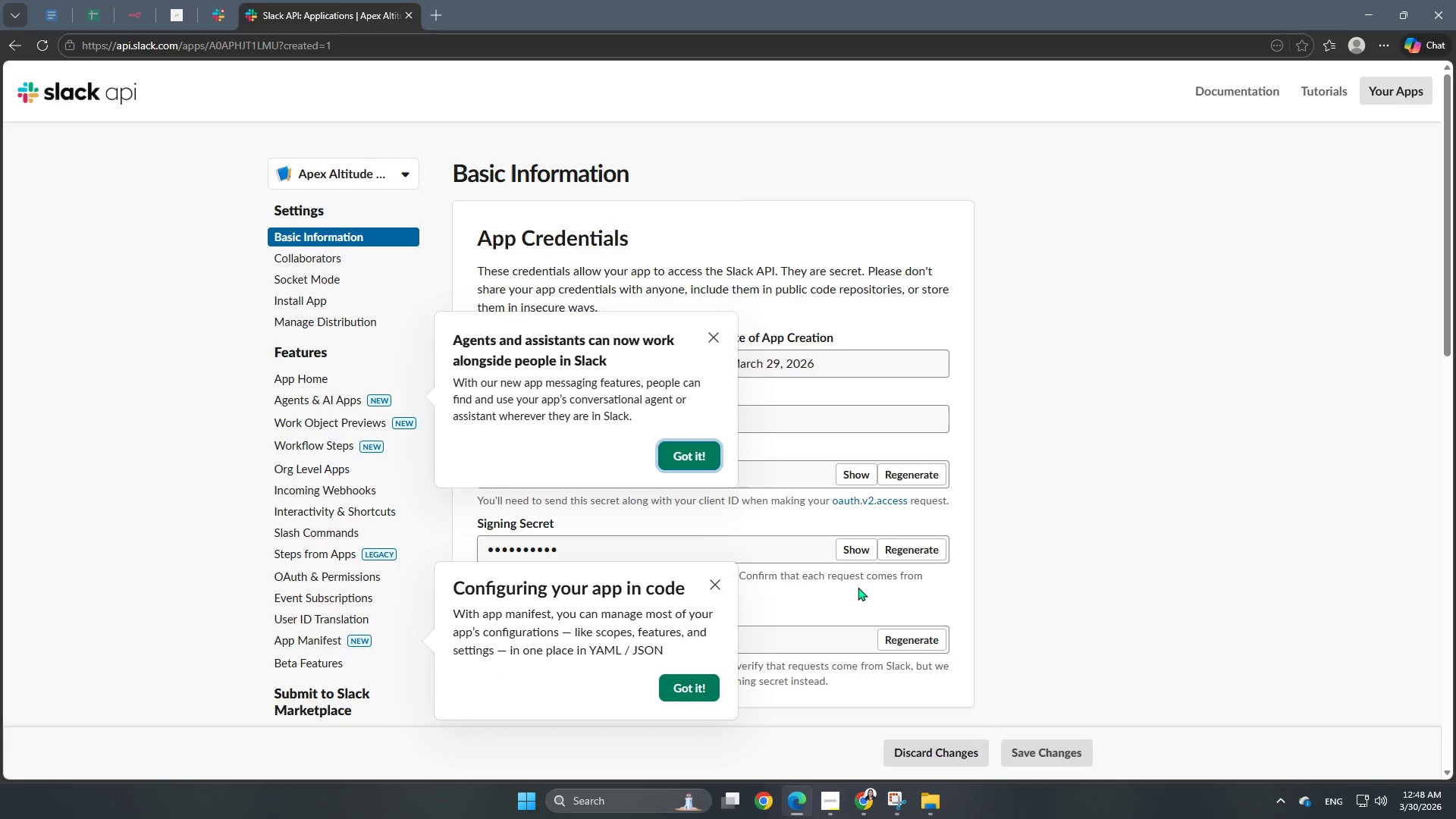 
left_click([687, 467])
 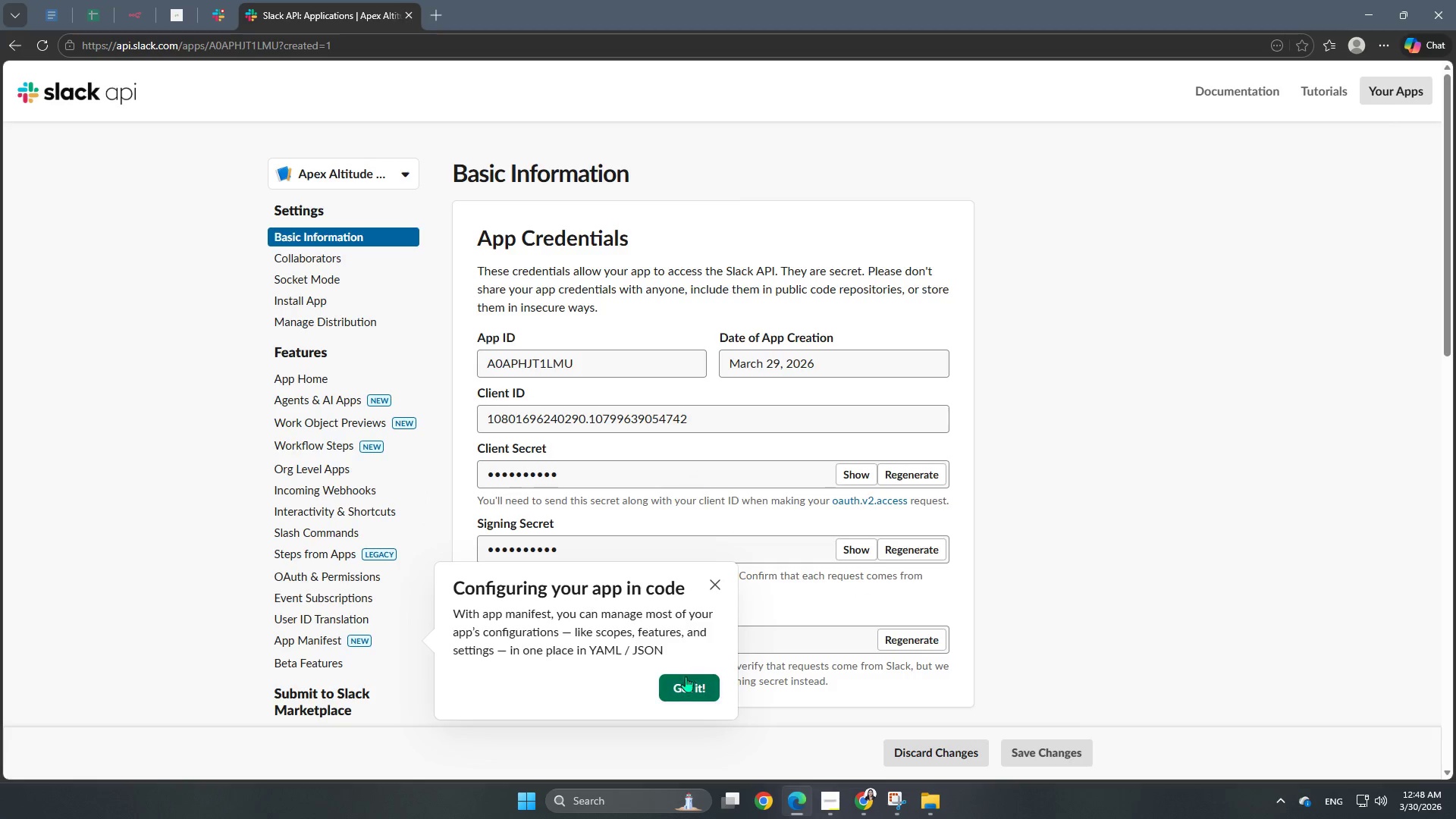 
left_click([683, 686])
 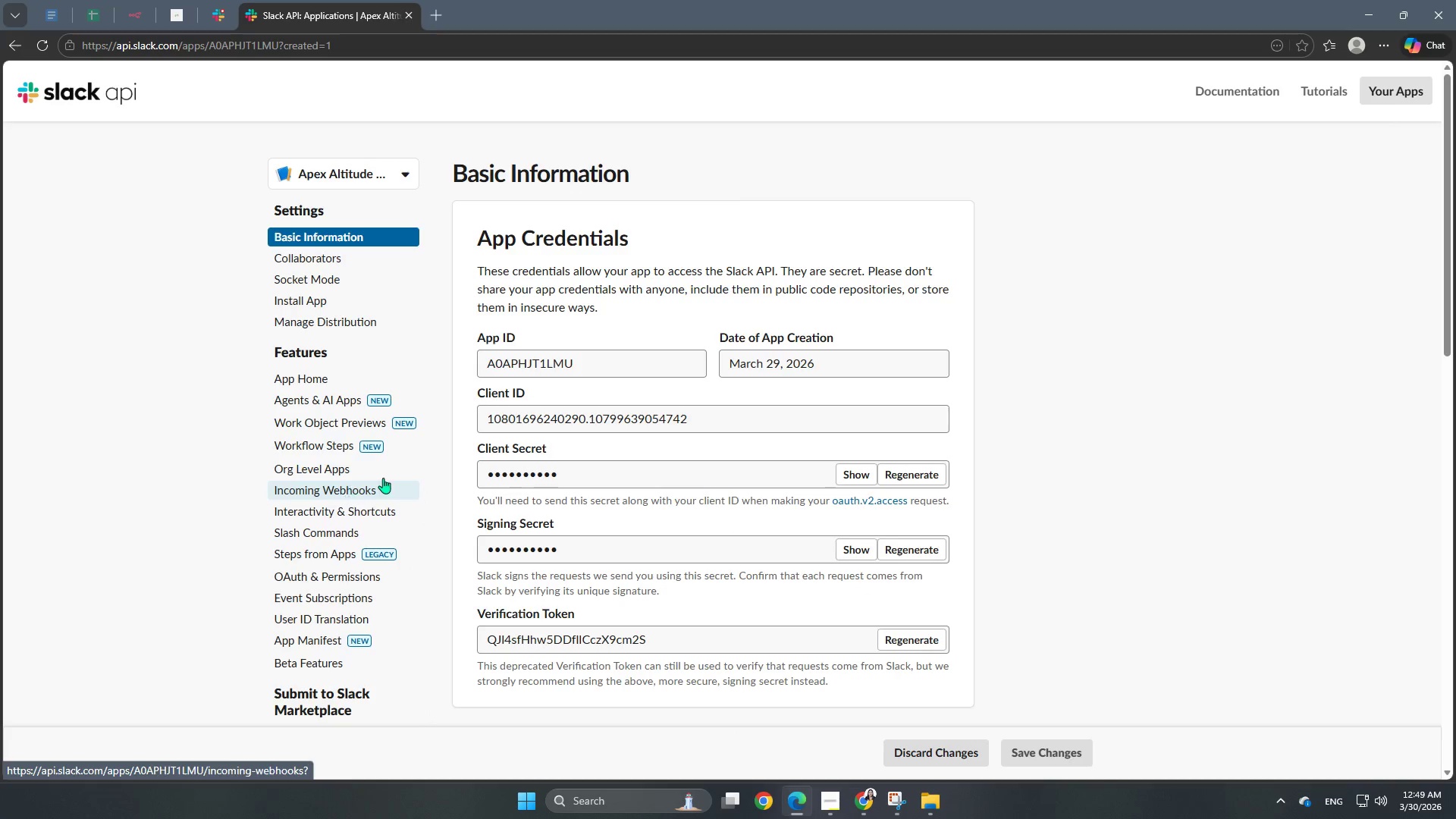 
wait(8.56)
 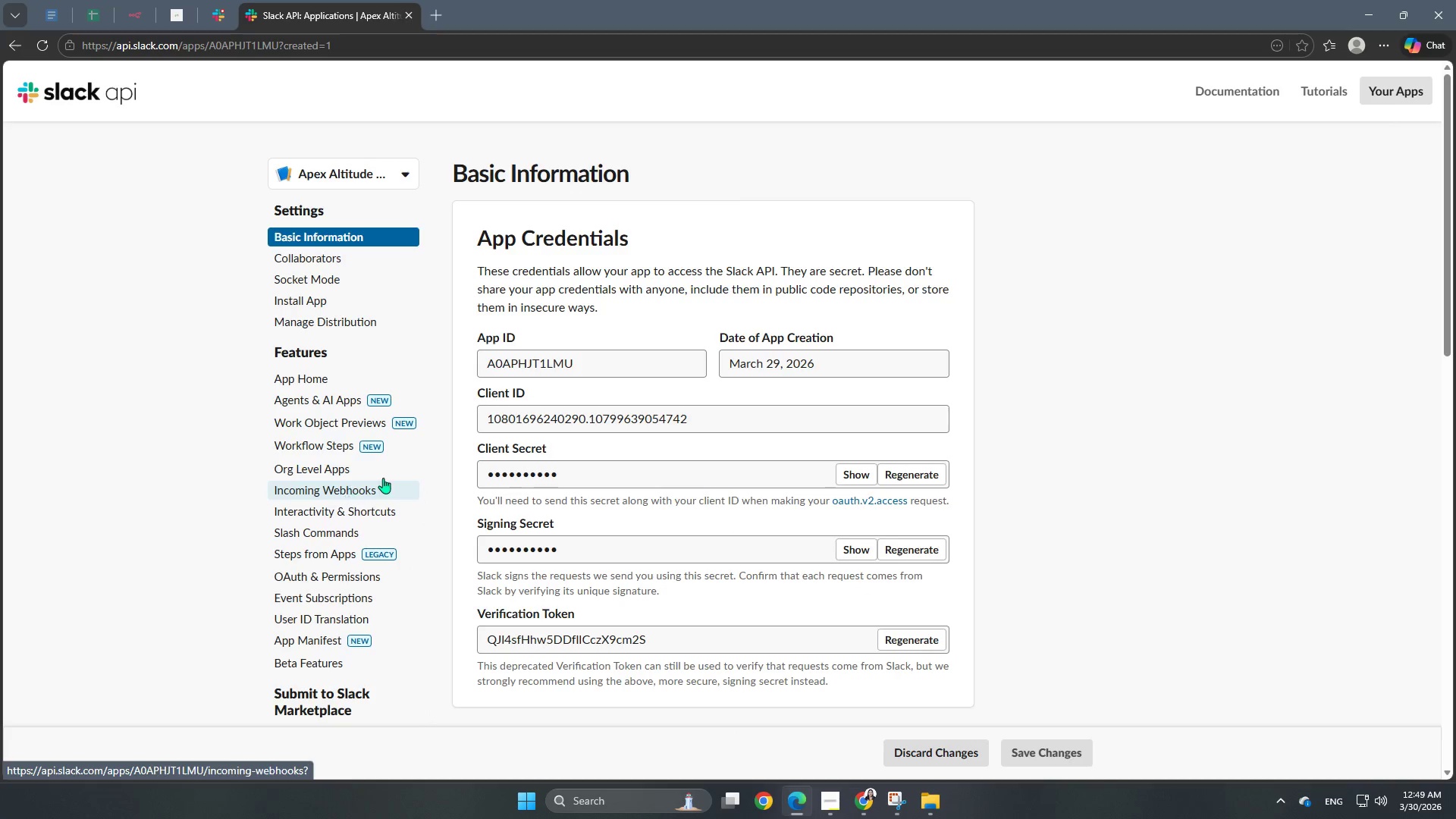 
left_click([366, 577])
 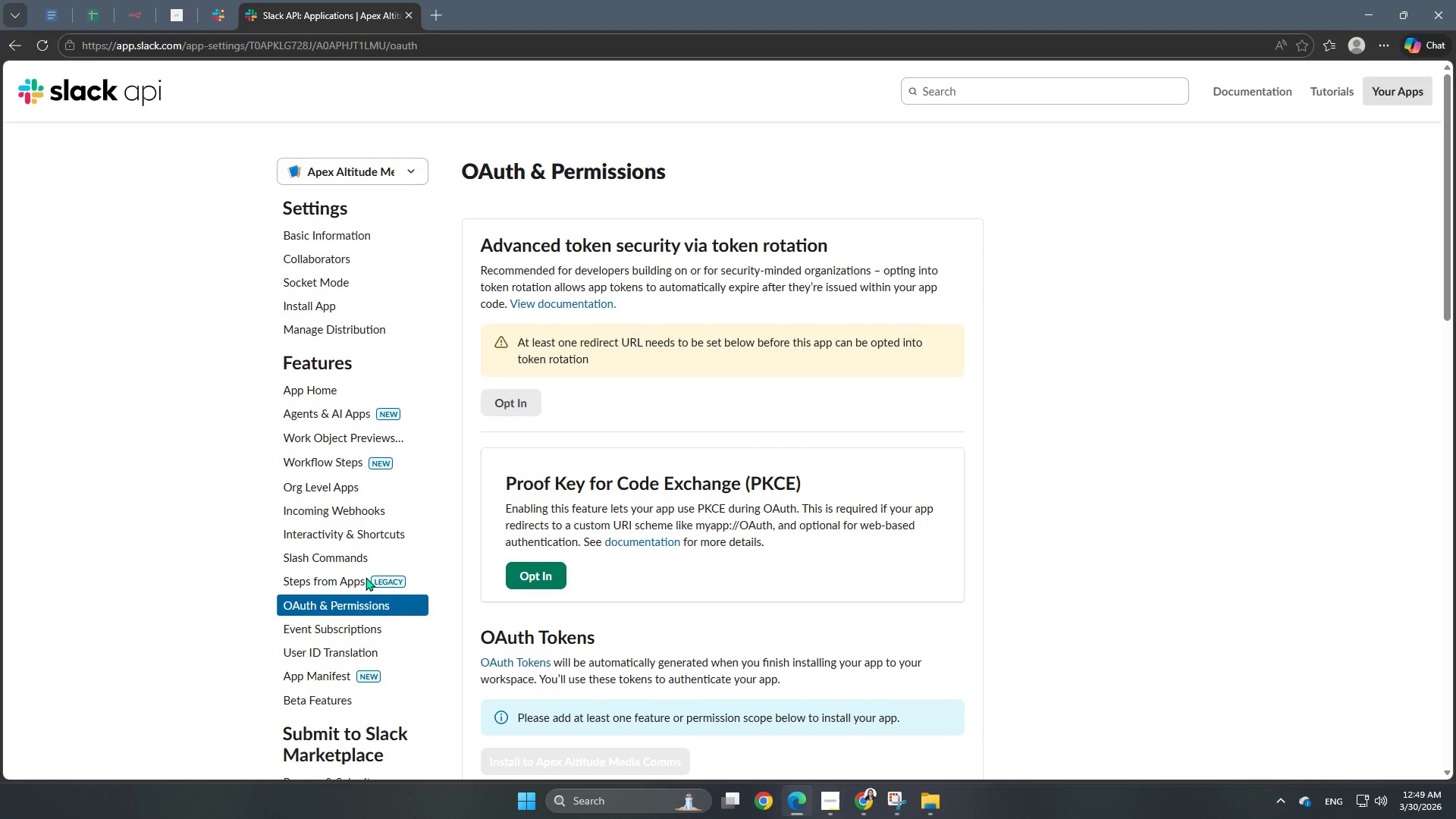 
wait(7.58)
 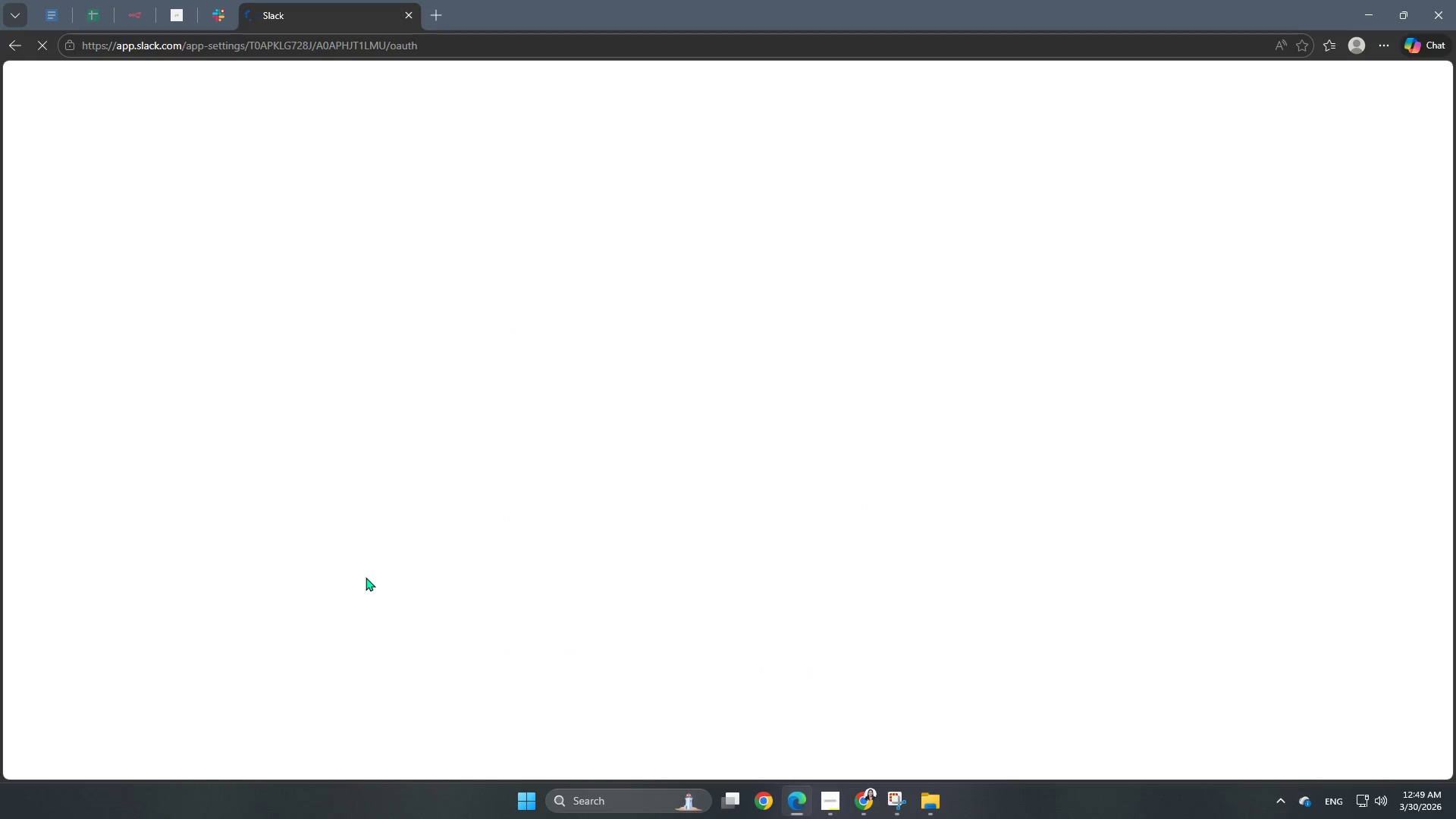 
scroll: coordinate [824, 475], scroll_direction: down, amount: 5.0
 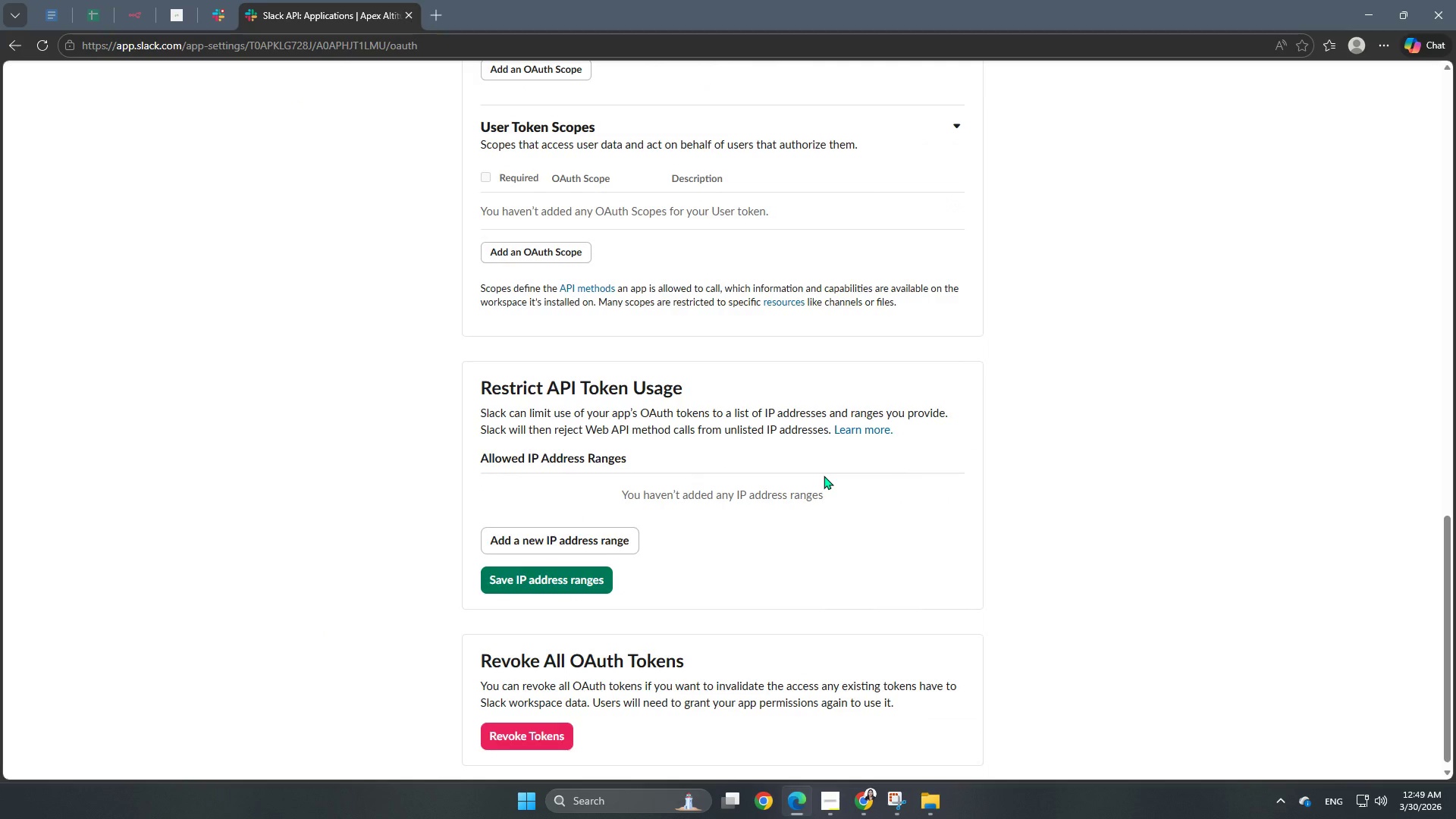 
scroll: coordinate [389, 460], scroll_direction: up, amount: 17.0
 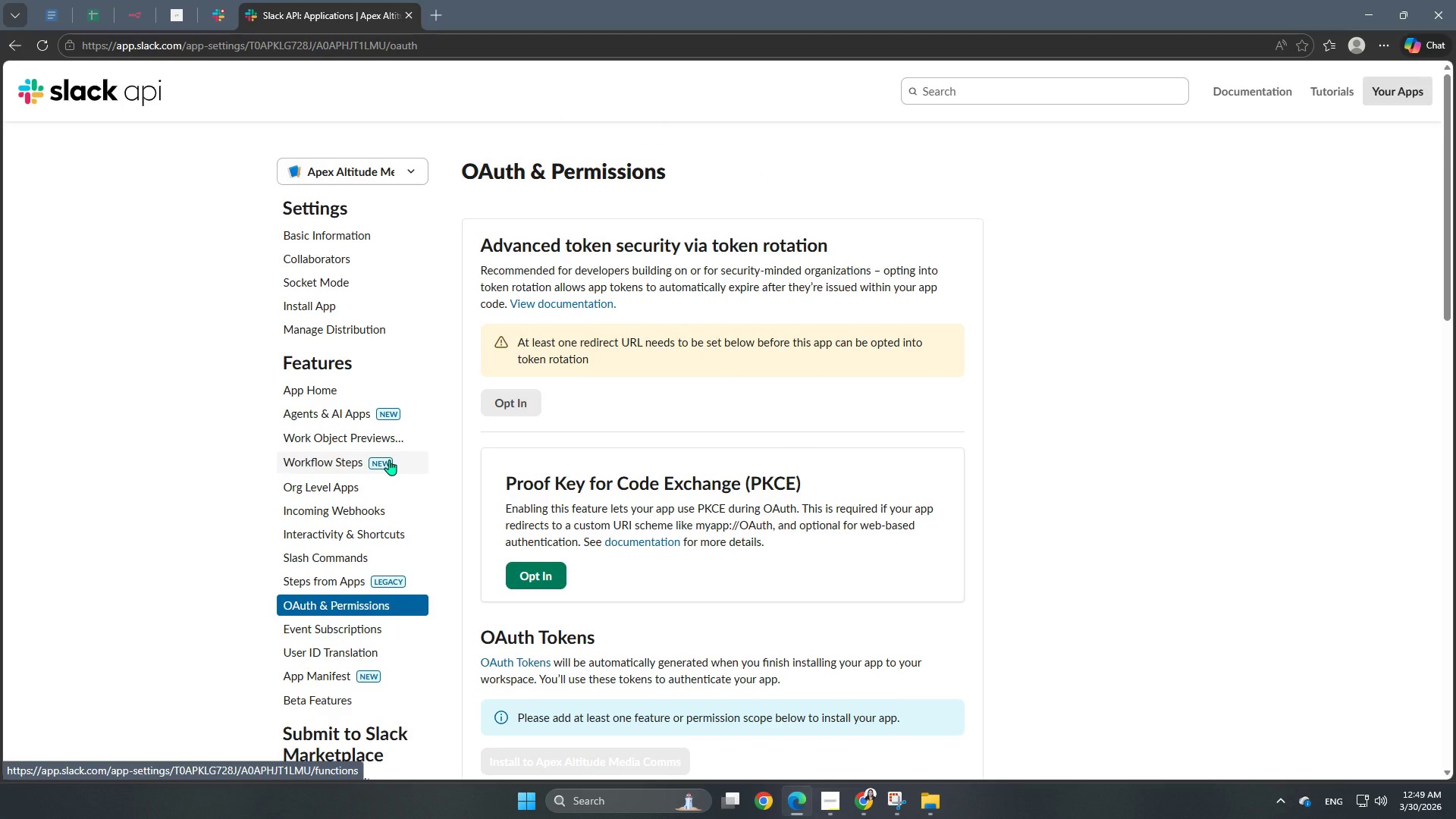 
scroll: coordinate [872, 692], scroll_direction: down, amount: 8.0
 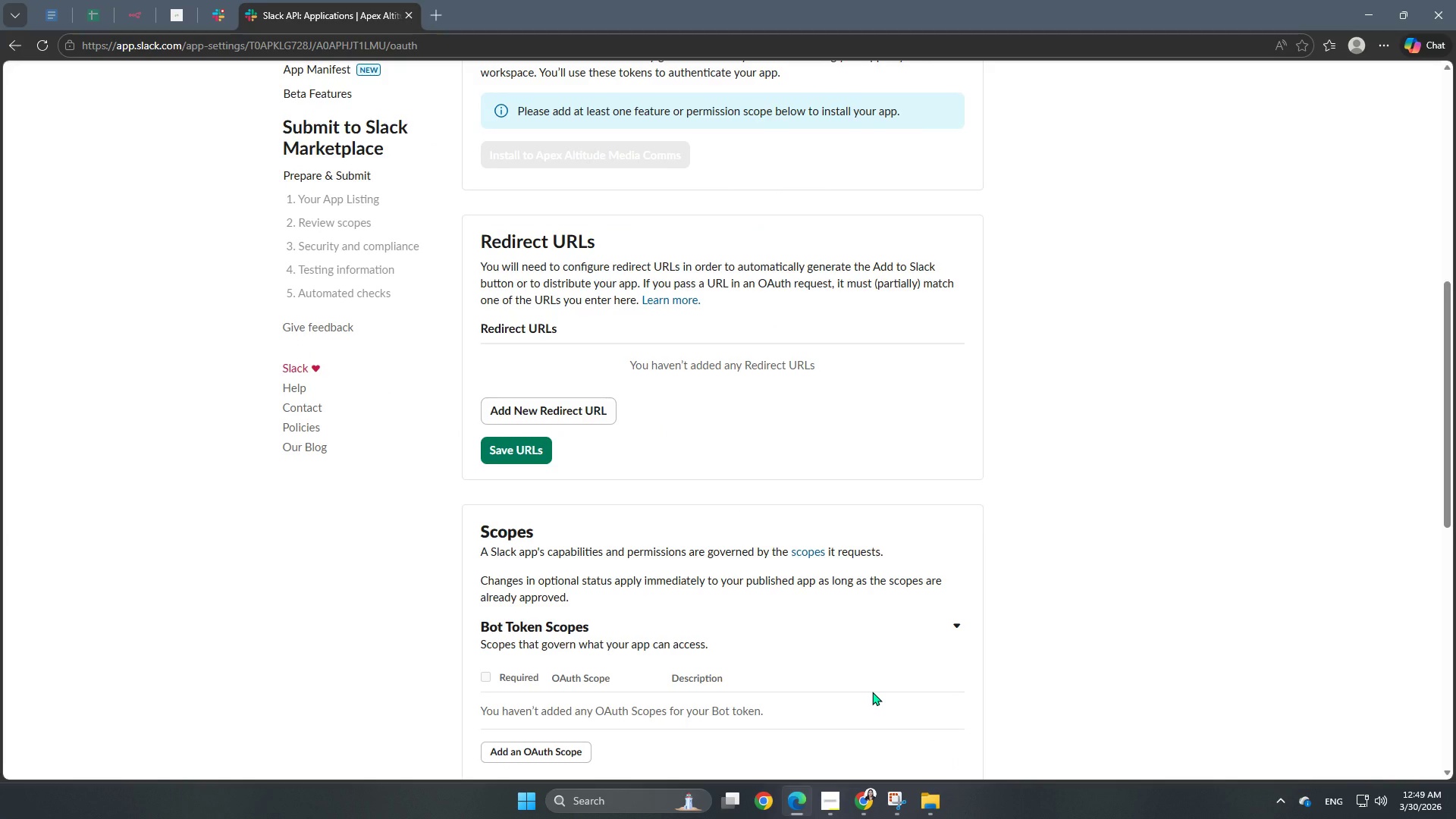 
scroll: coordinate [858, 686], scroll_direction: up, amount: 4.0
 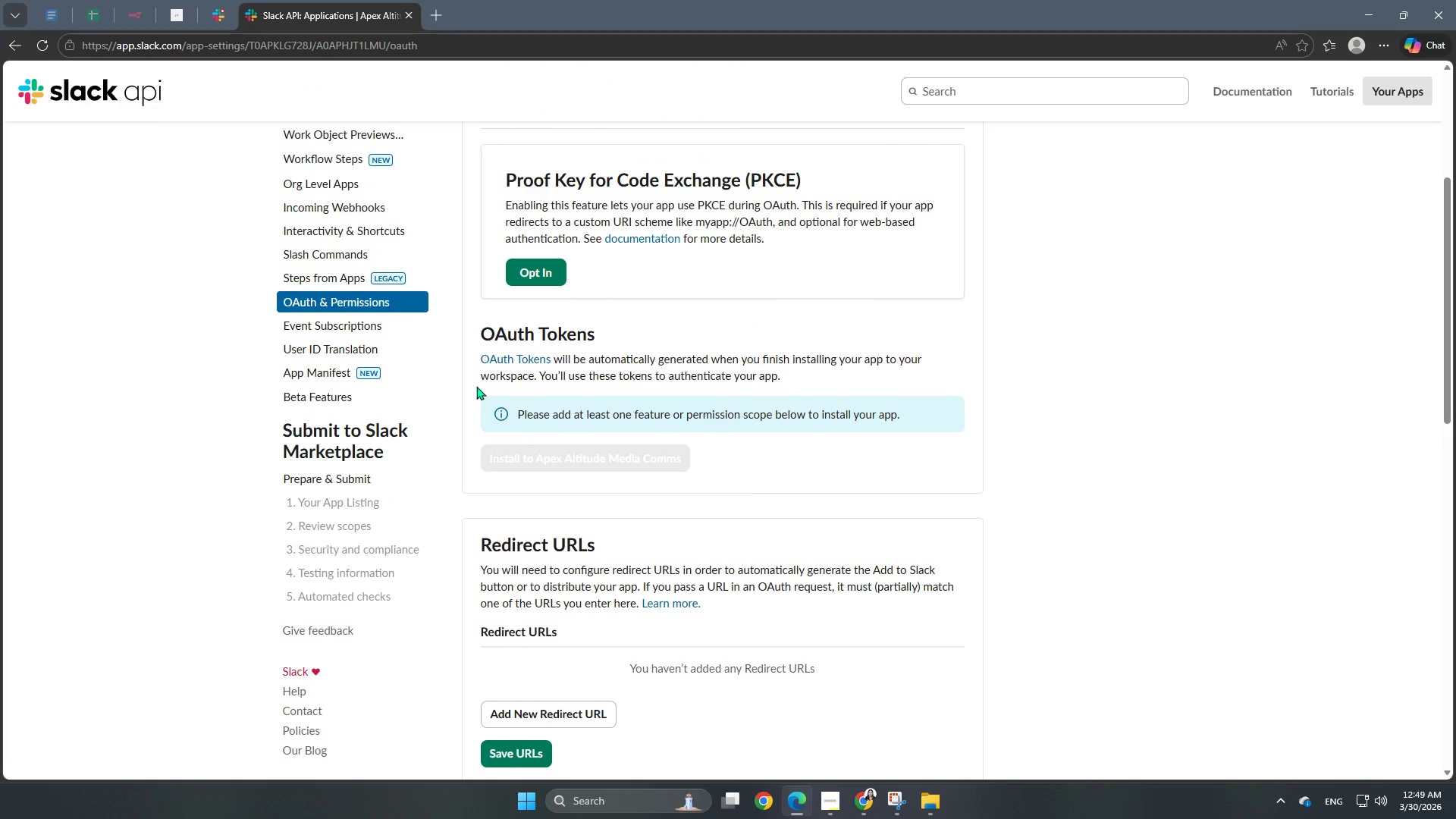 
left_click([577, 417])
 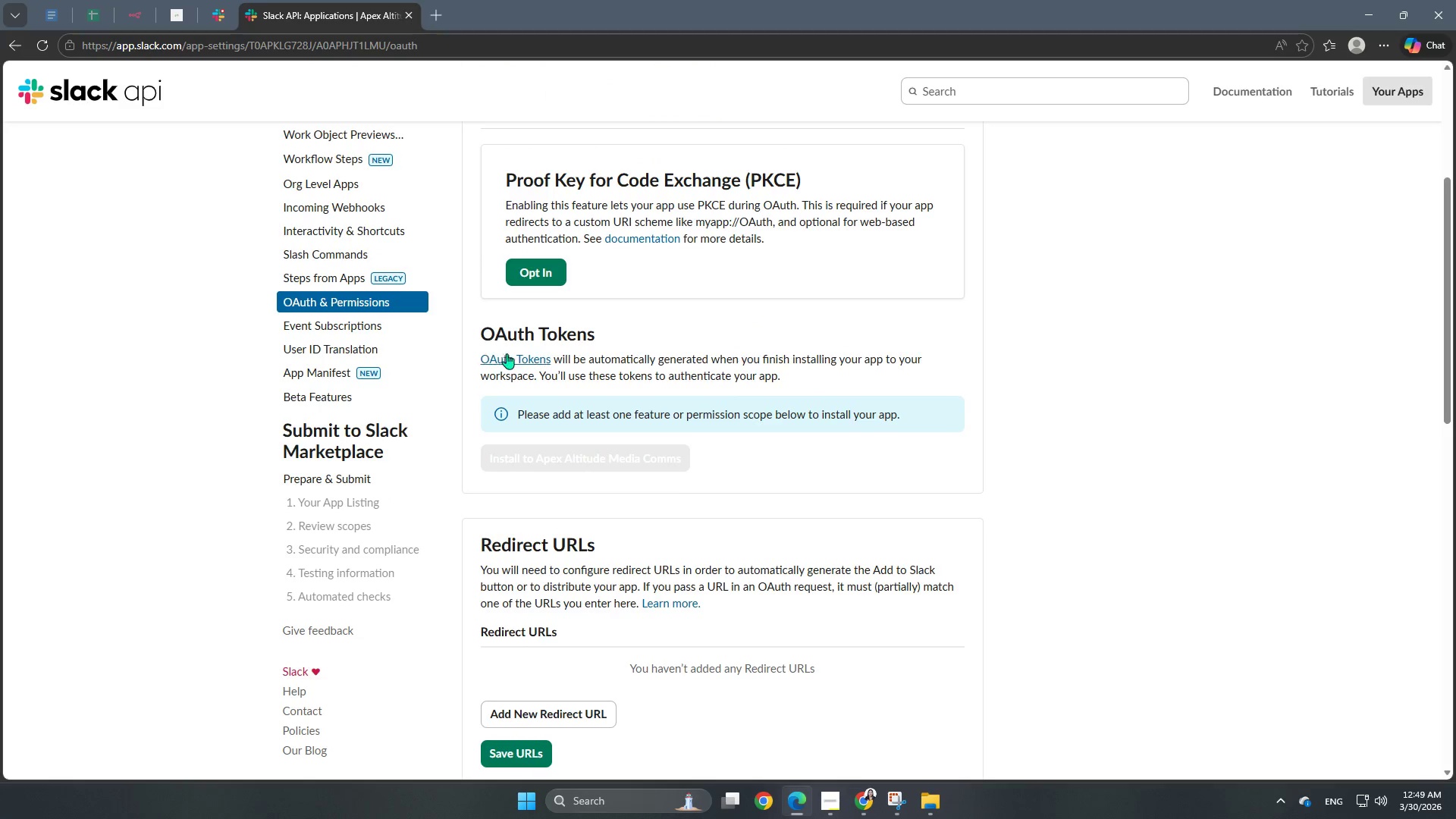 
left_click([511, 358])
 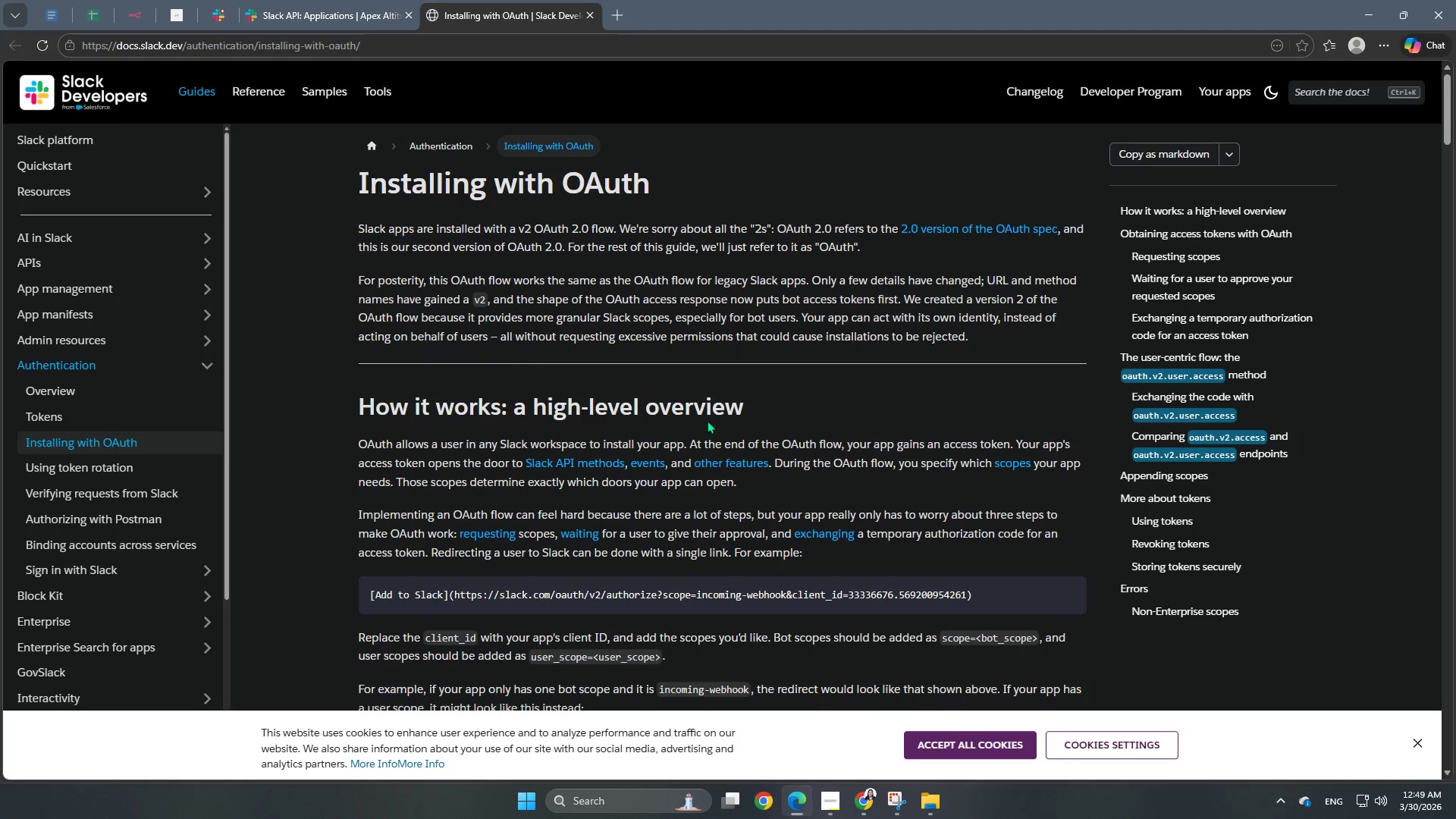 
left_click([996, 742])
 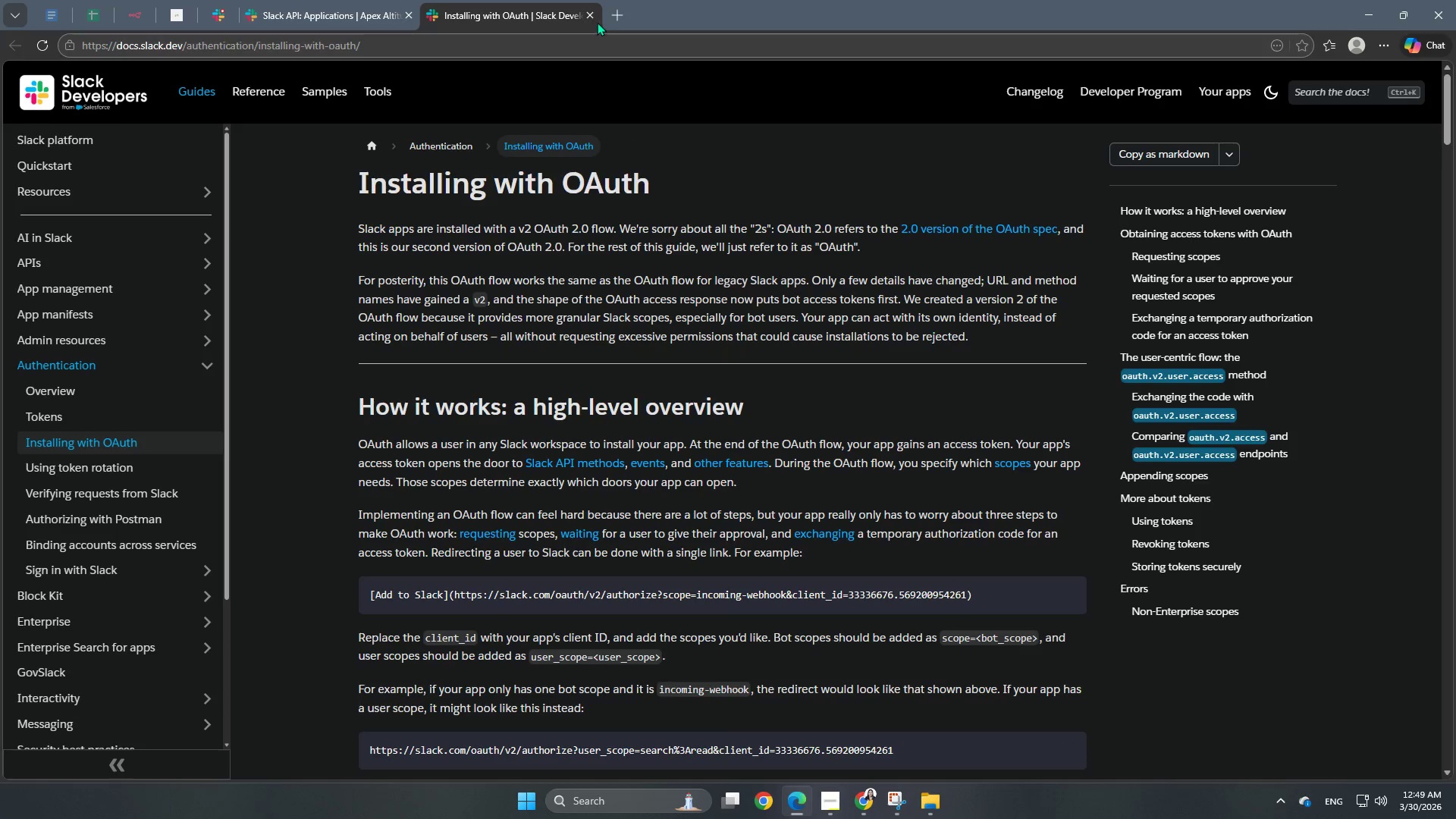 
left_click([591, 14])
 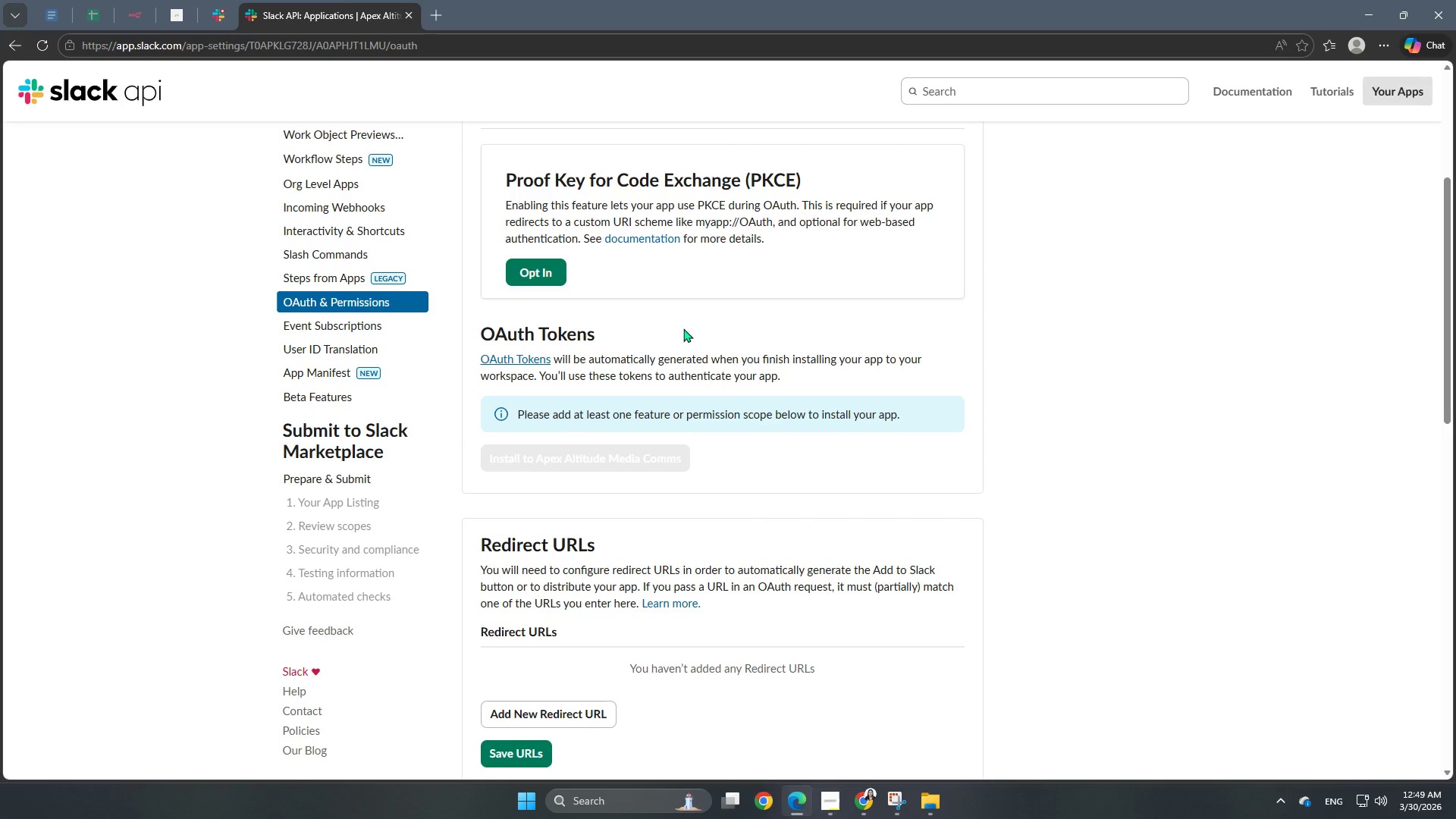 
scroll: coordinate [695, 446], scroll_direction: up, amount: 4.0
 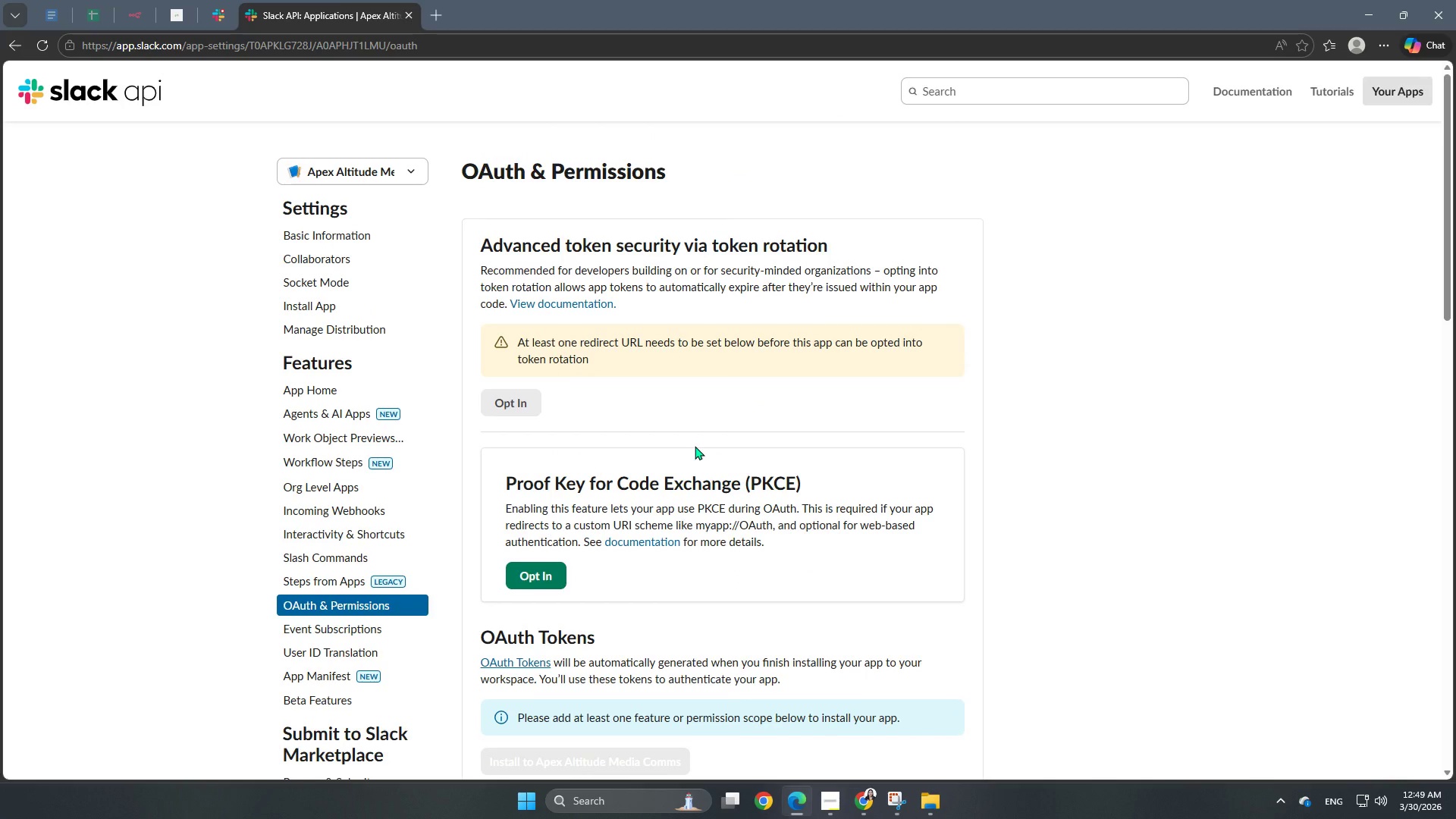 
scroll: coordinate [695, 446], scroll_direction: down, amount: 11.0
 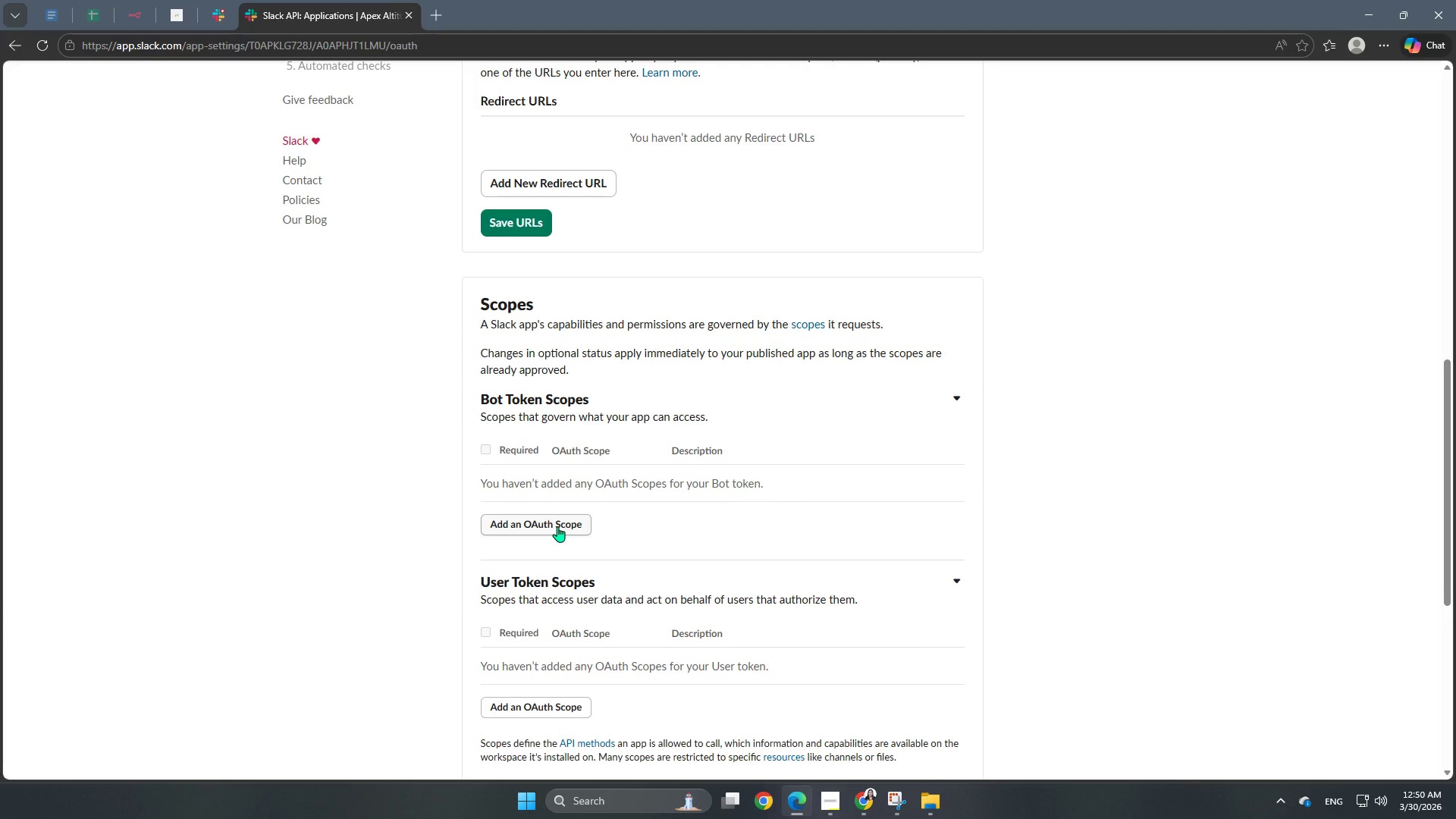 
left_click([557, 526])
 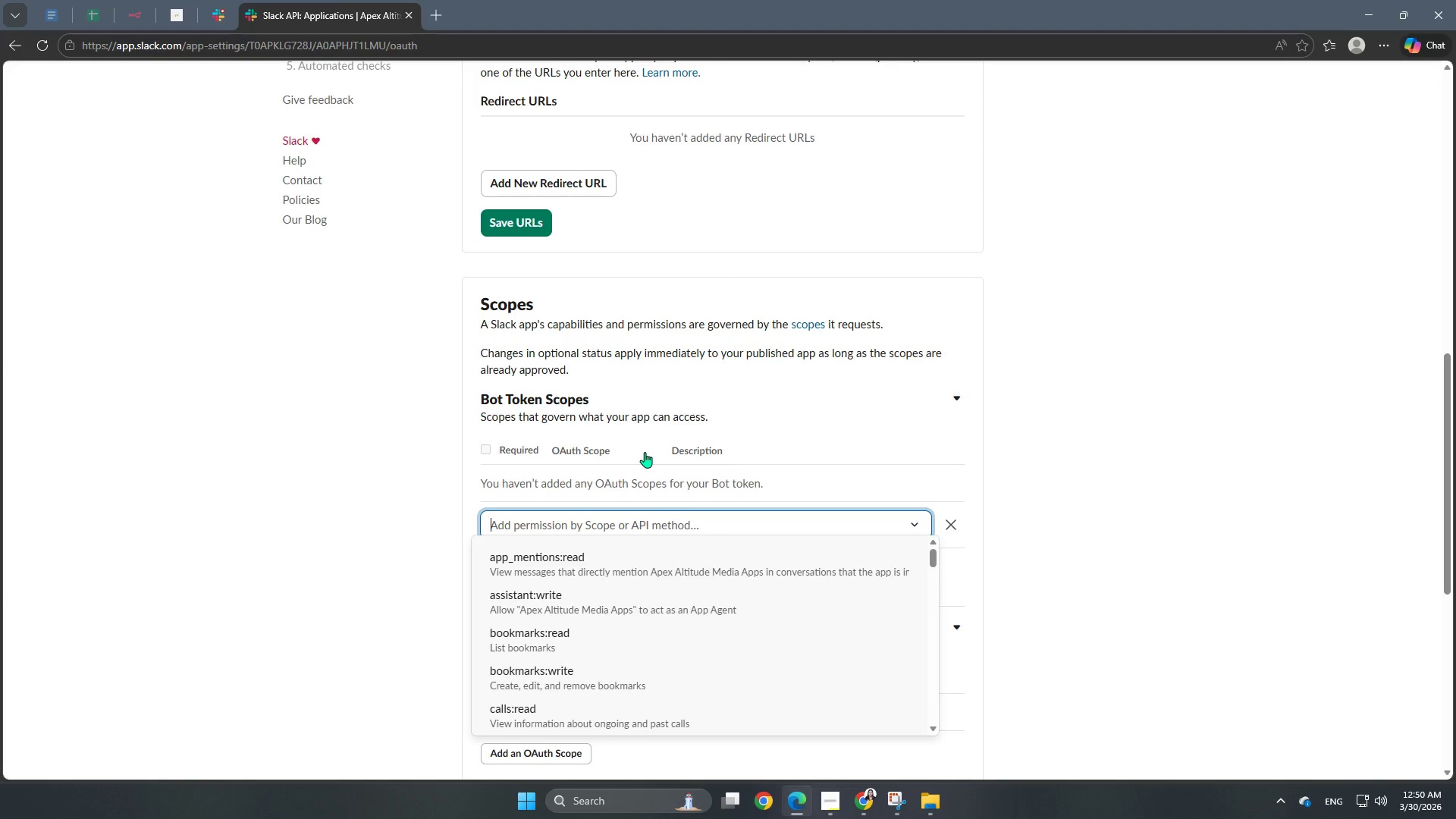 
wait(22.42)
 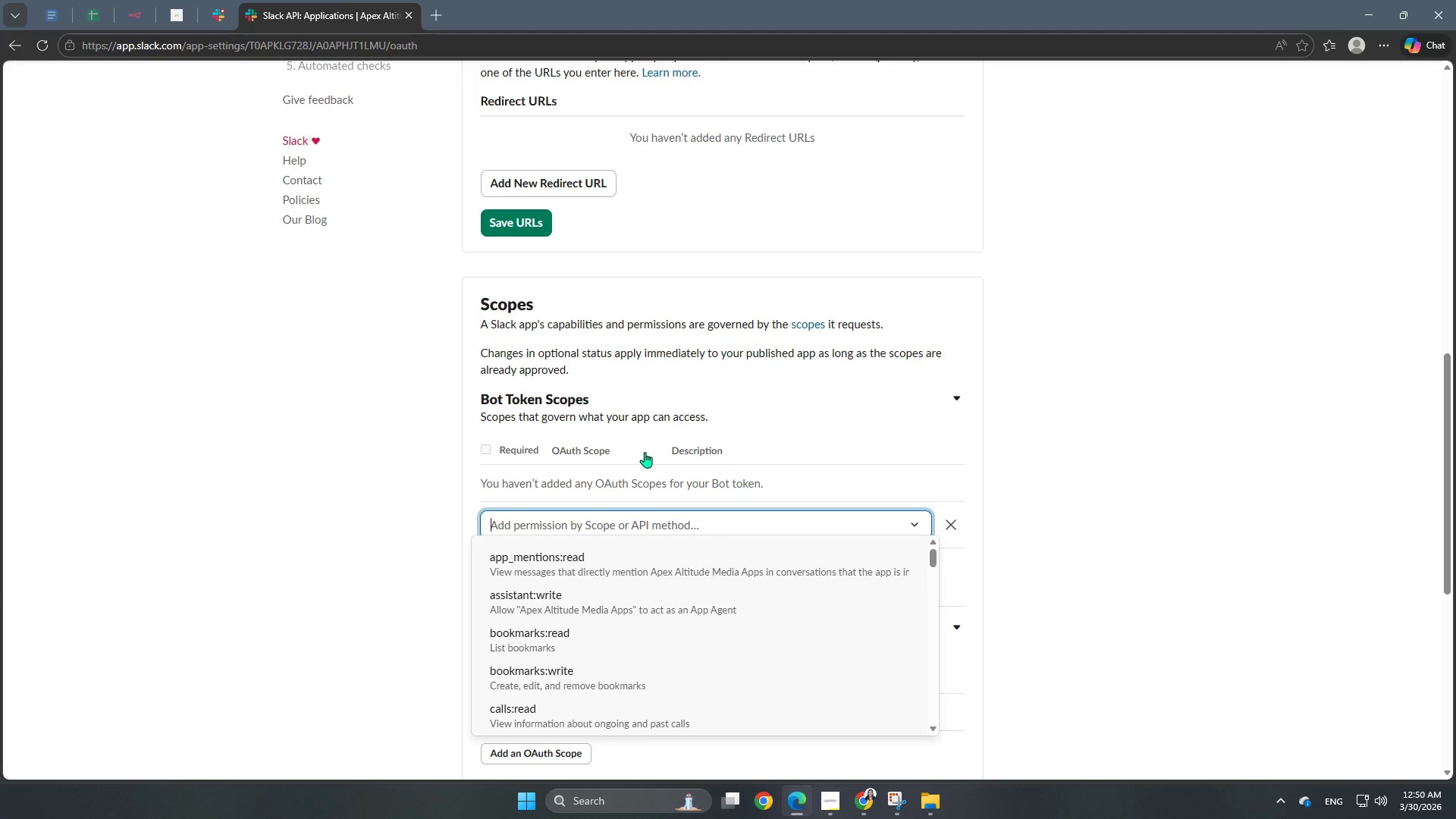 
scroll: coordinate [701, 581], scroll_direction: down, amount: 1.0
 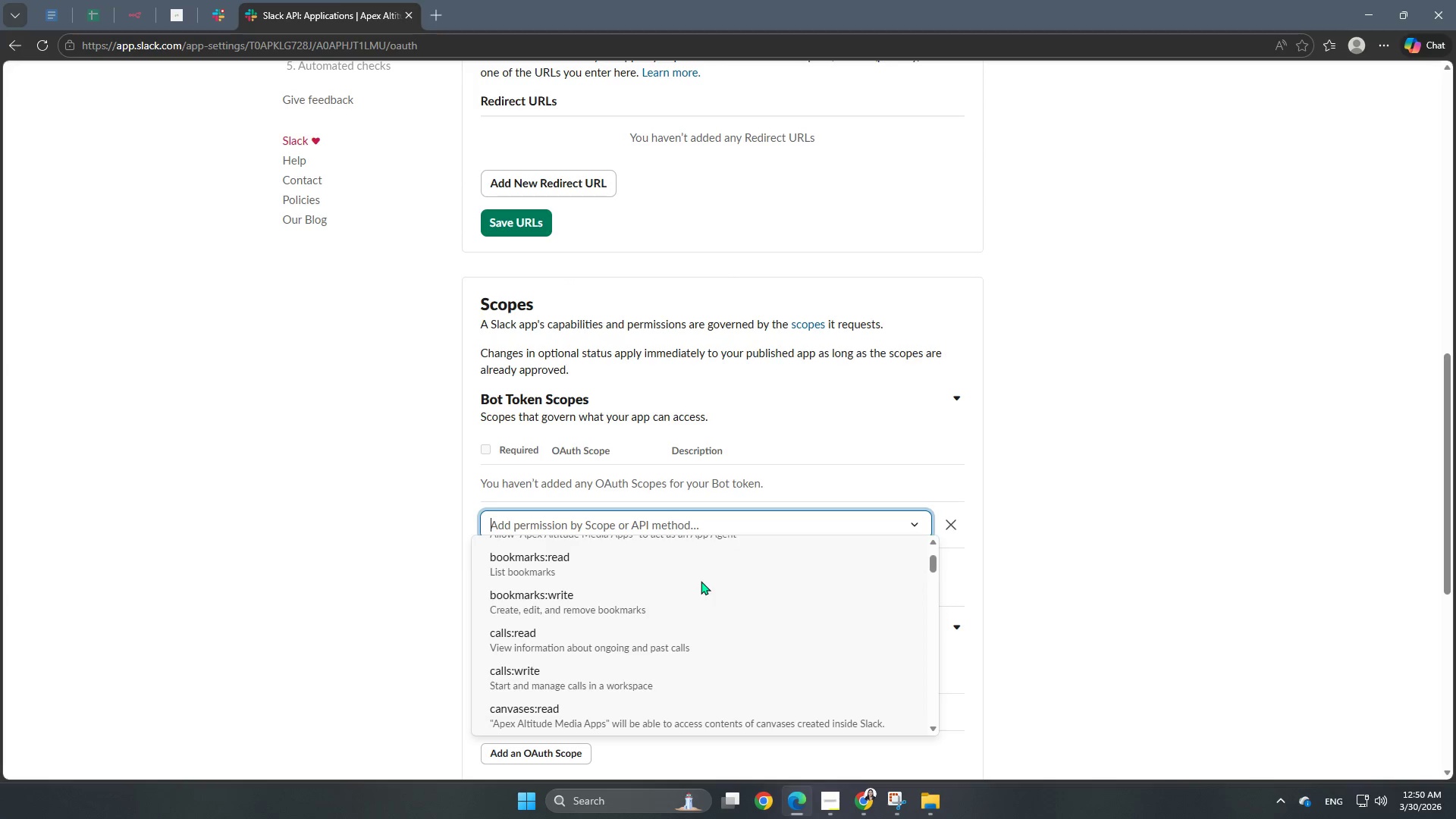 
scroll: coordinate [701, 581], scroll_direction: up, amount: 1.0
 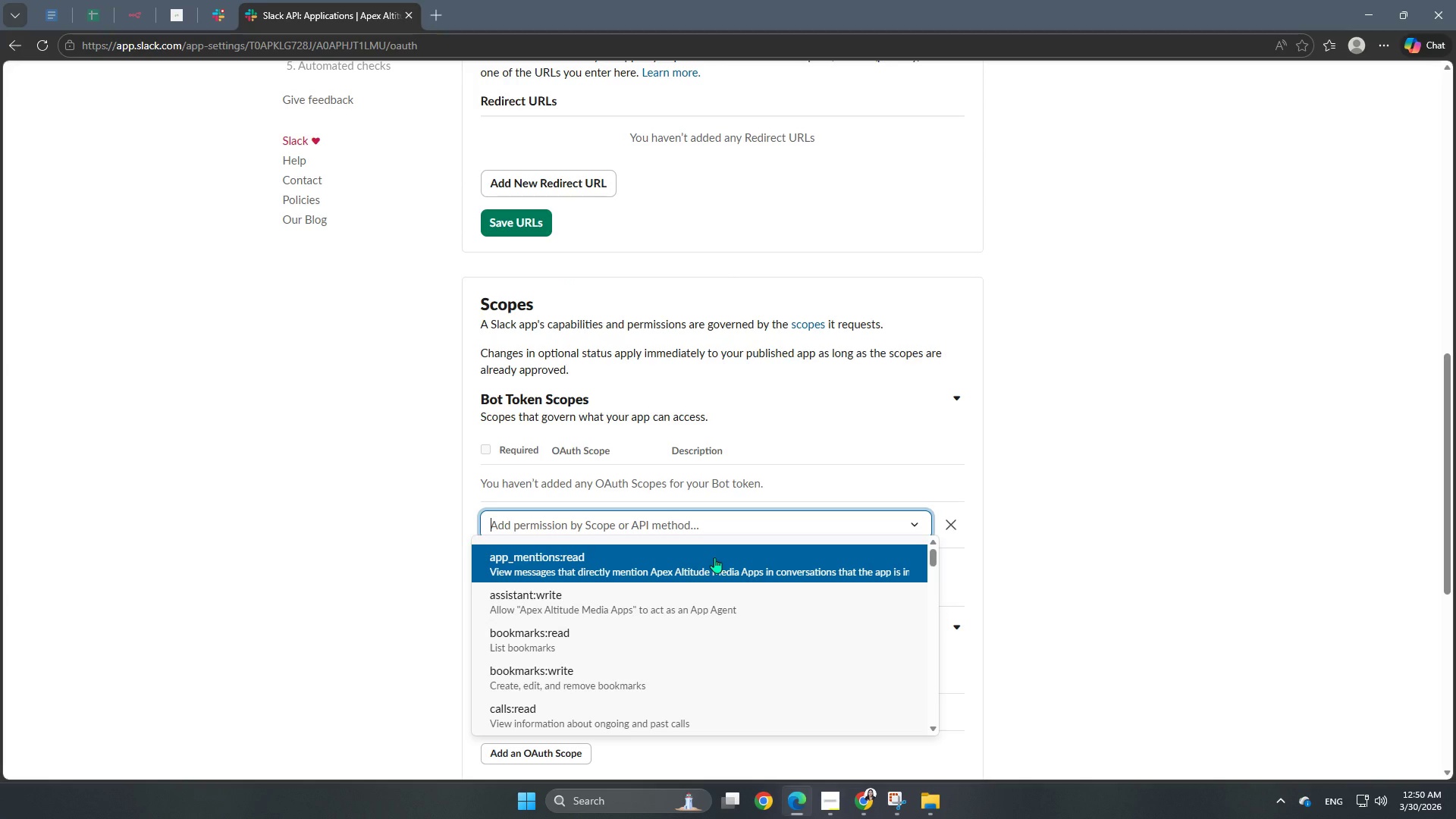 
type(chan)
 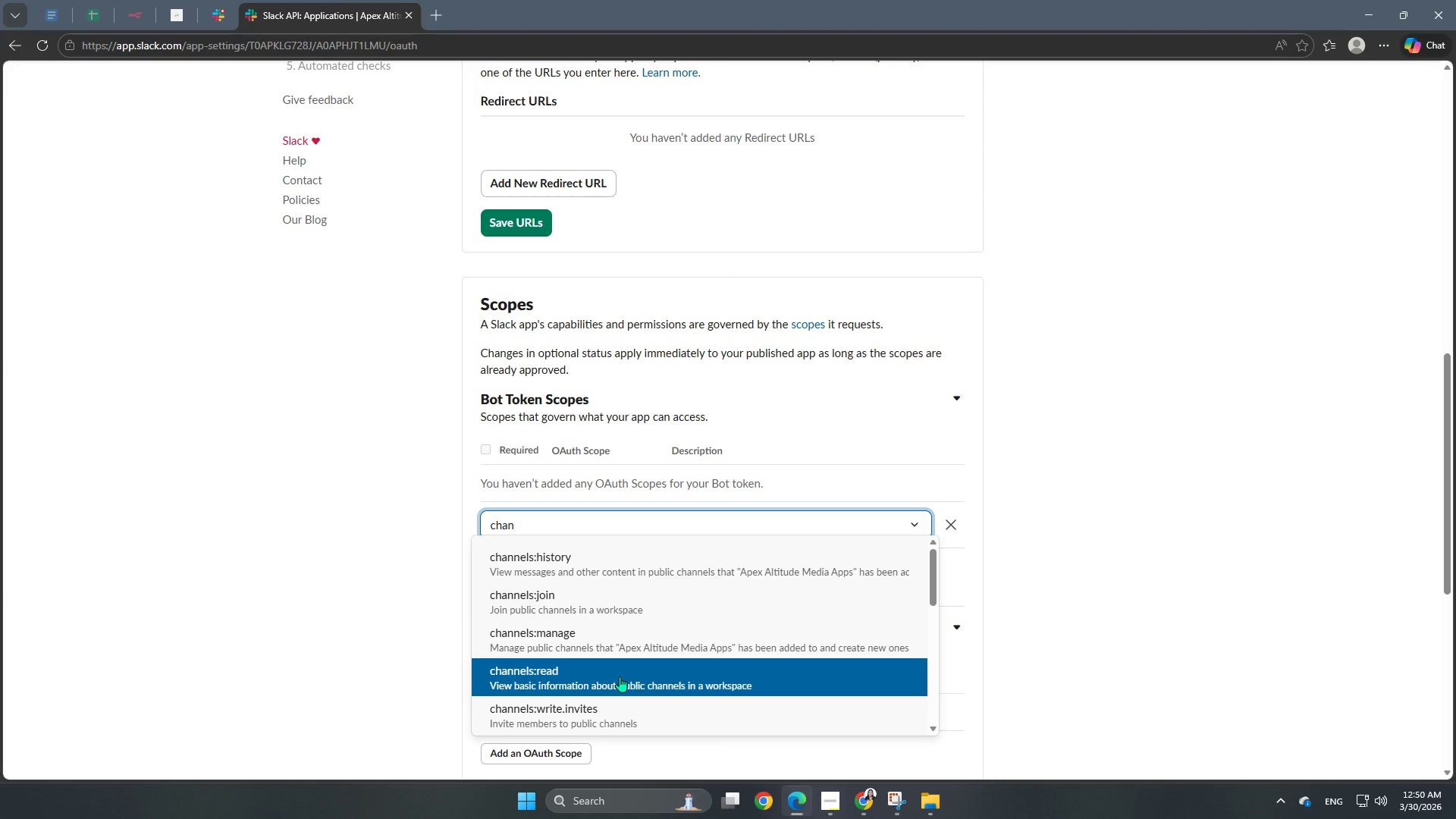 
wait(8.62)
 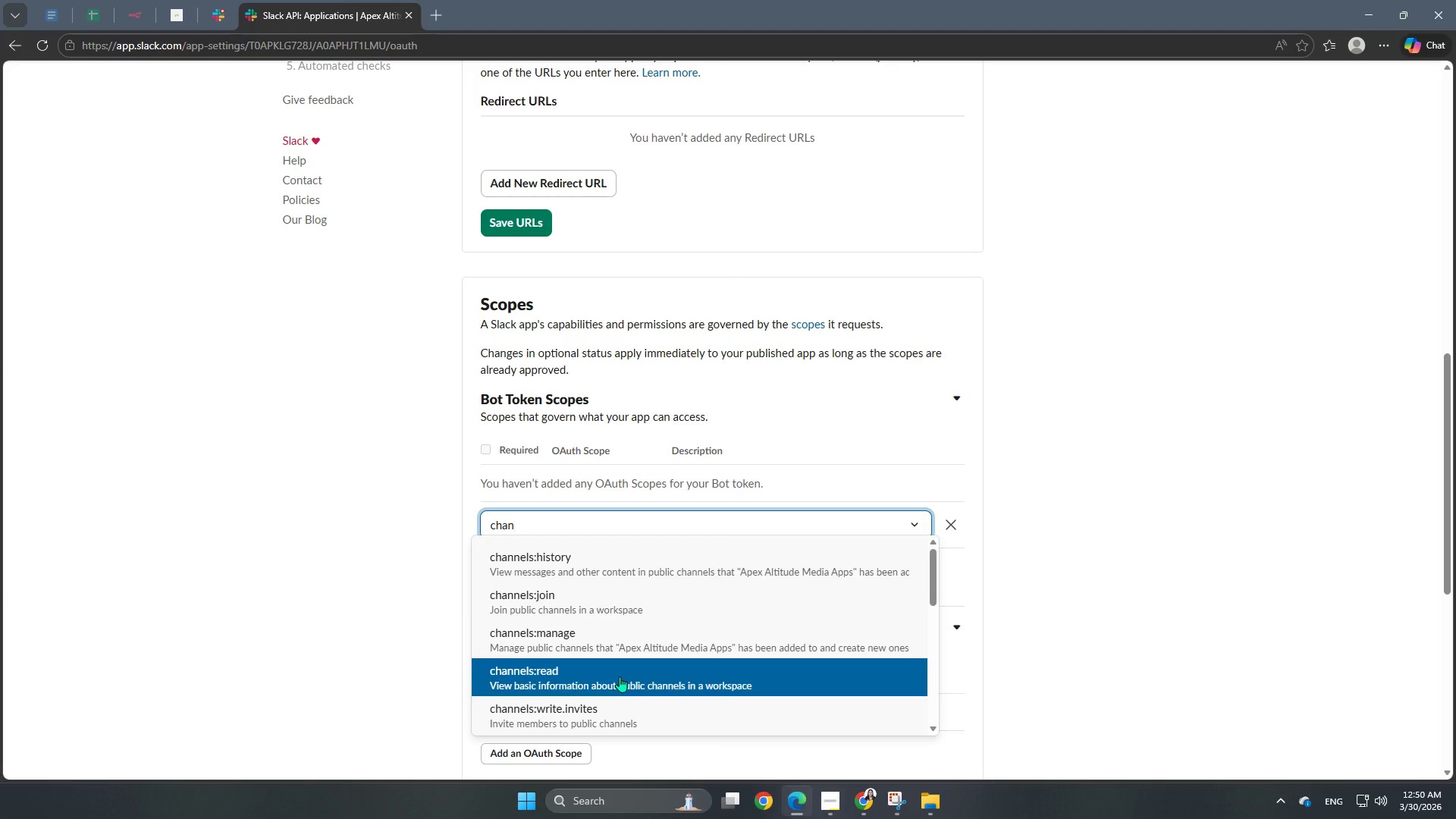 
left_click([626, 676])
 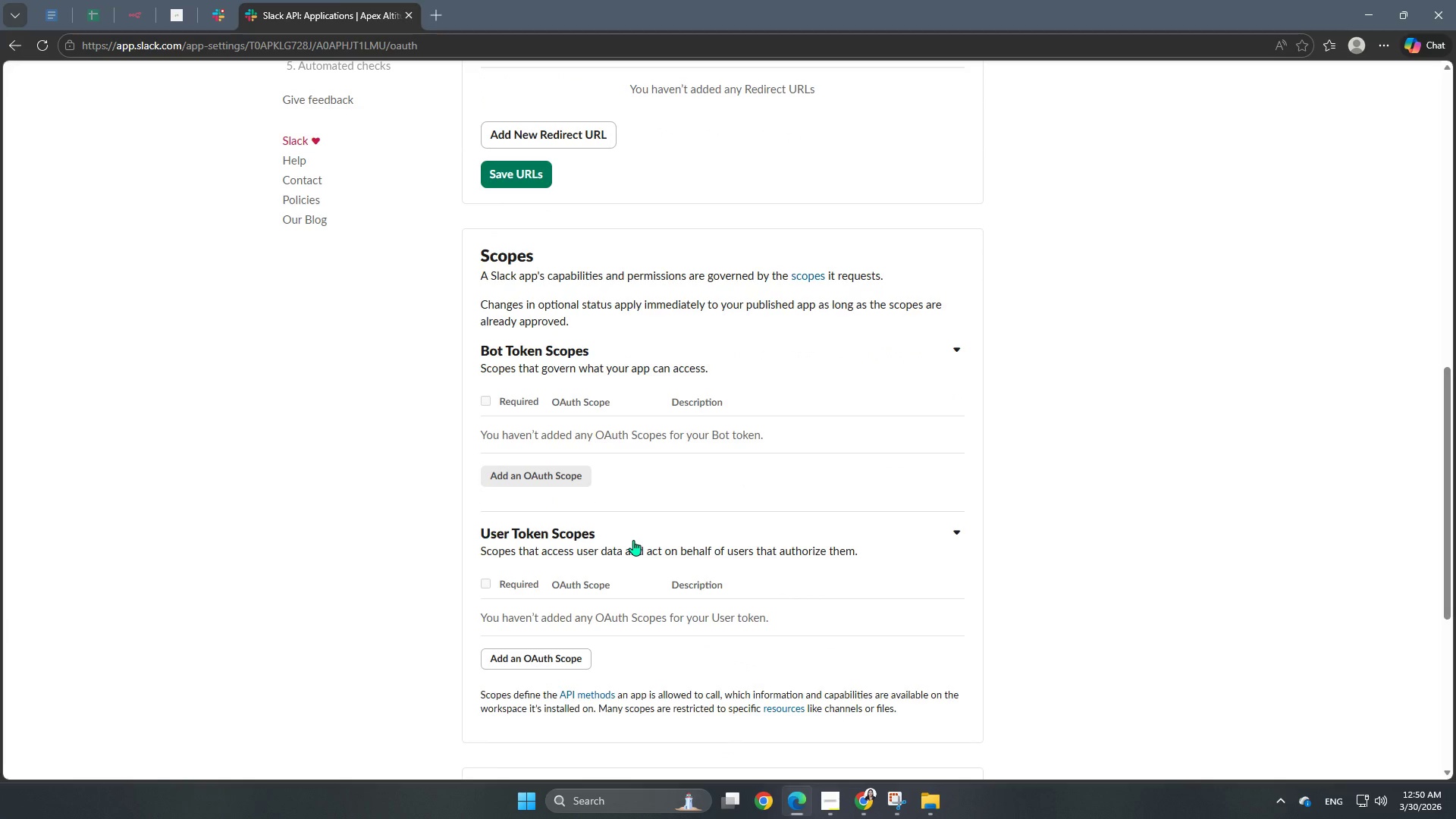 
scroll: coordinate [656, 547], scroll_direction: up, amount: 1.0
 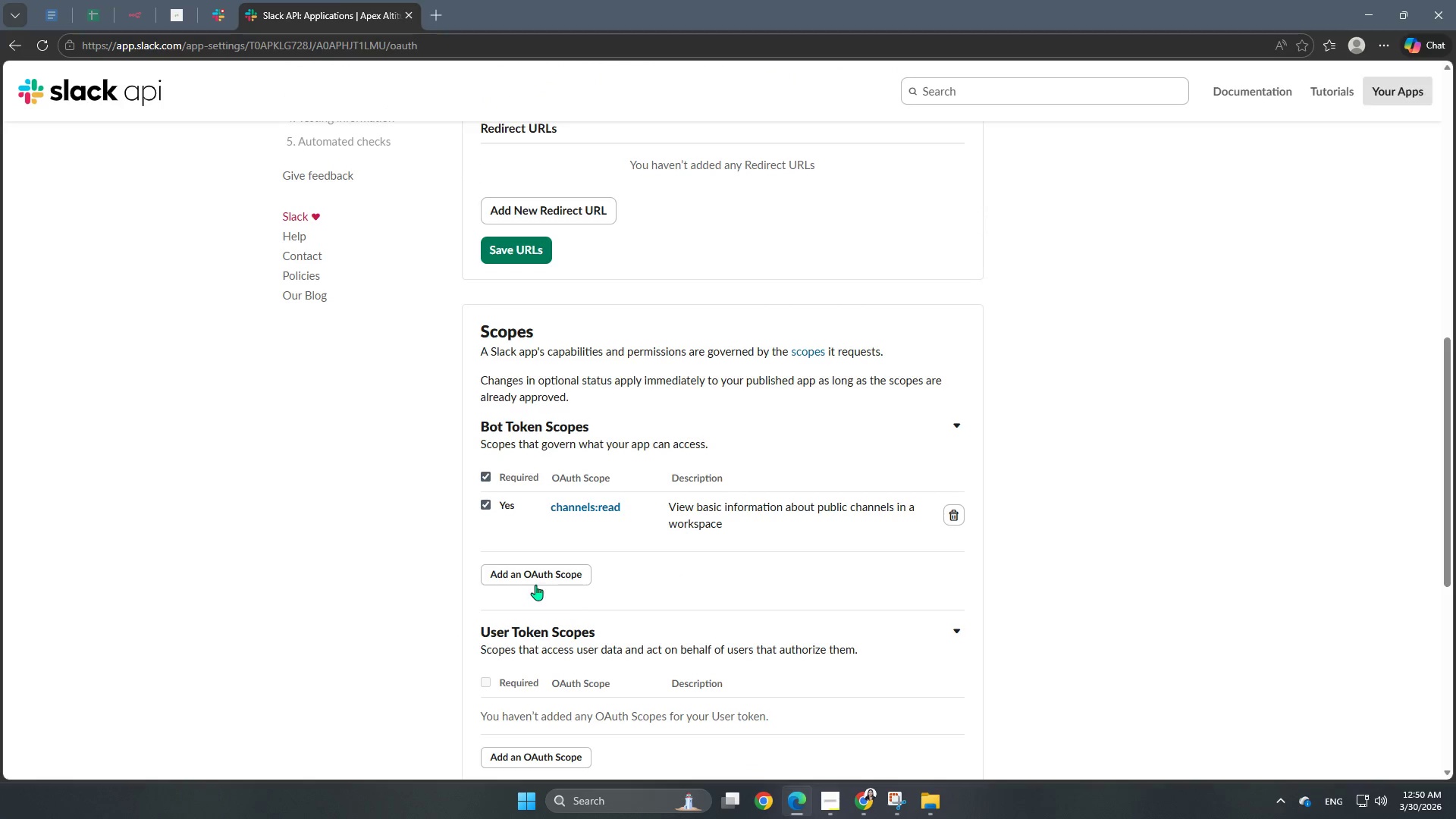 
left_click([534, 577])
 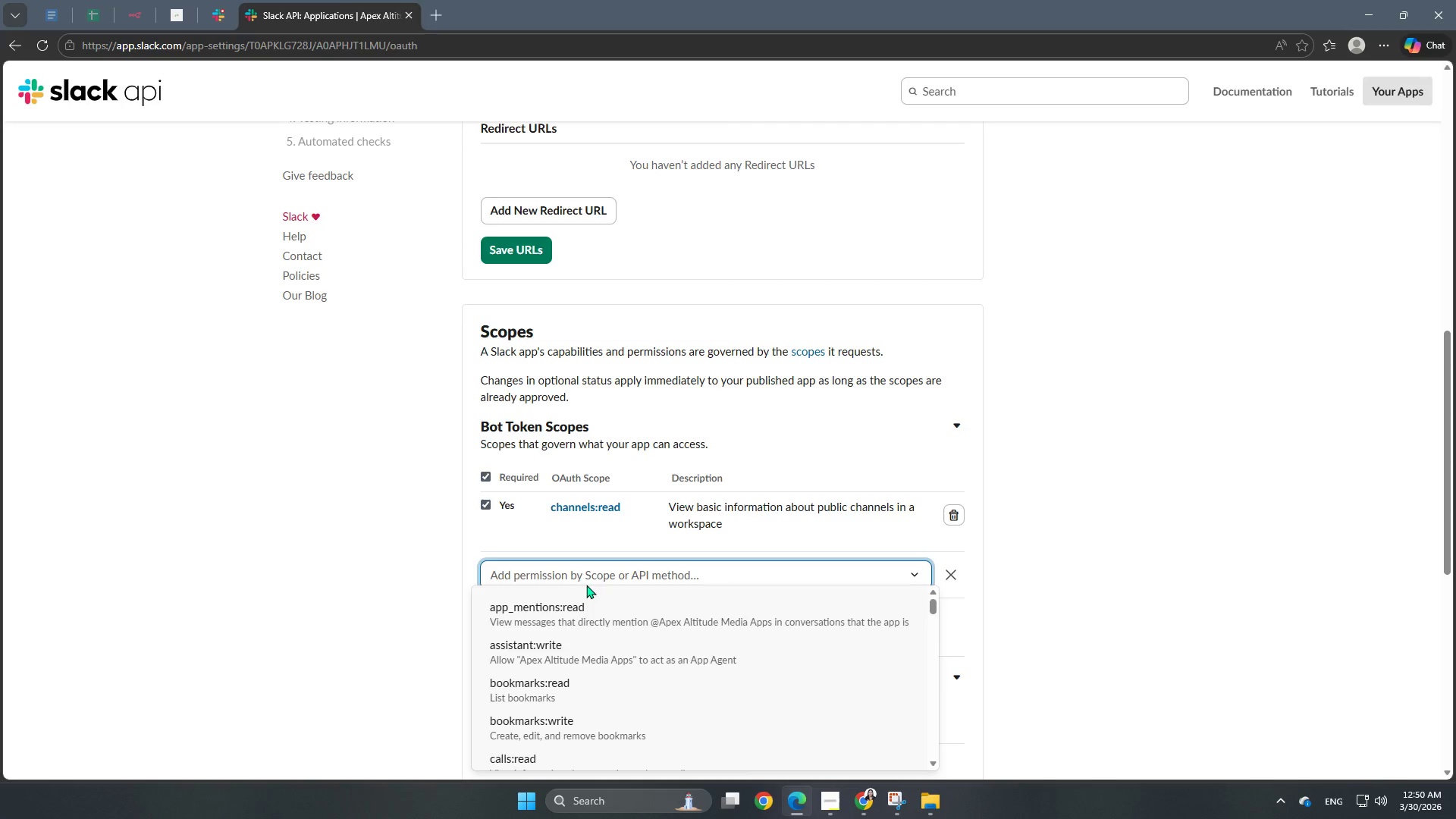 
type(group)
 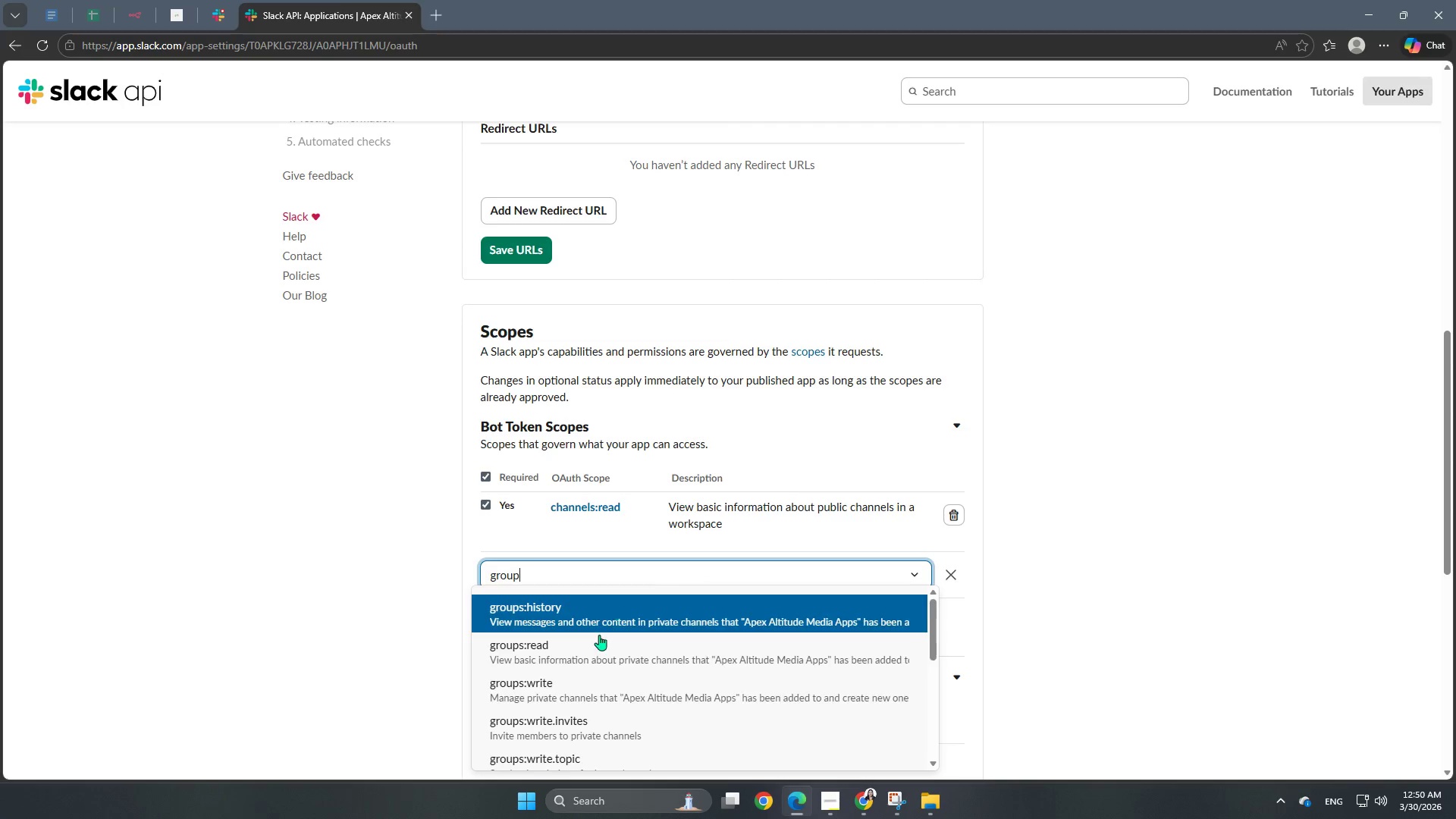 
left_click([591, 654])
 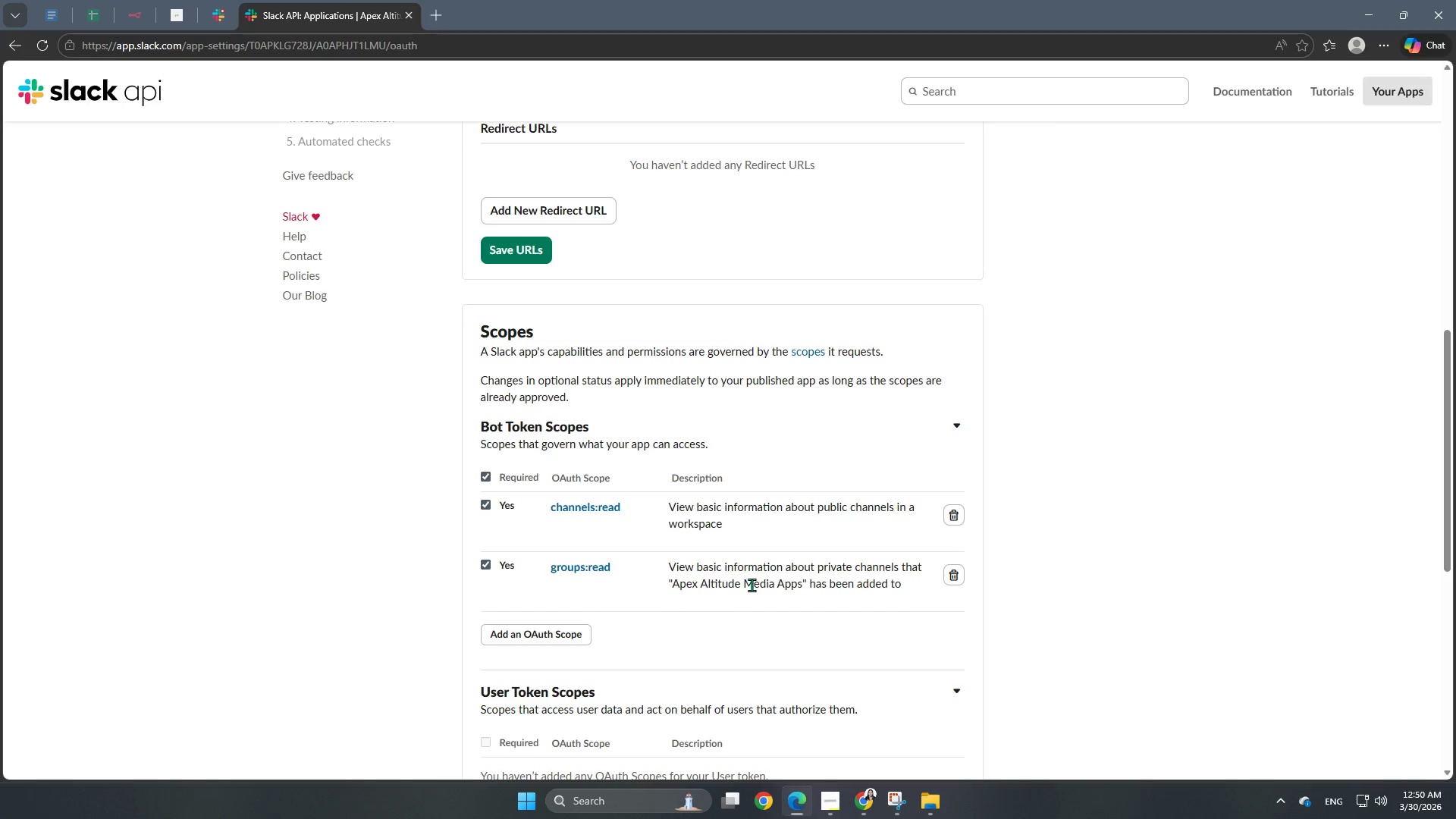 
scroll: coordinate [709, 551], scroll_direction: down, amount: 1.0
 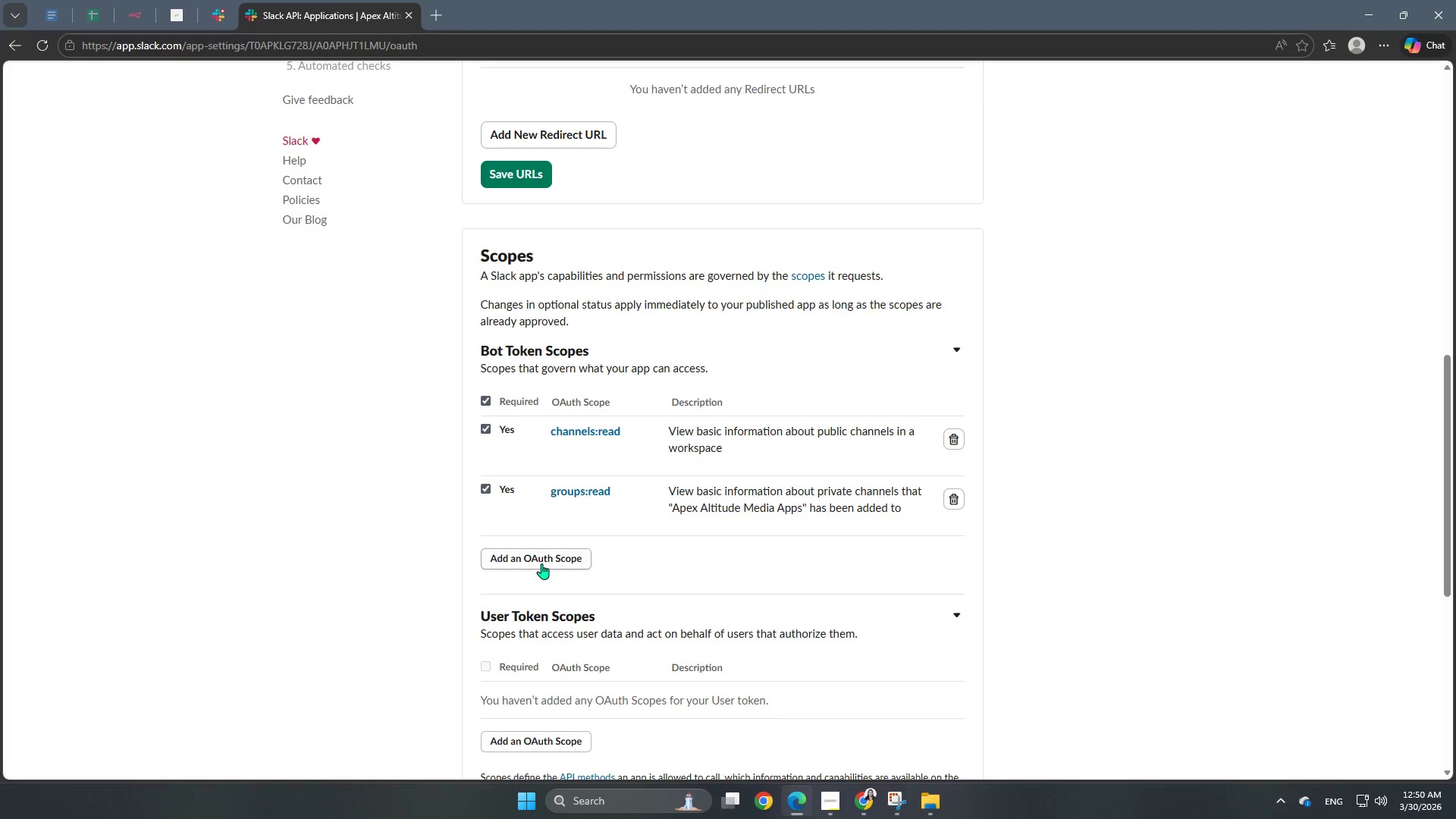 
left_click([541, 564])
 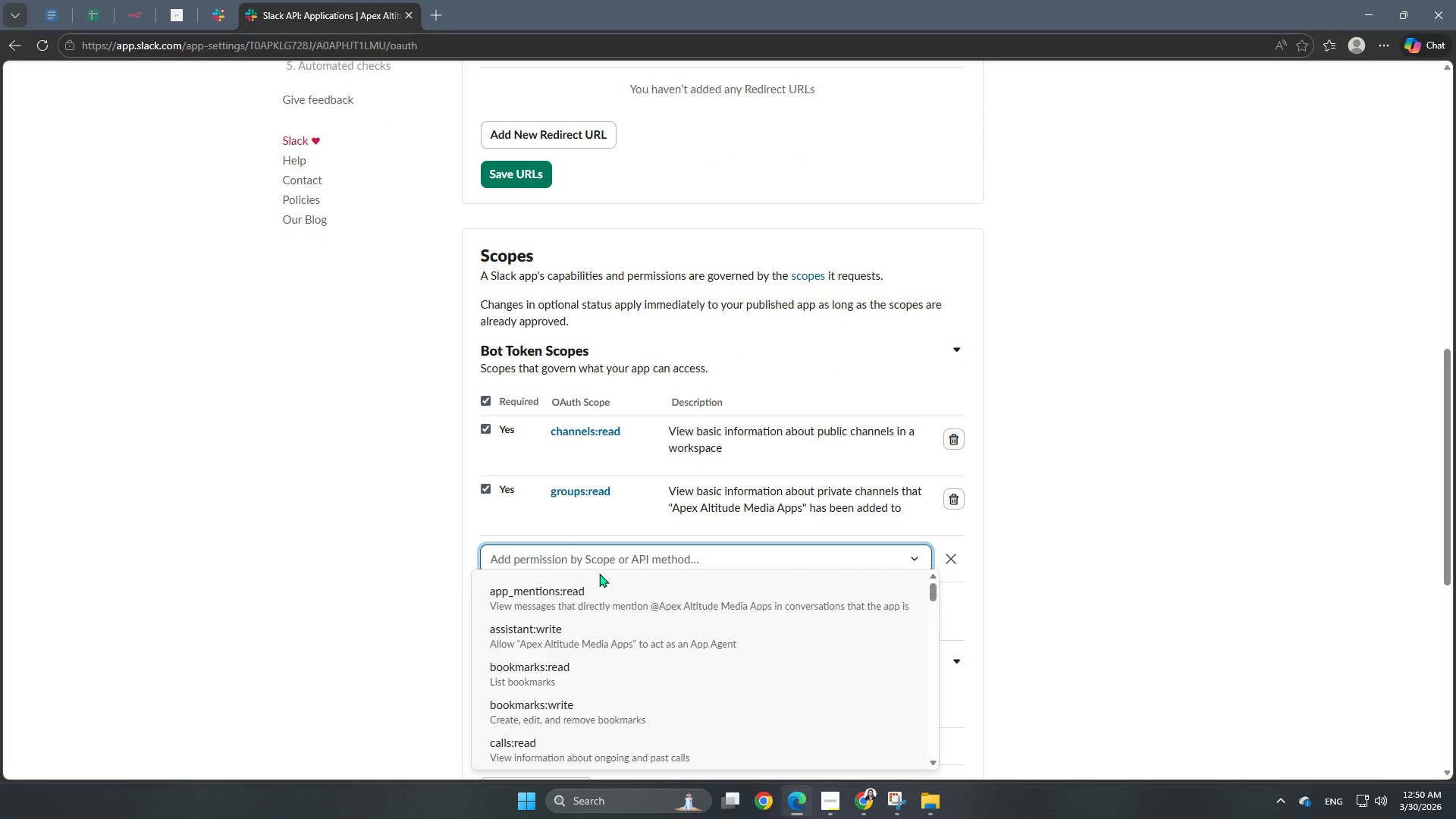 
type(chat)
 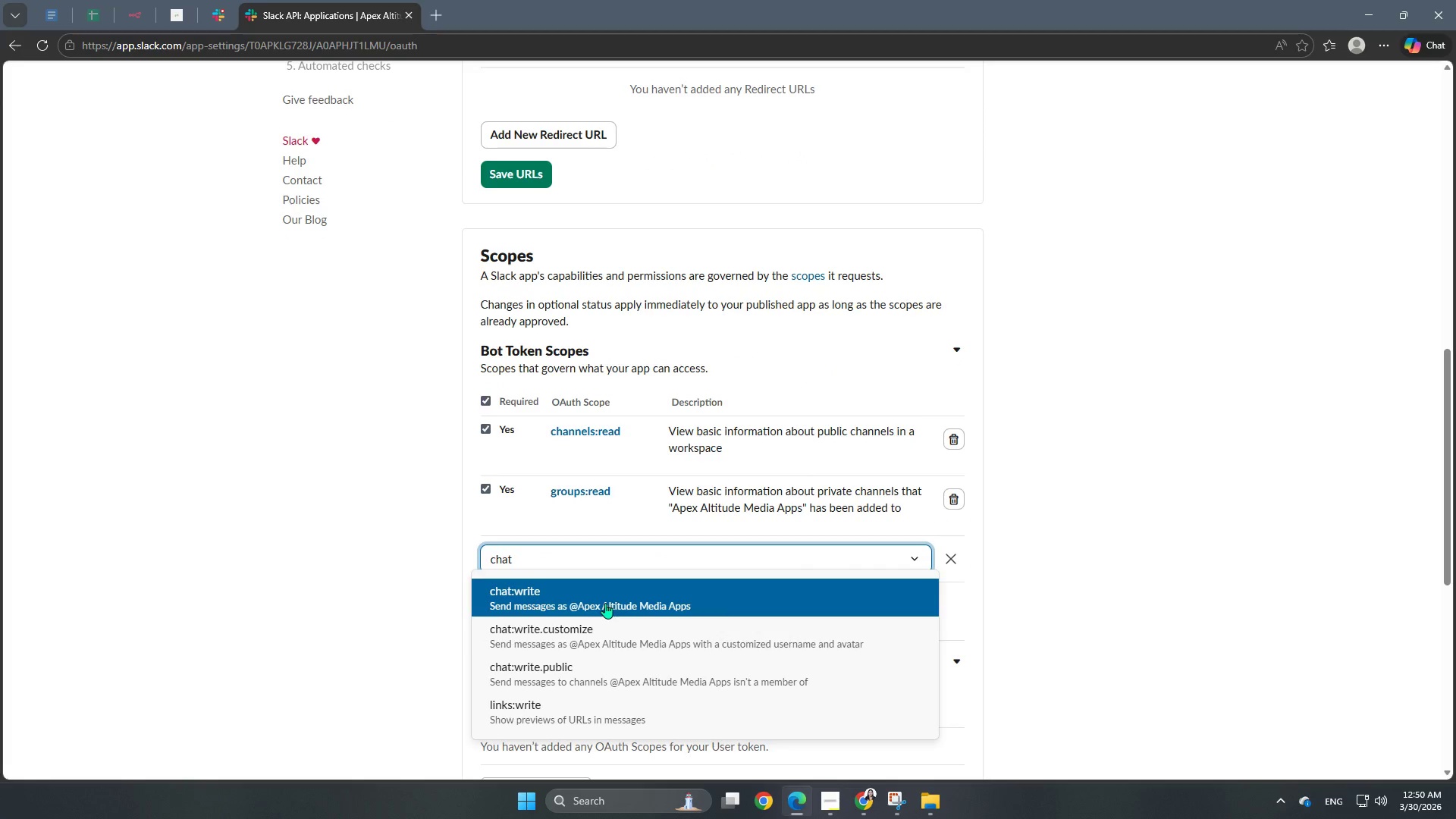 
left_click([608, 620])
 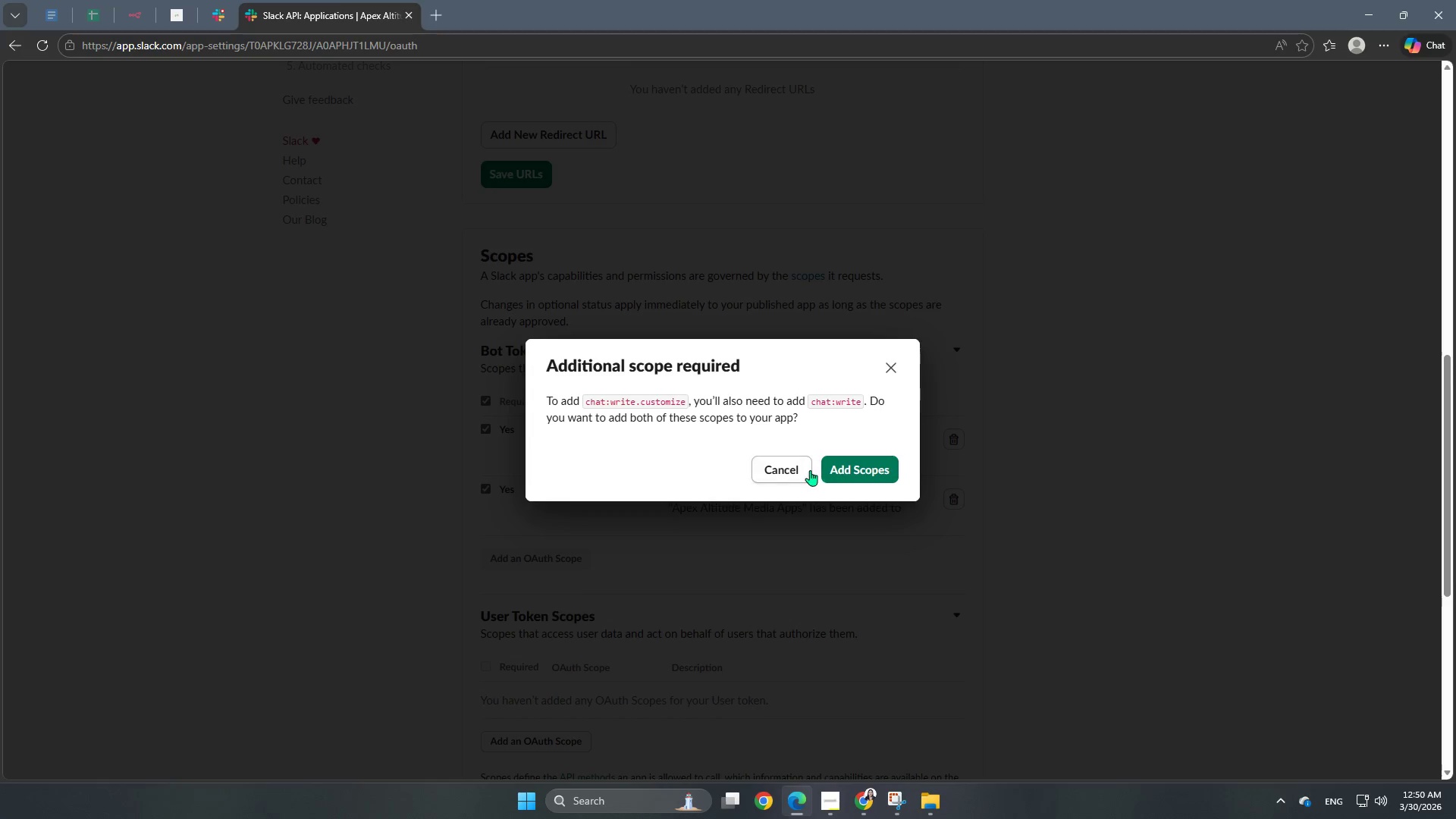 
left_click([789, 470])
 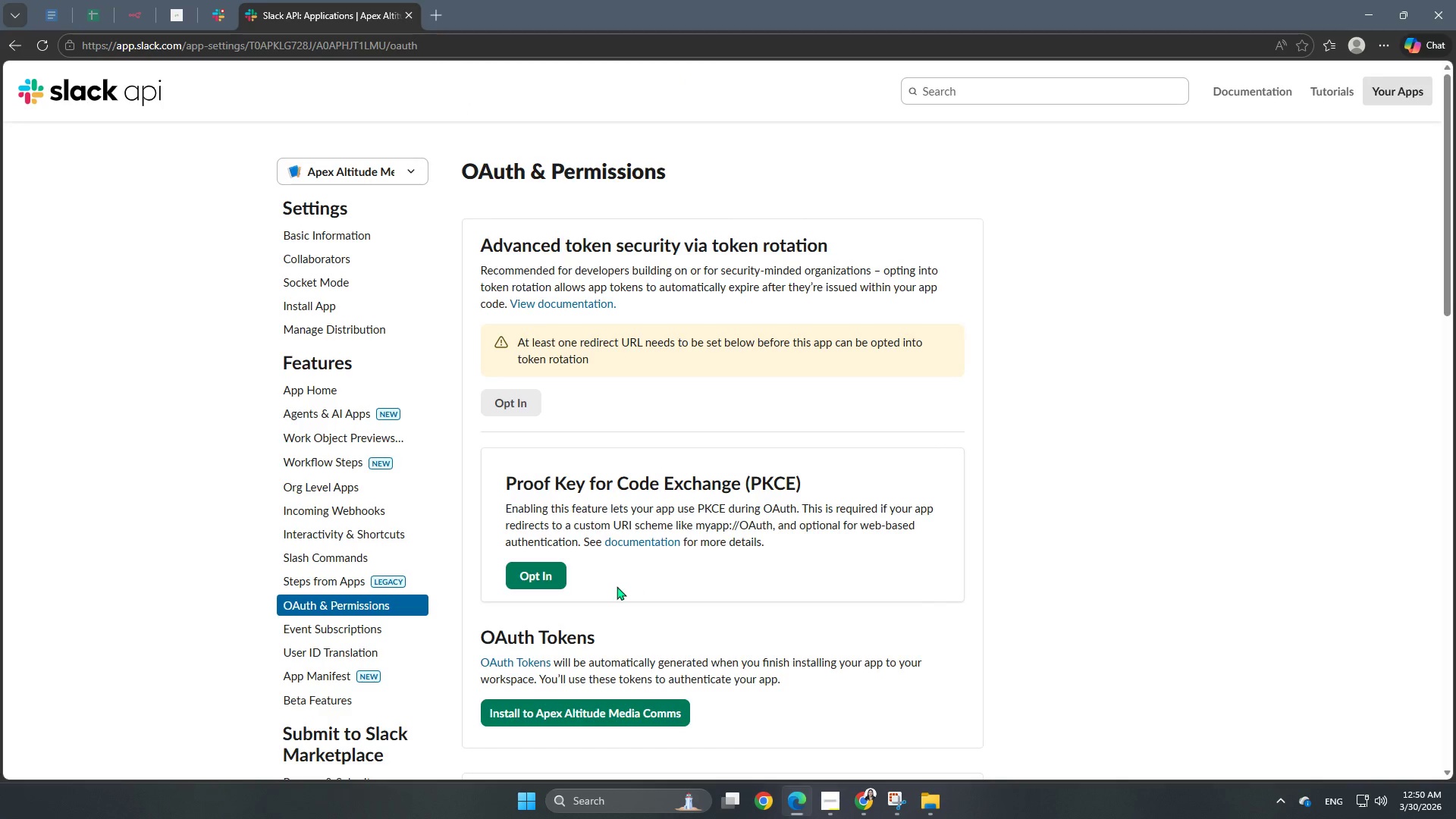 
scroll: coordinate [625, 576], scroll_direction: down, amount: 6.0
 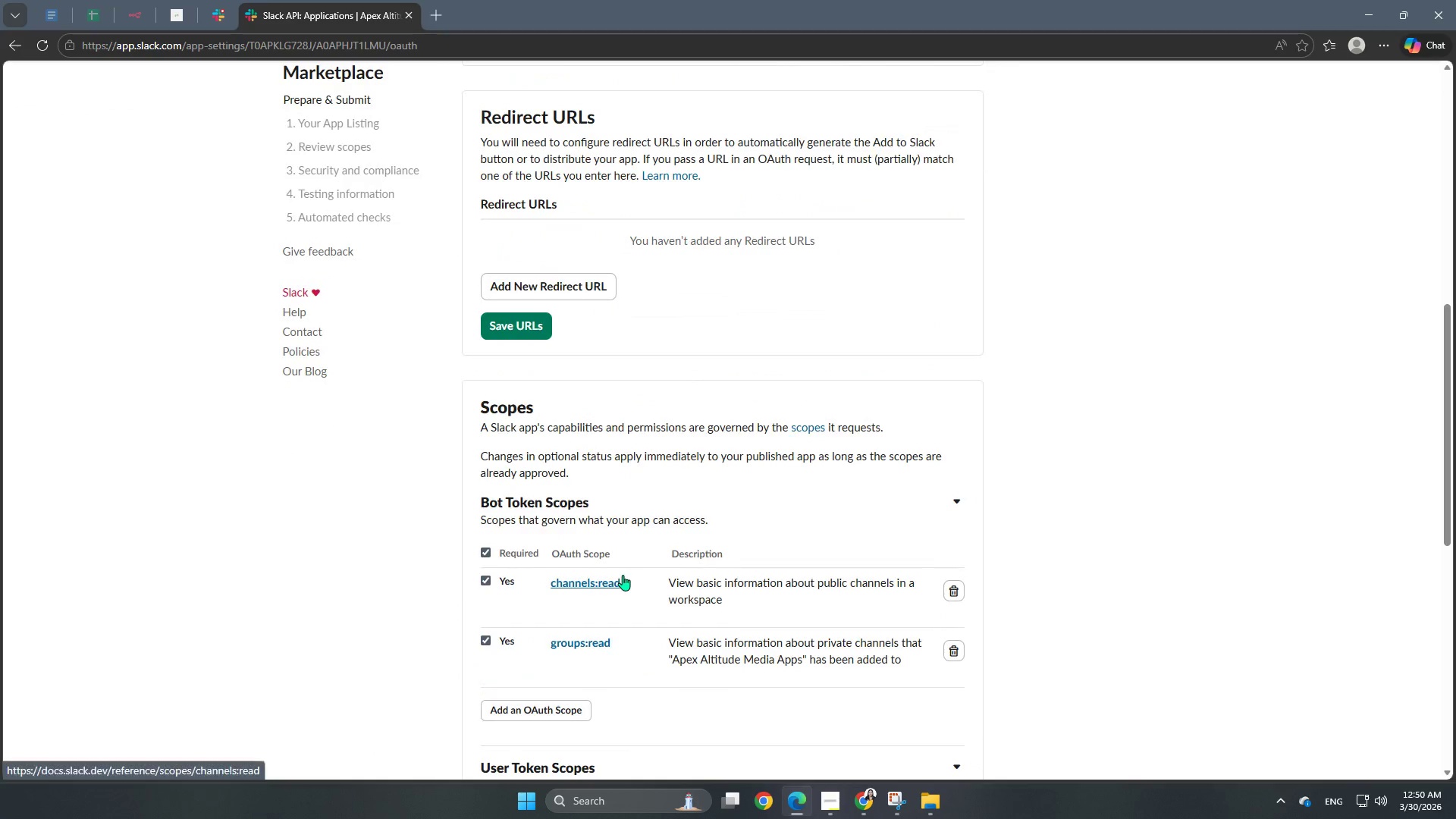 
left_click([527, 557])
 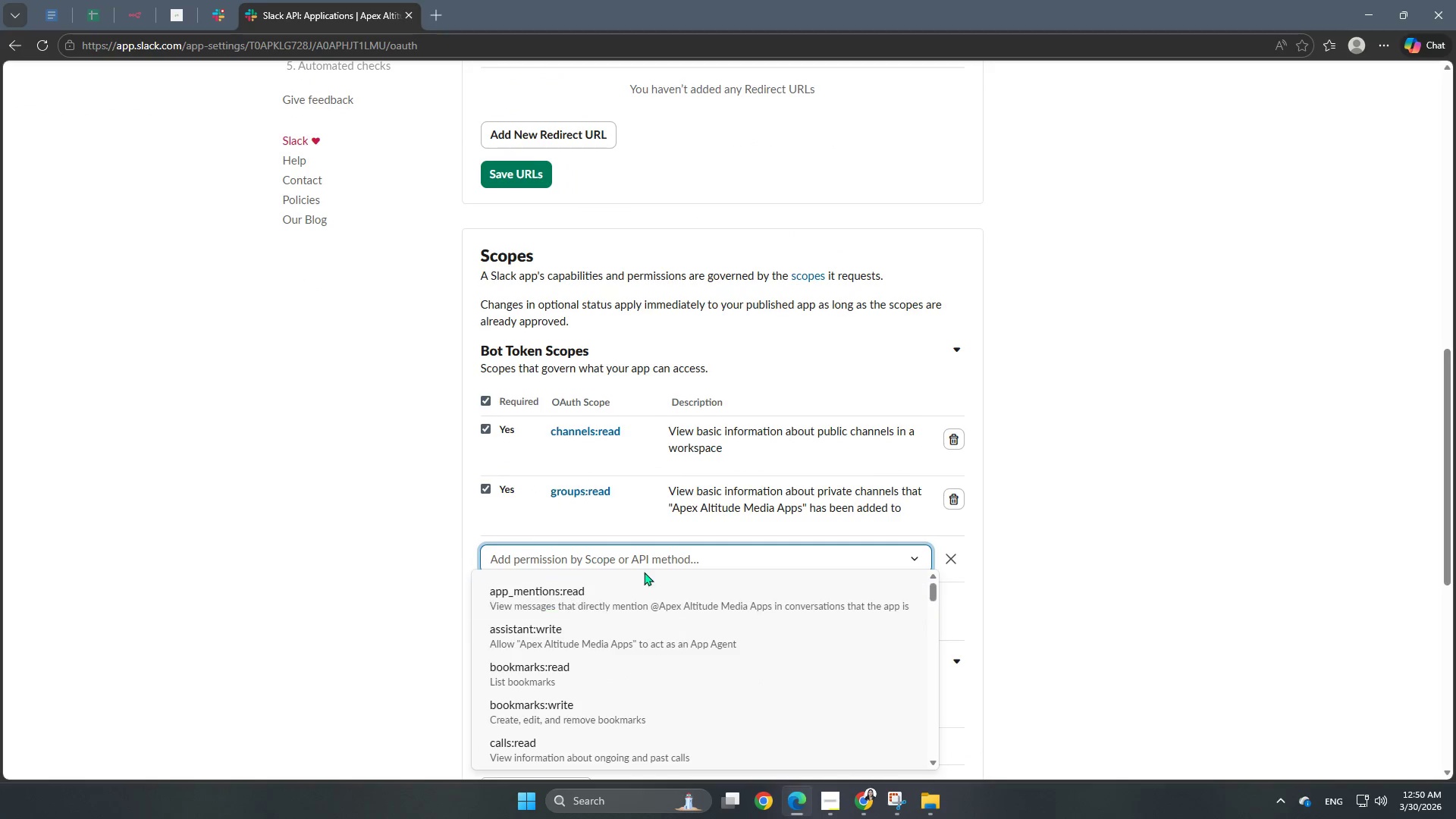 
scroll: coordinate [653, 638], scroll_direction: down, amount: 2.0
 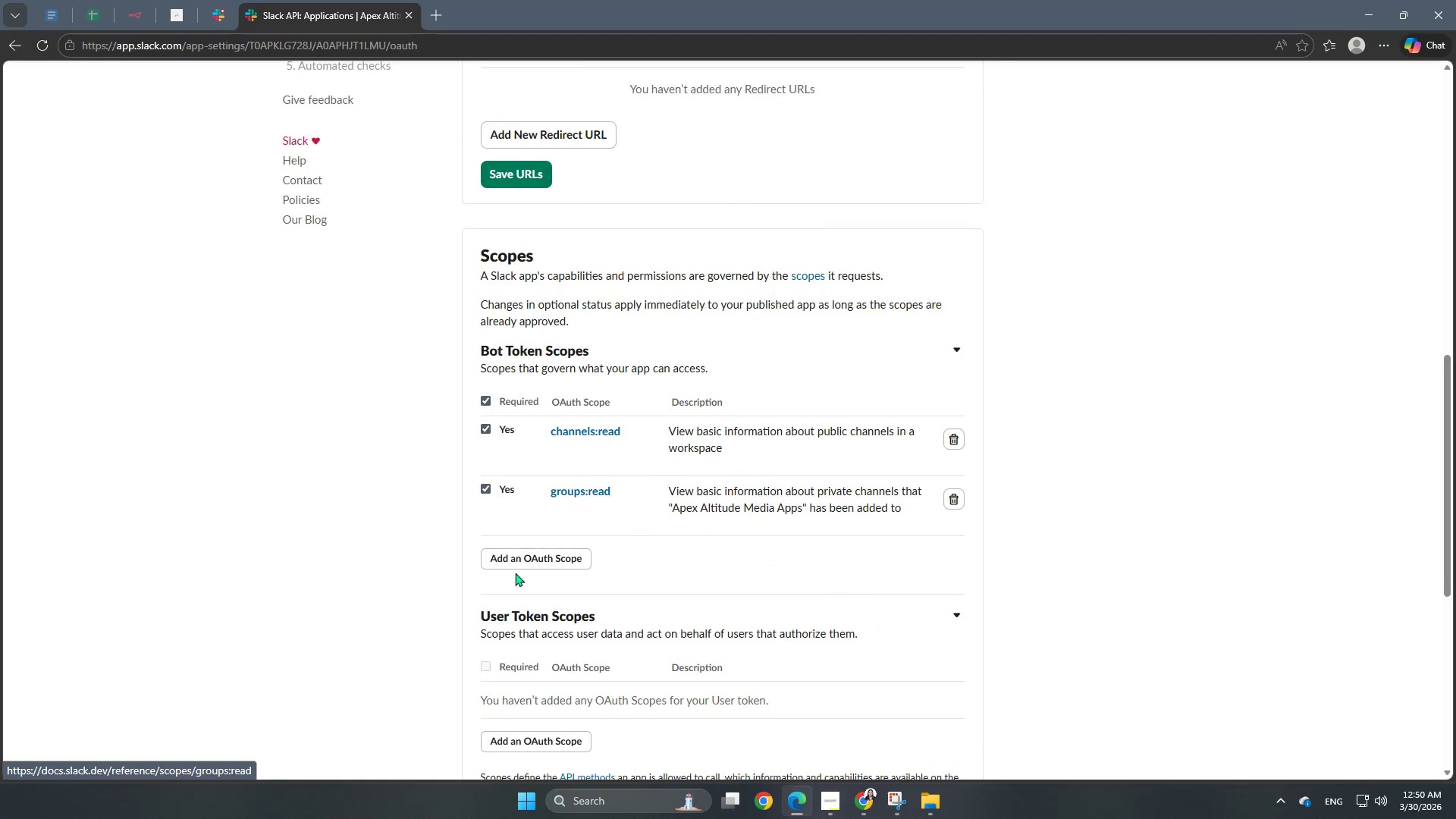 
type(chat)
 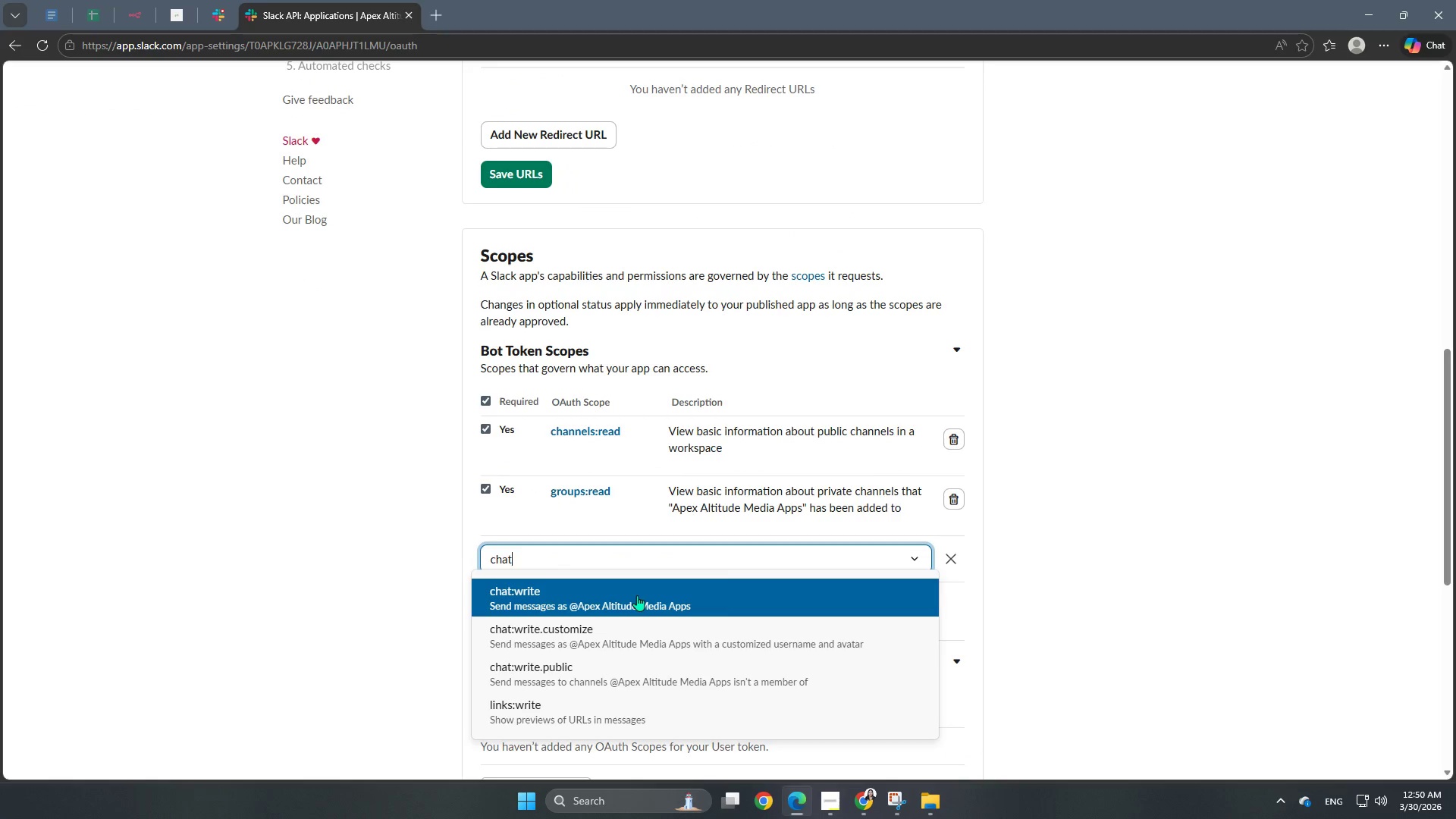 
left_click([637, 595])
 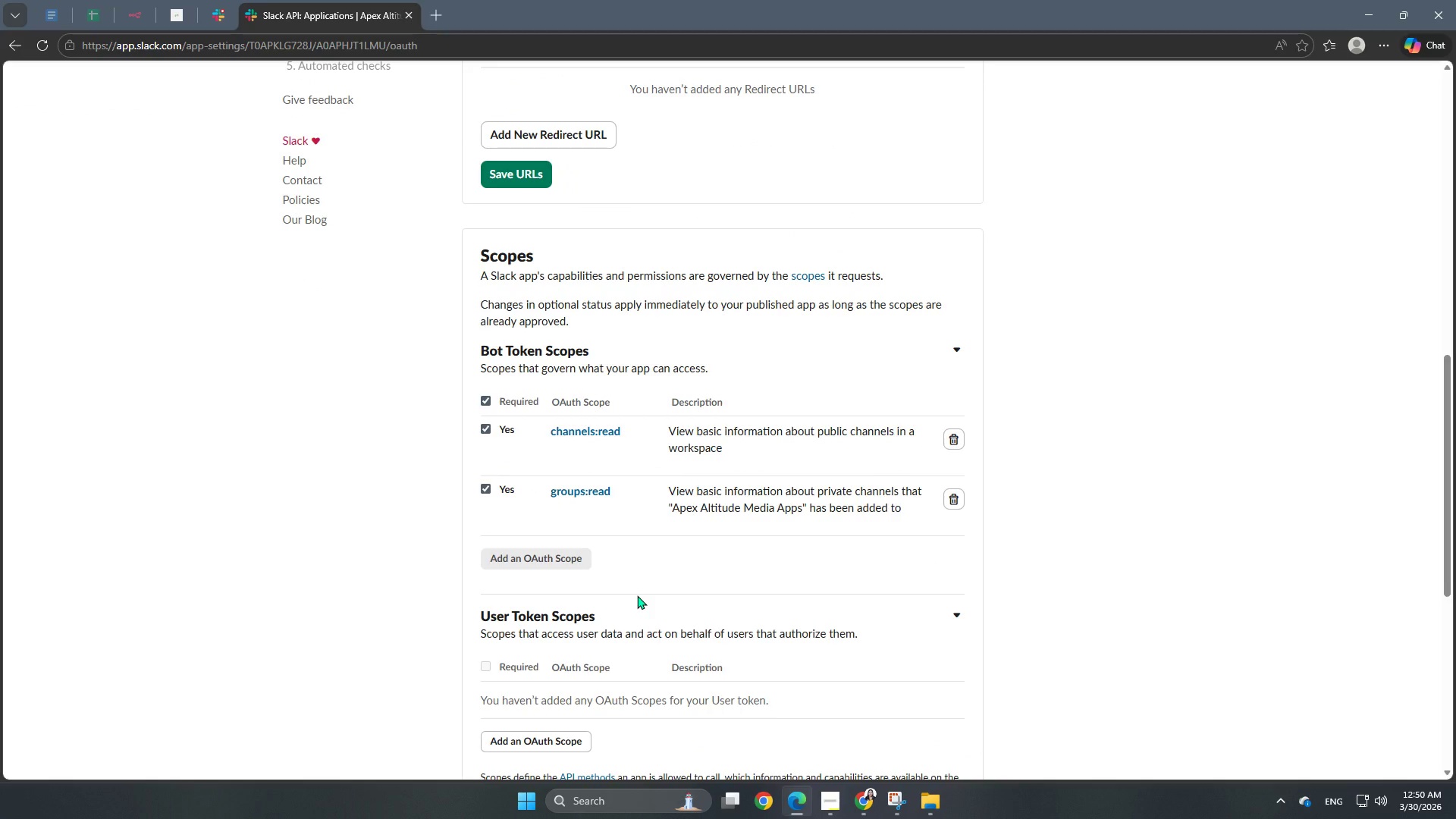 
scroll: coordinate [621, 600], scroll_direction: down, amount: 3.0
 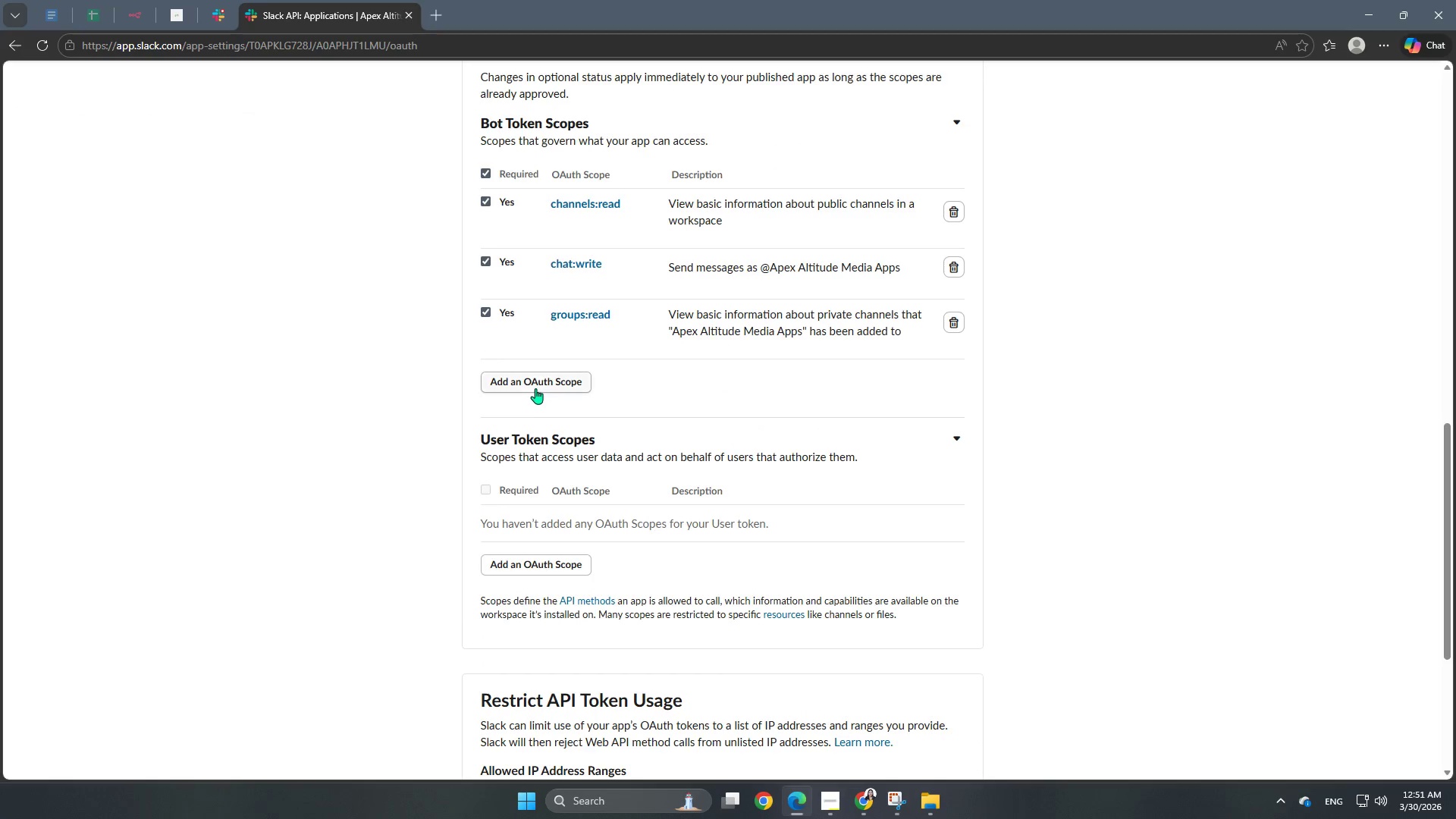 
left_click([540, 383])
 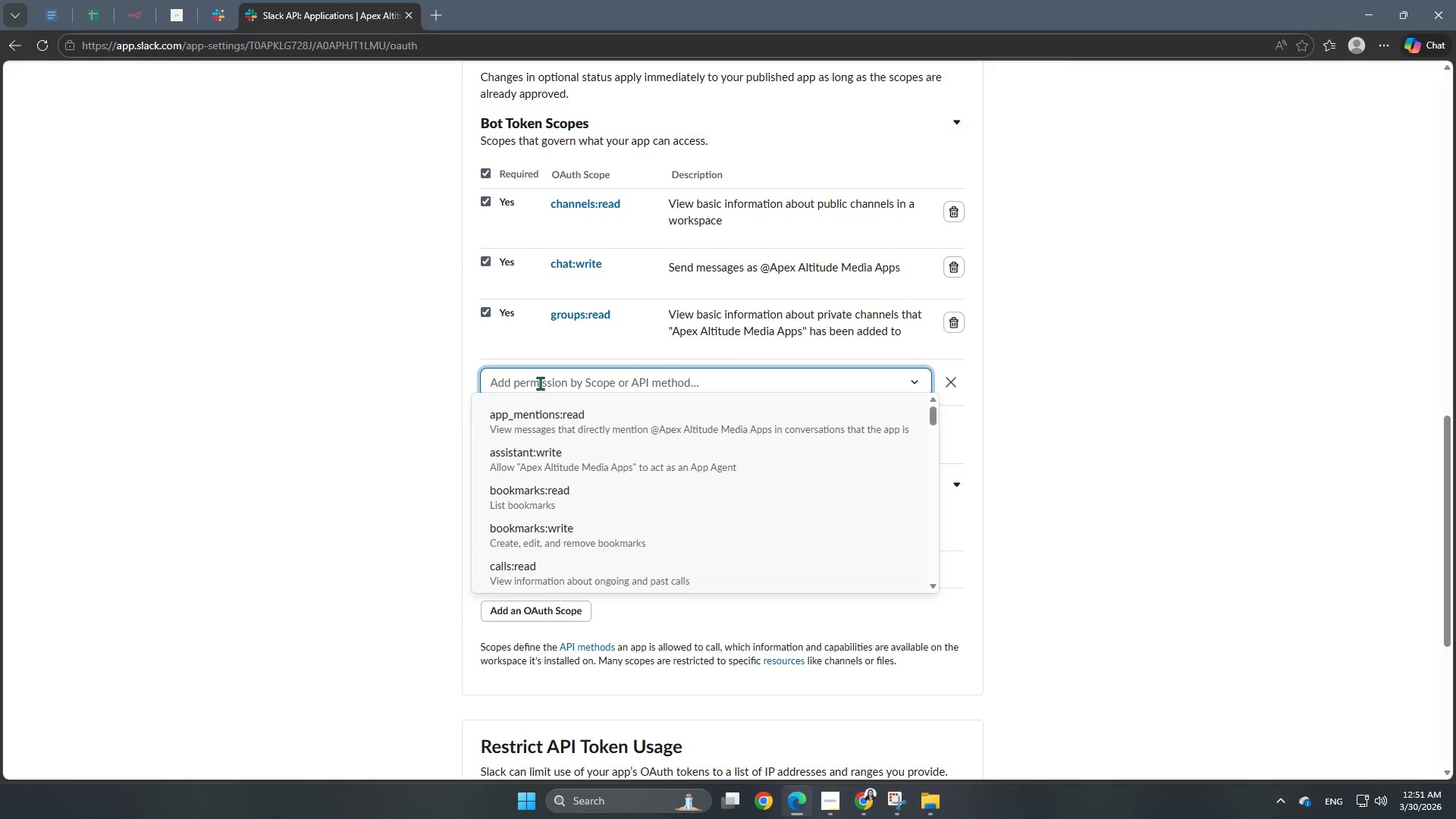 
type(chat)
 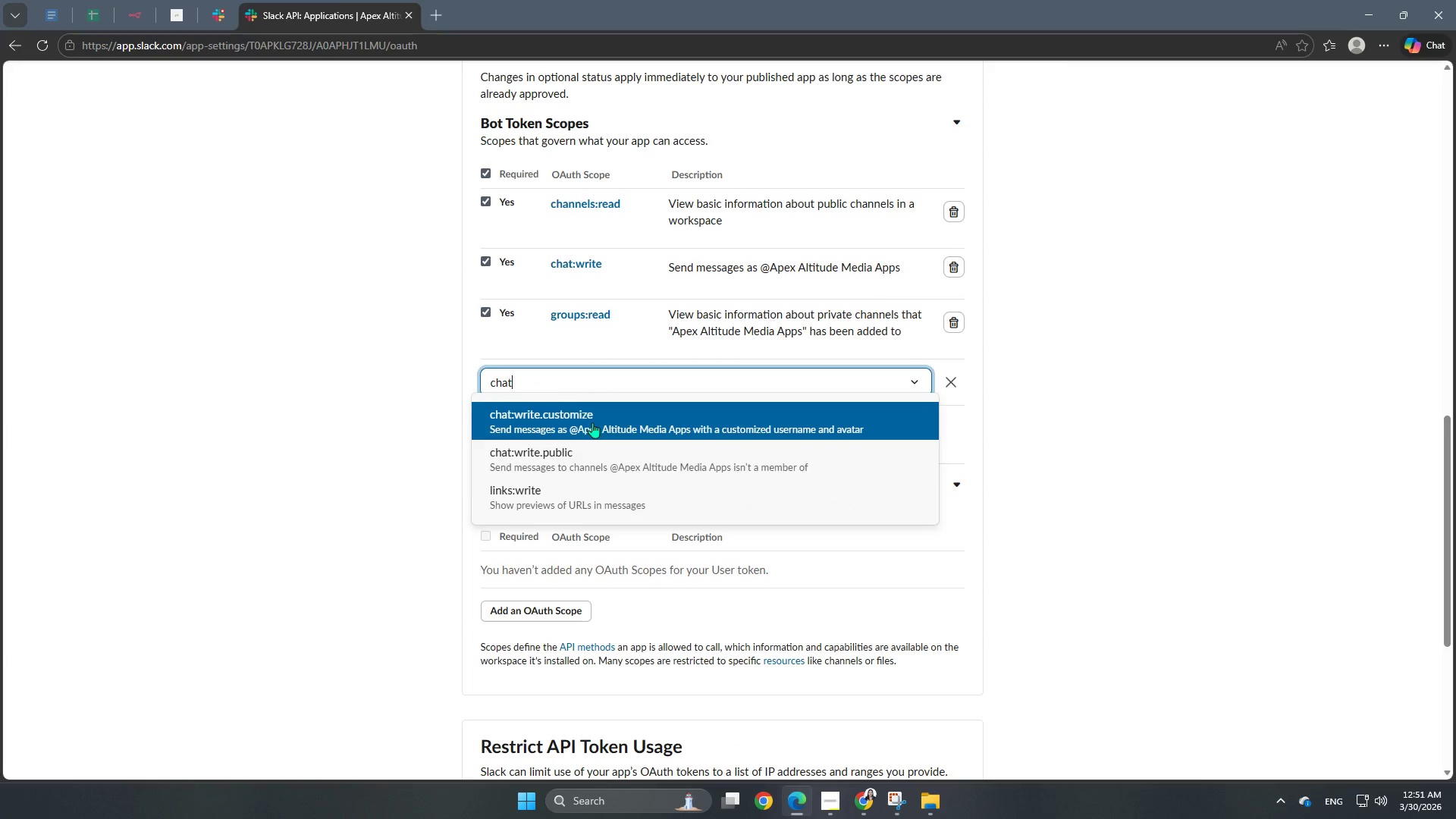 
left_click([594, 466])
 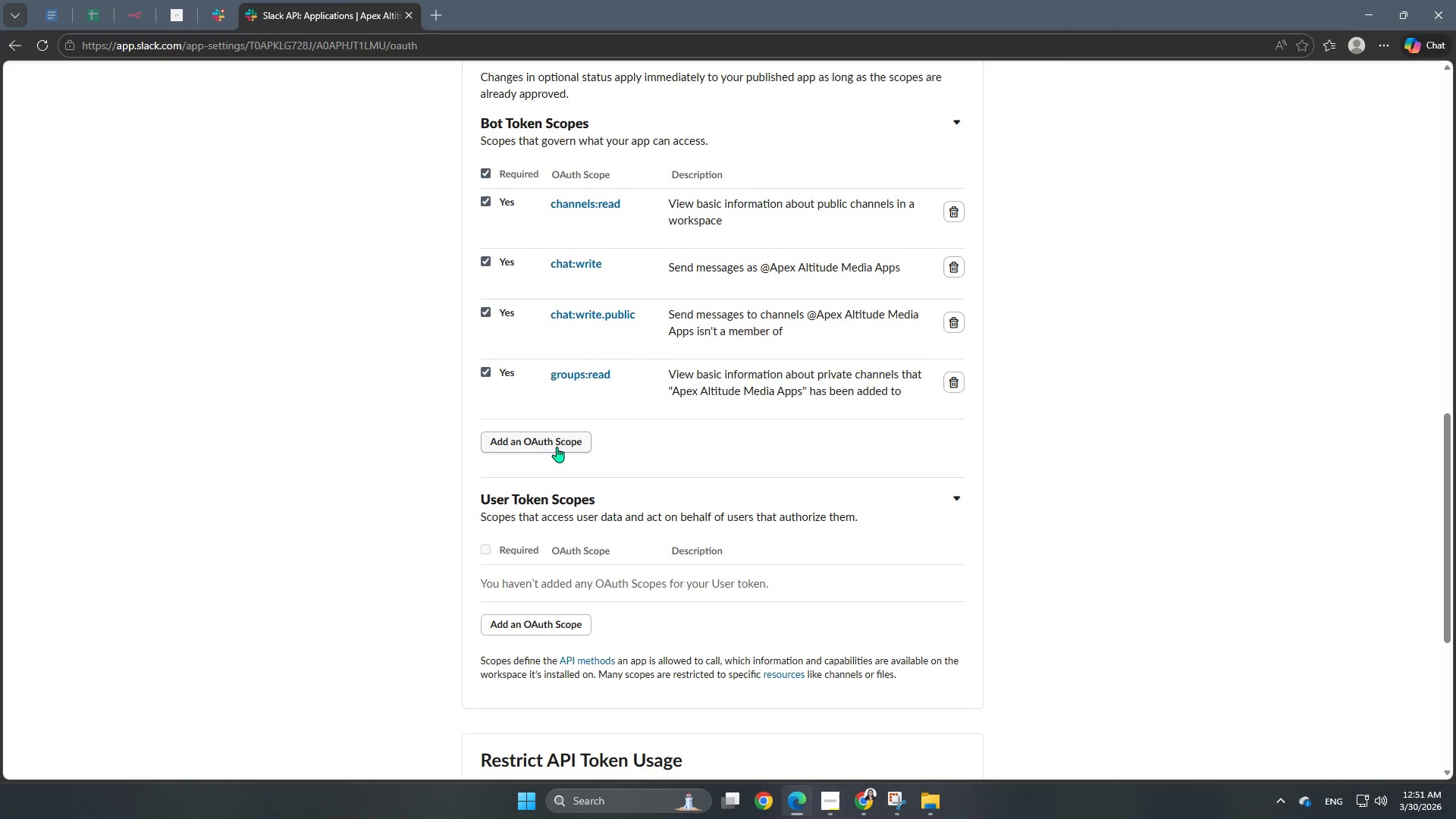 
left_click([557, 447])
 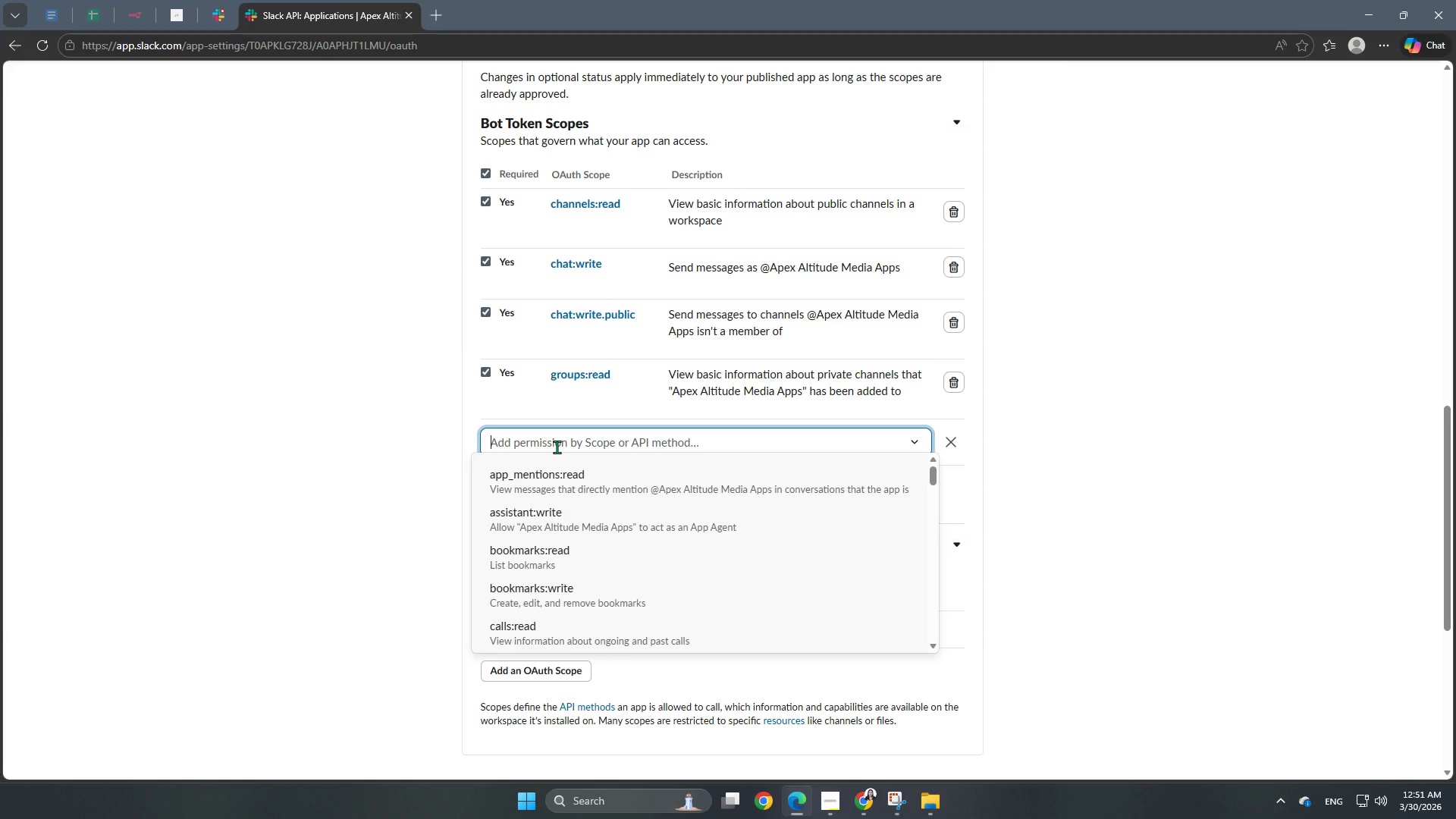 
type(omcp)
key(Backspace)
key(Backspace)
key(Backspace)
key(Backspace)
type(inco)
 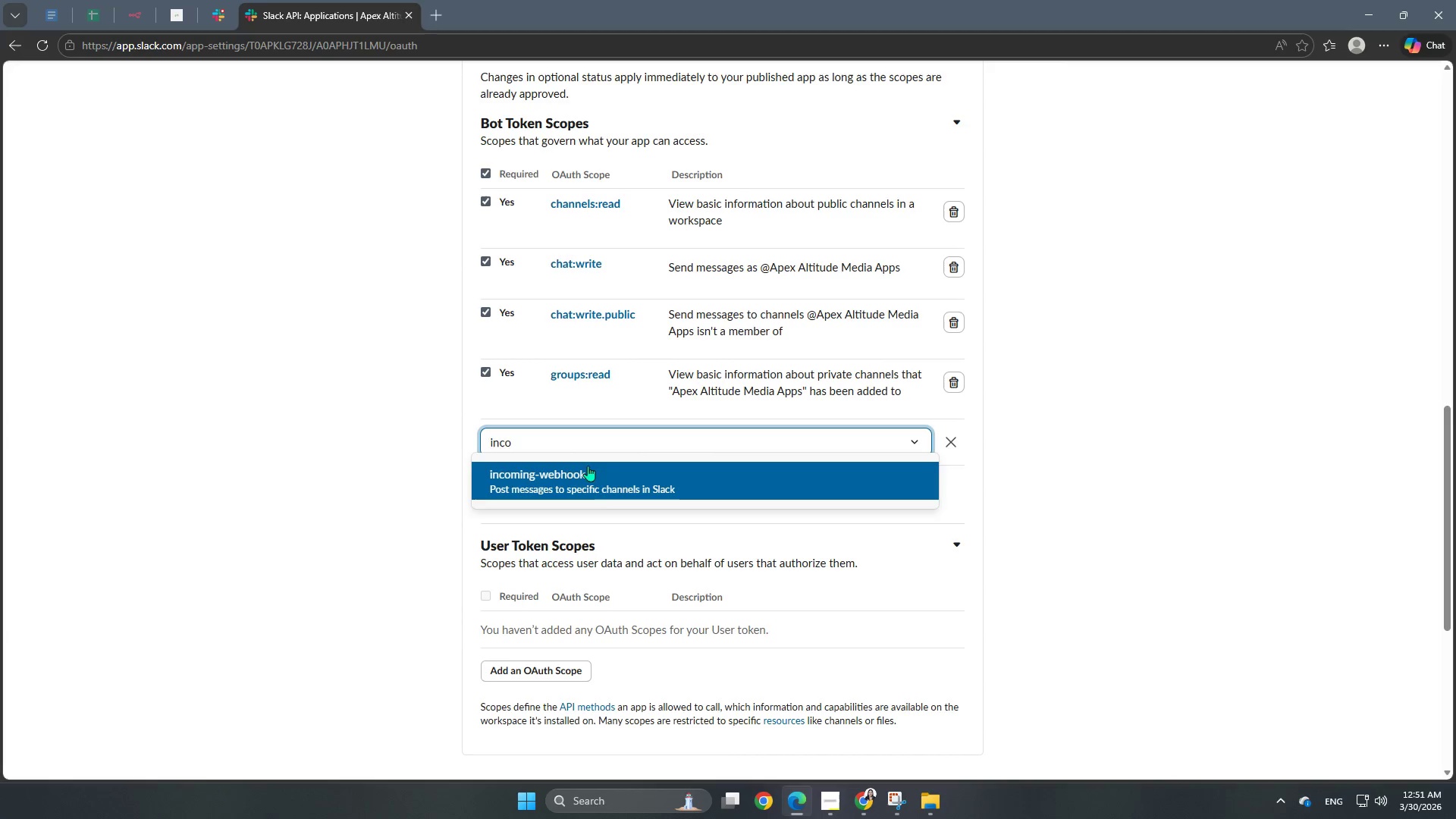 
left_click([600, 483])
 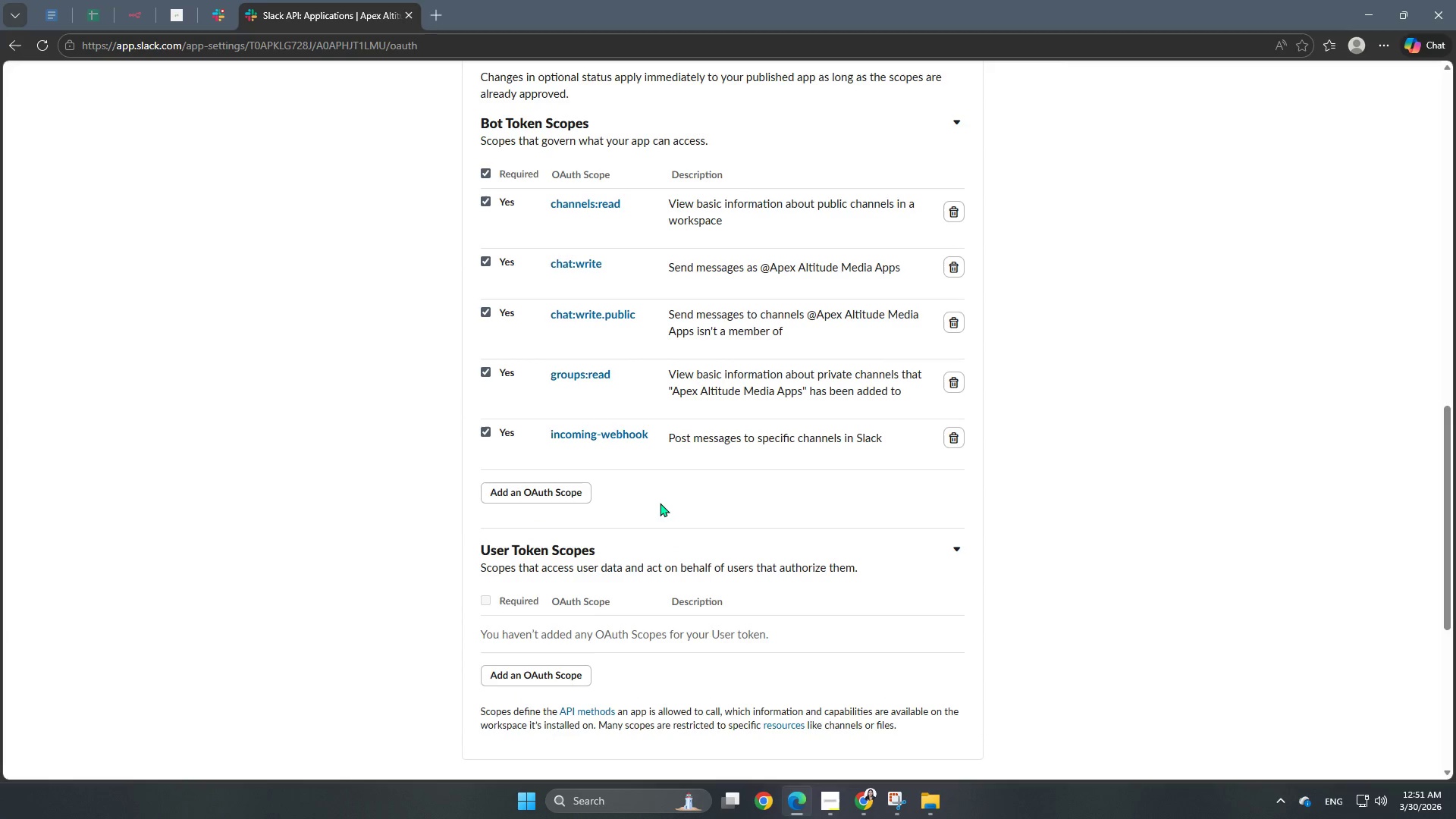 
scroll: coordinate [900, 551], scroll_direction: down, amount: 4.0
 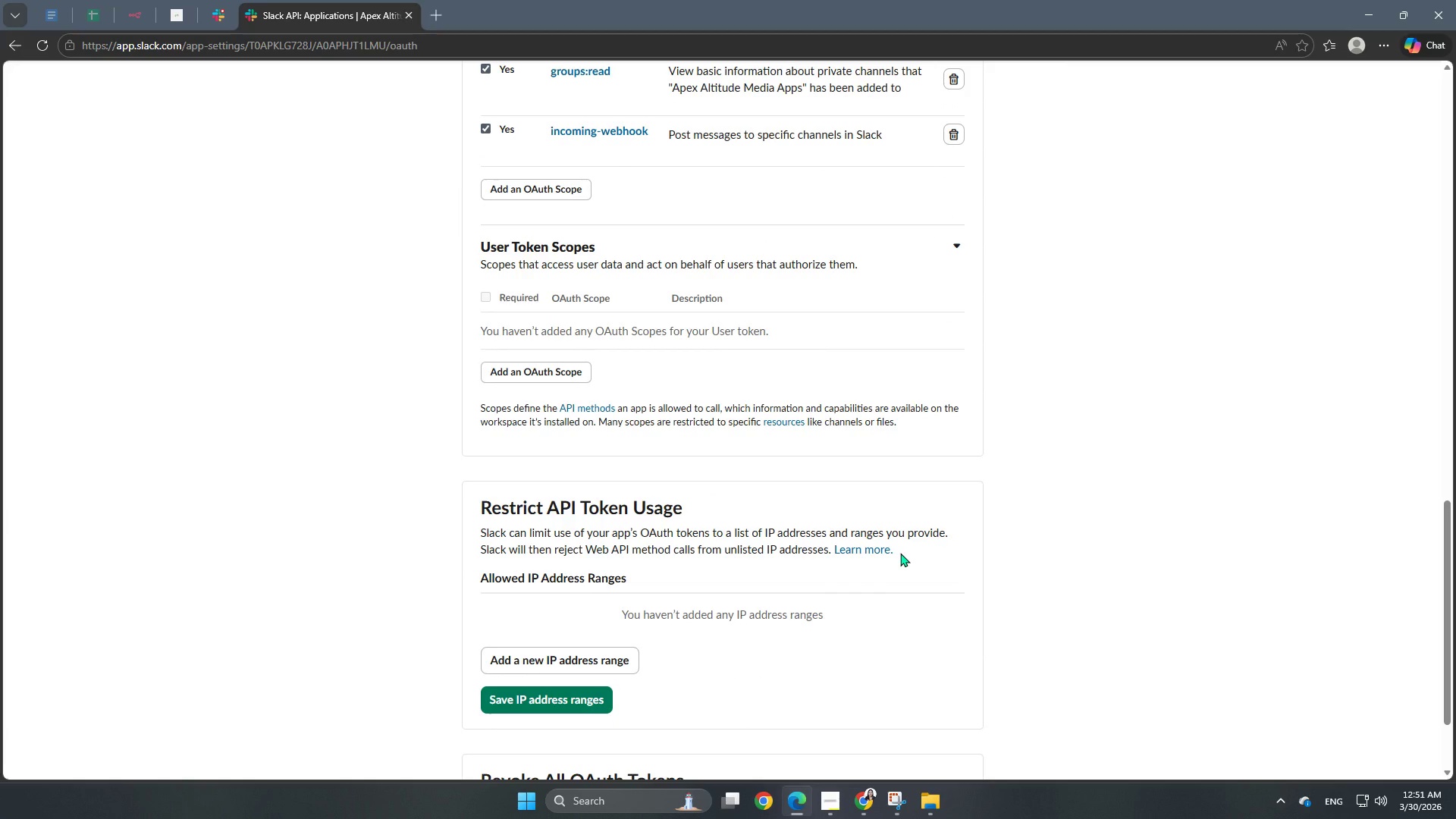 
scroll: coordinate [900, 553], scroll_direction: up, amount: 13.0
 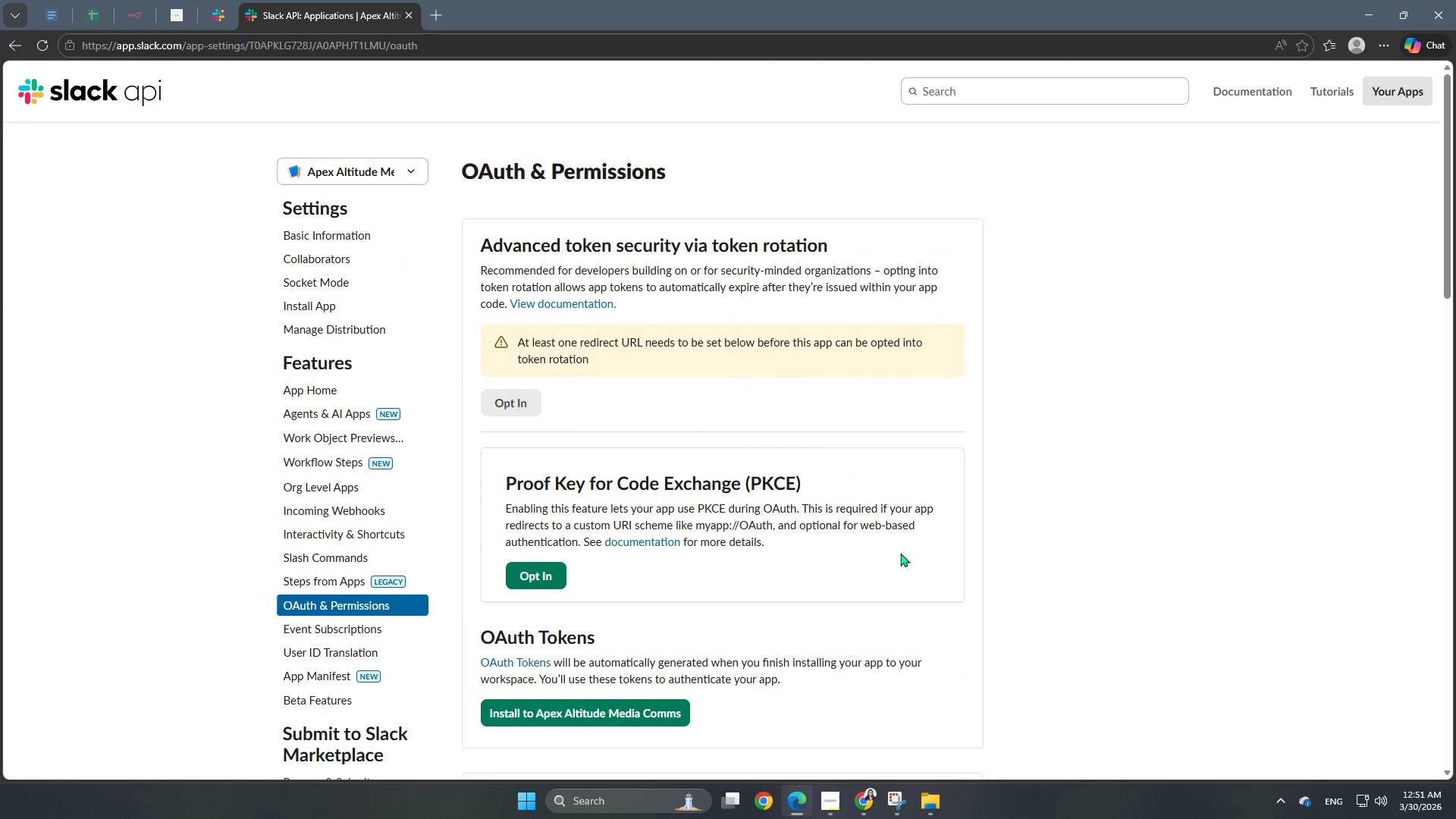 
scroll: coordinate [871, 570], scroll_direction: down, amount: 9.0
 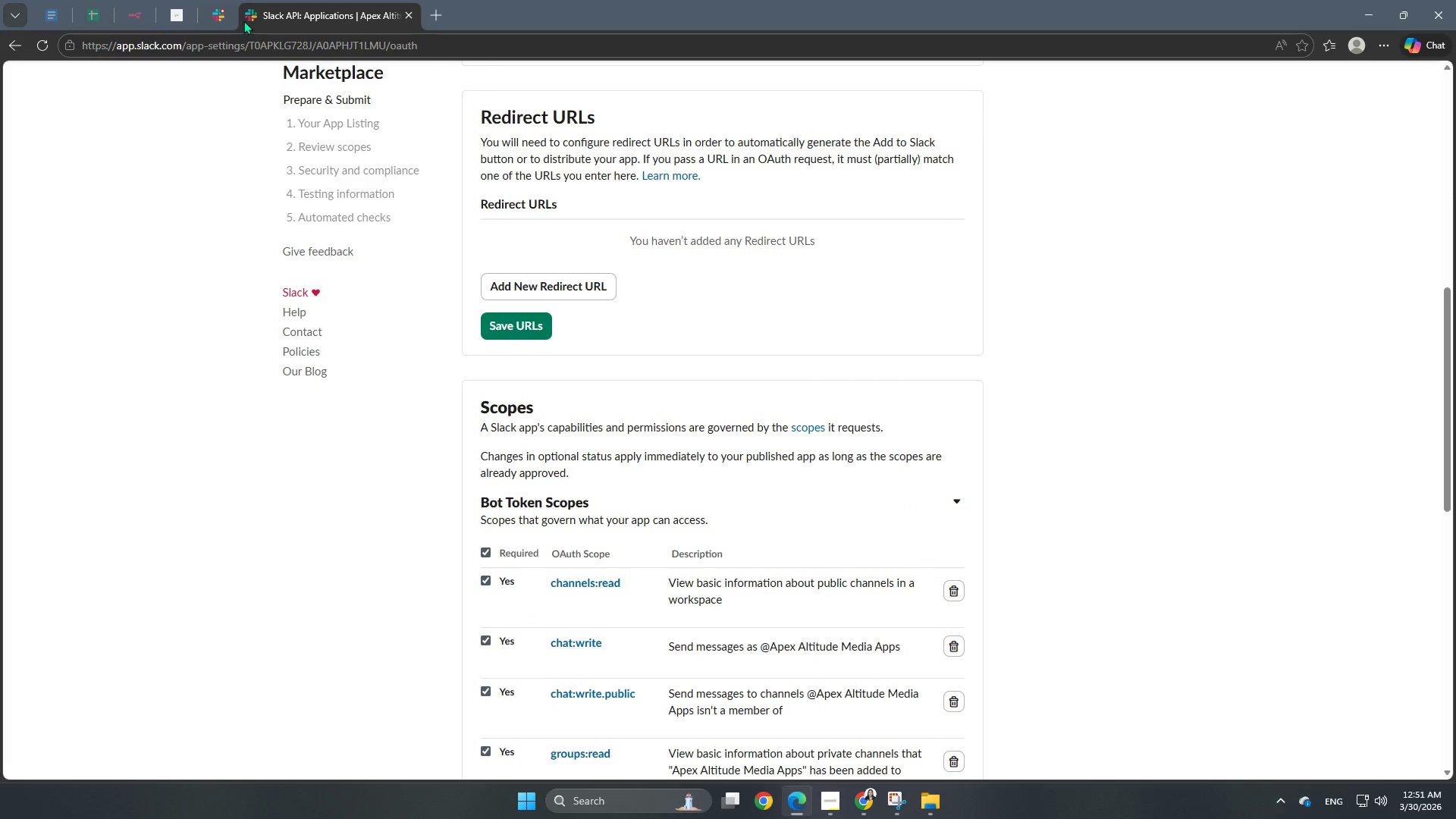 
left_click([138, 14])
 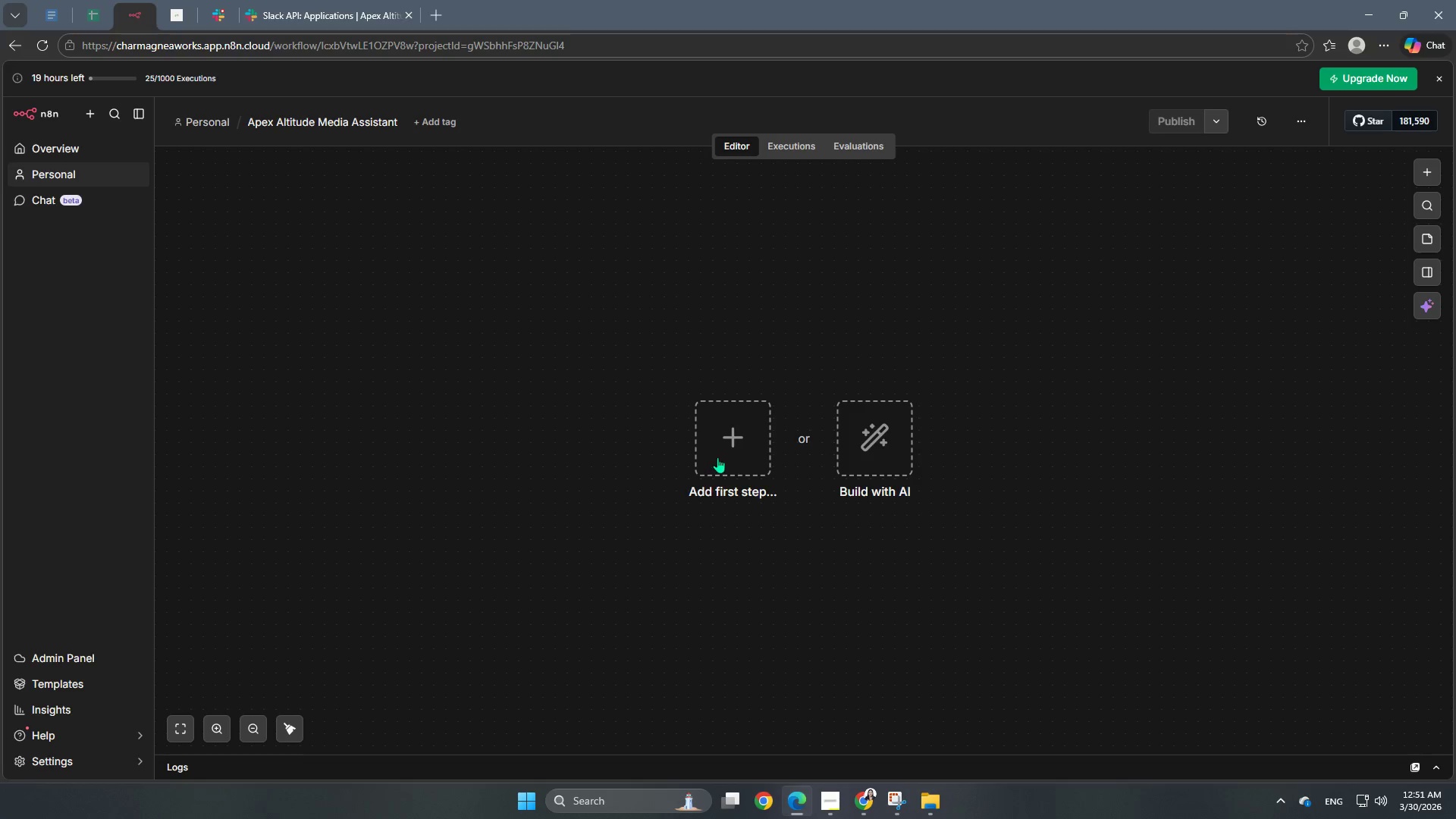 
left_click([731, 454])
 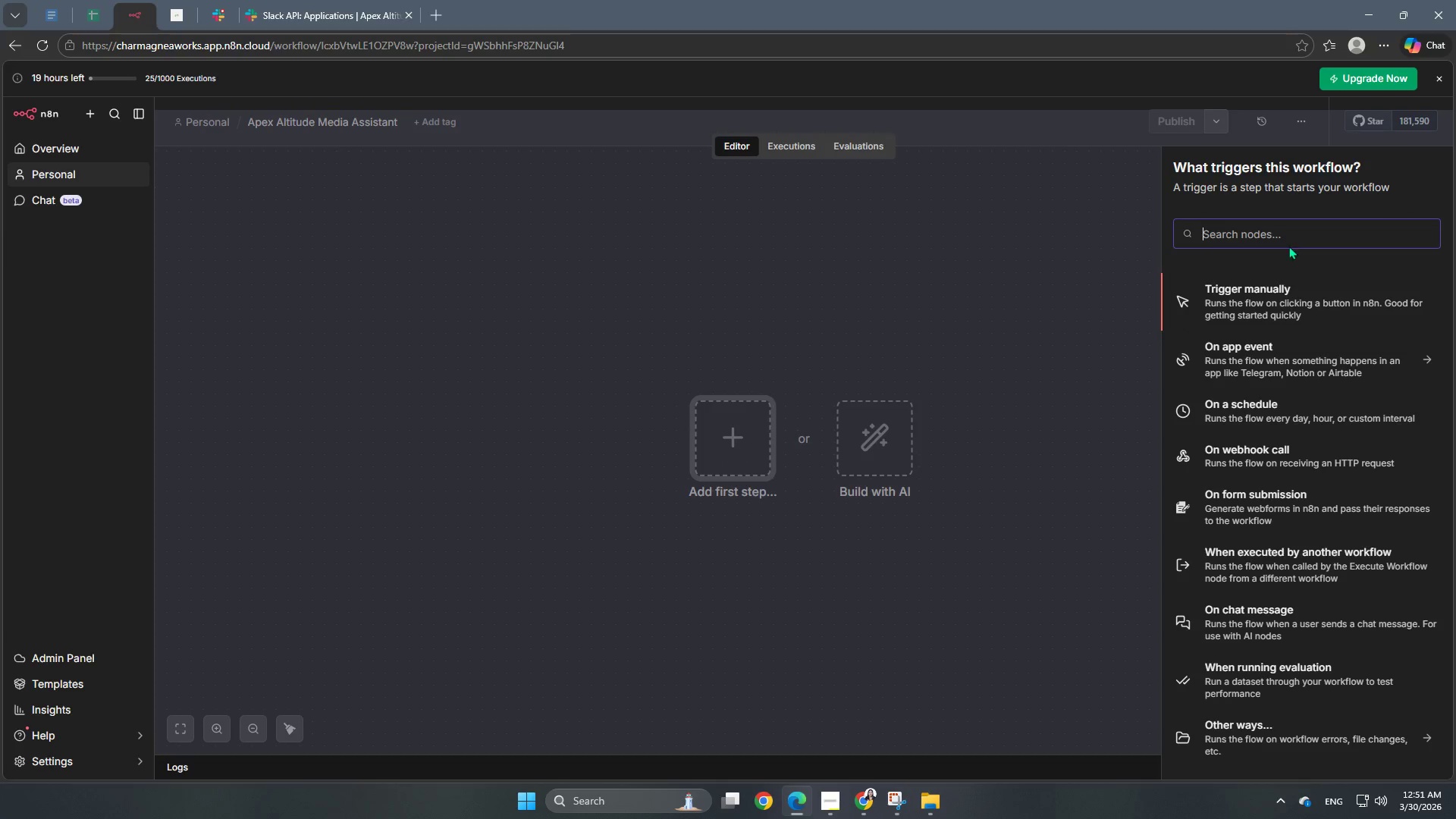 
left_click([751, 282])
 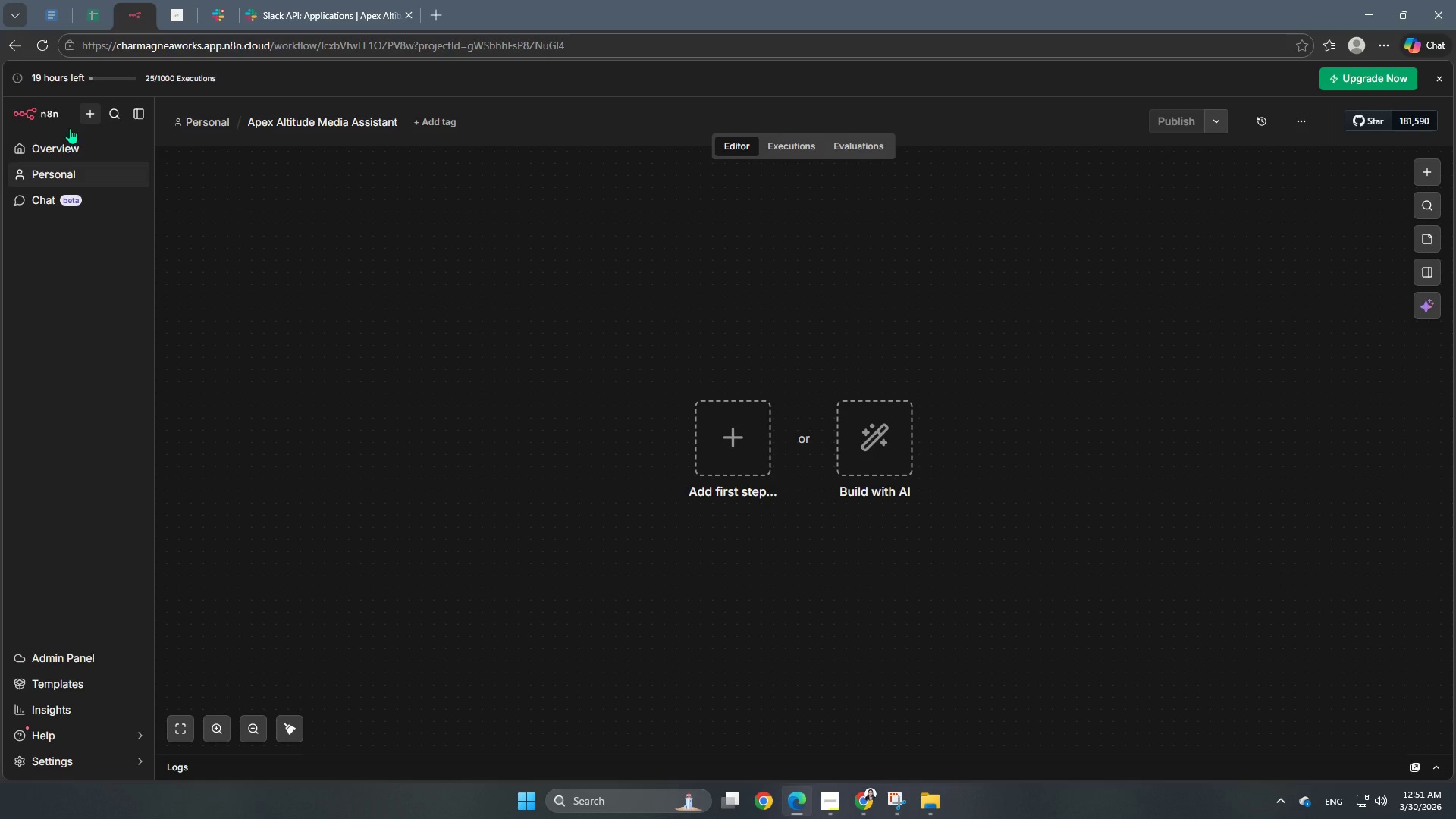 
left_click([61, 145])
 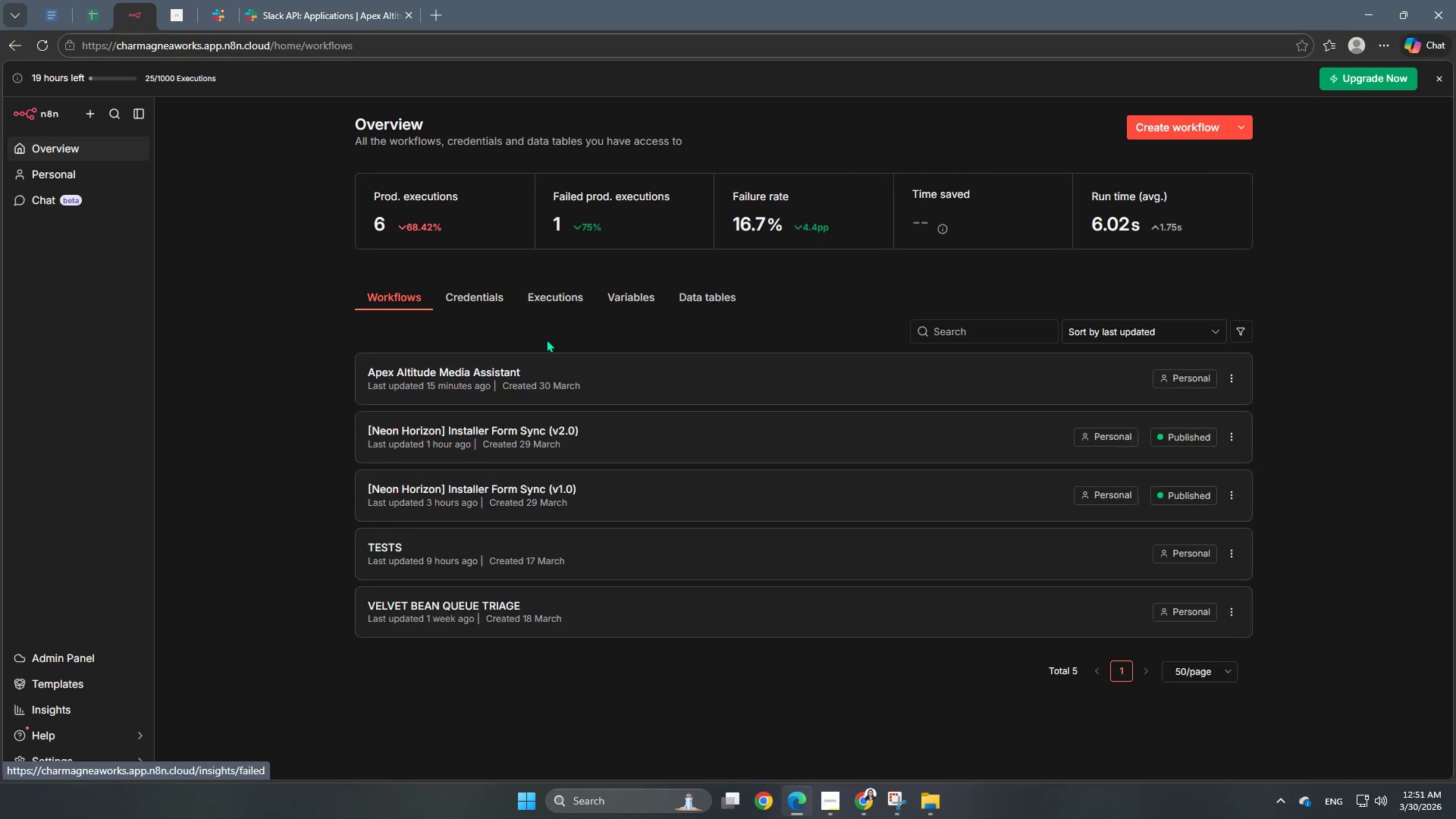 
left_click([453, 296])
 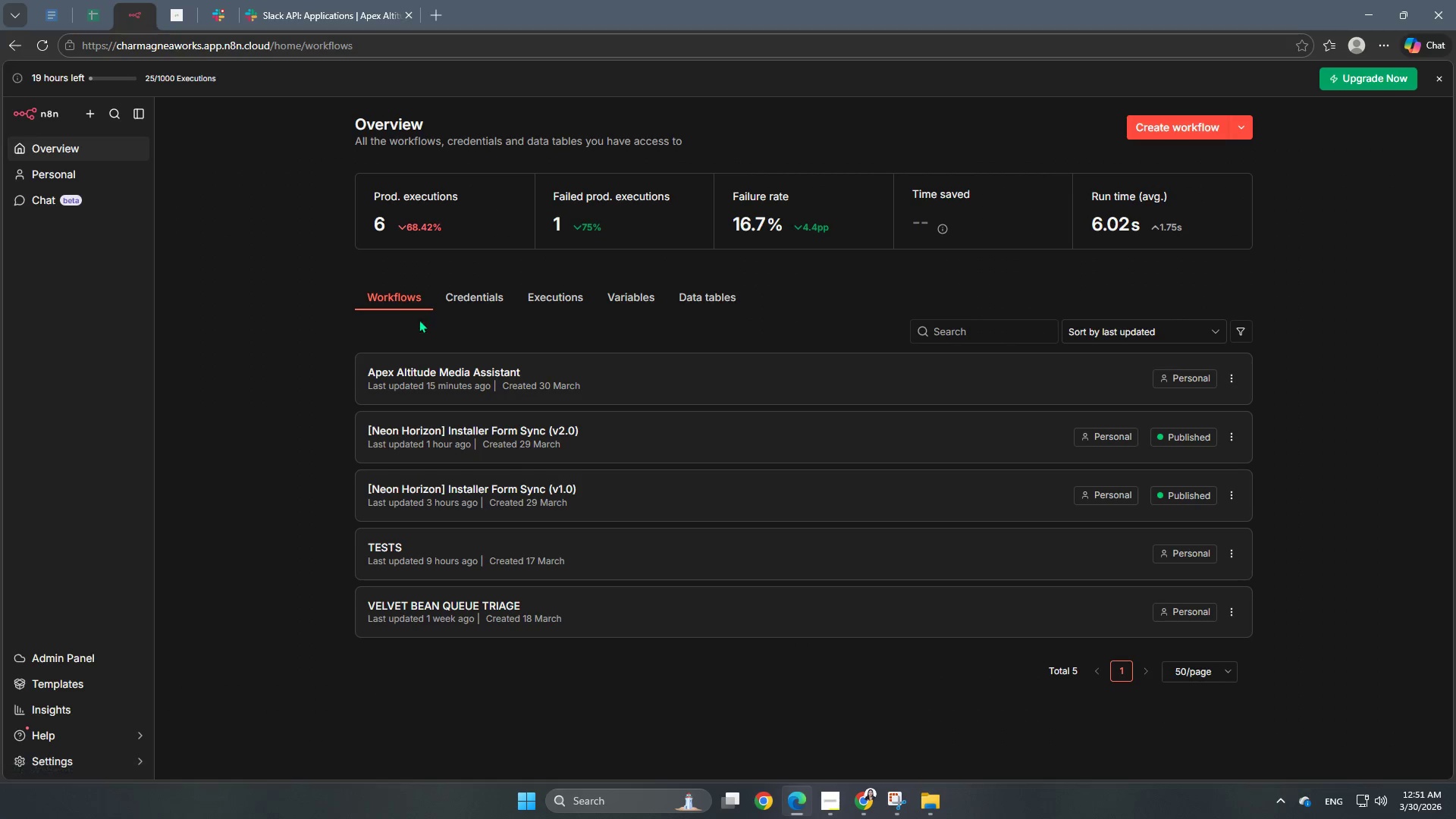 
left_click([476, 301])
 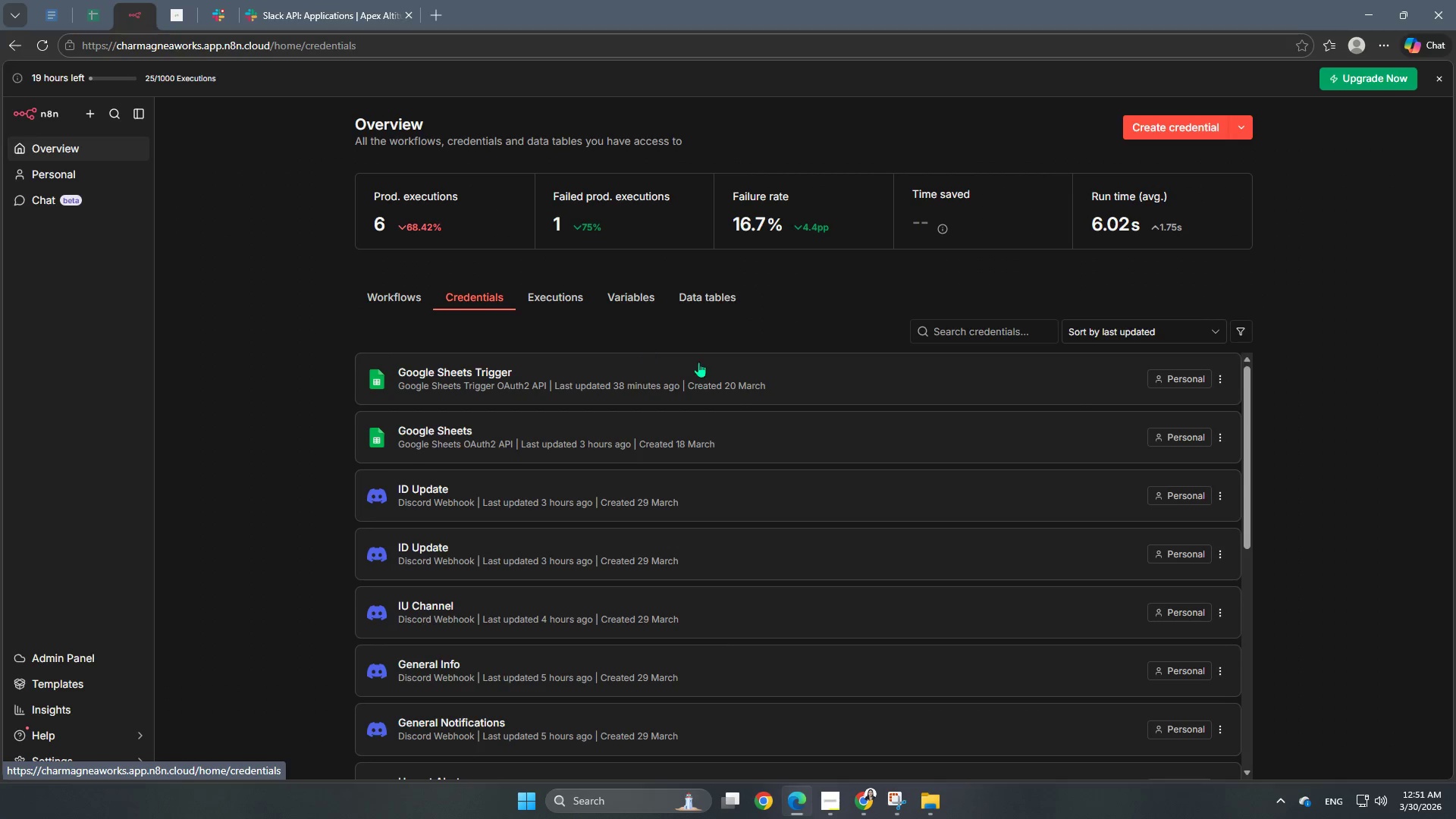 
scroll: coordinate [664, 601], scroll_direction: down, amount: 12.0
 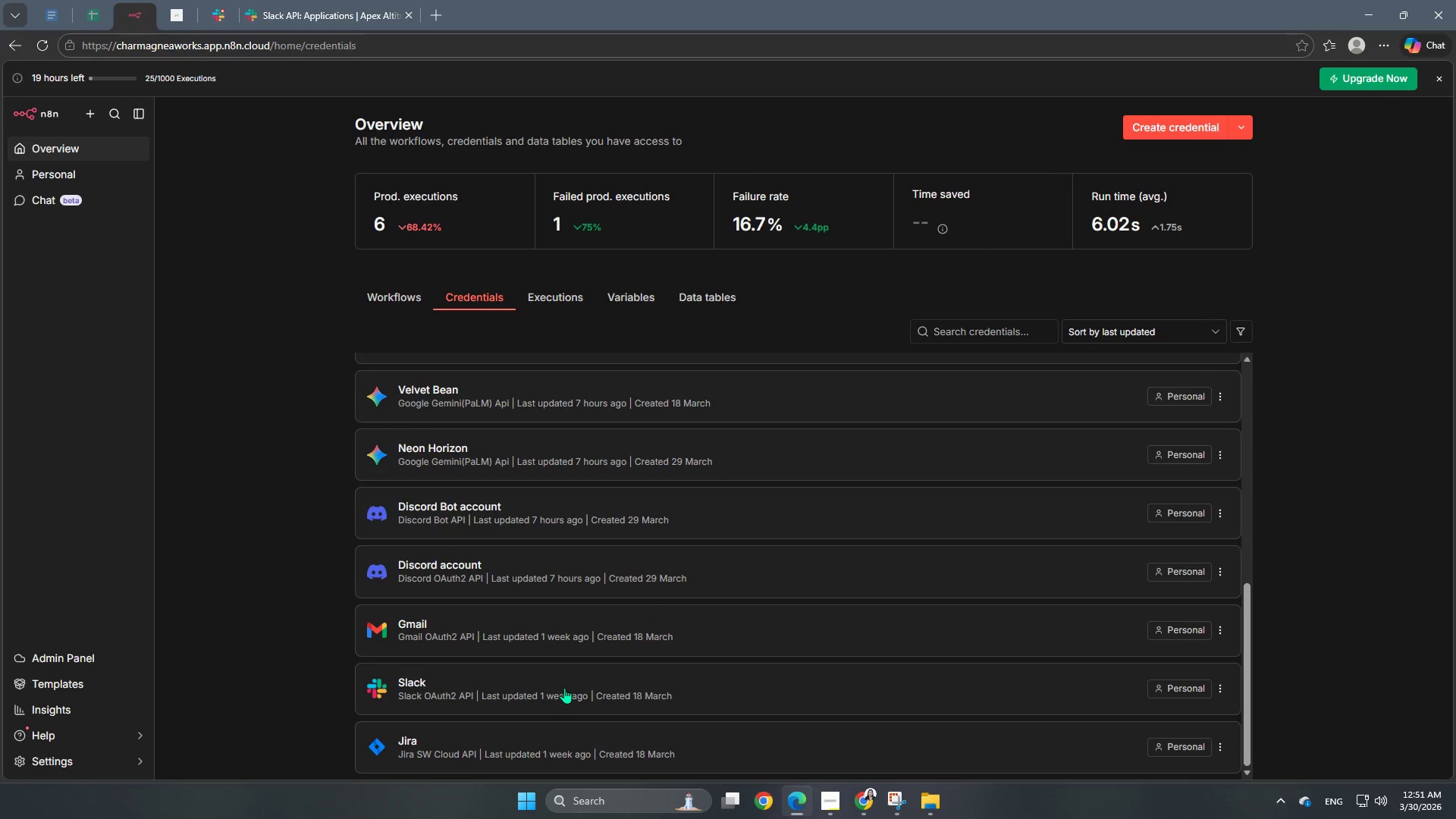 
double_click([566, 685])
 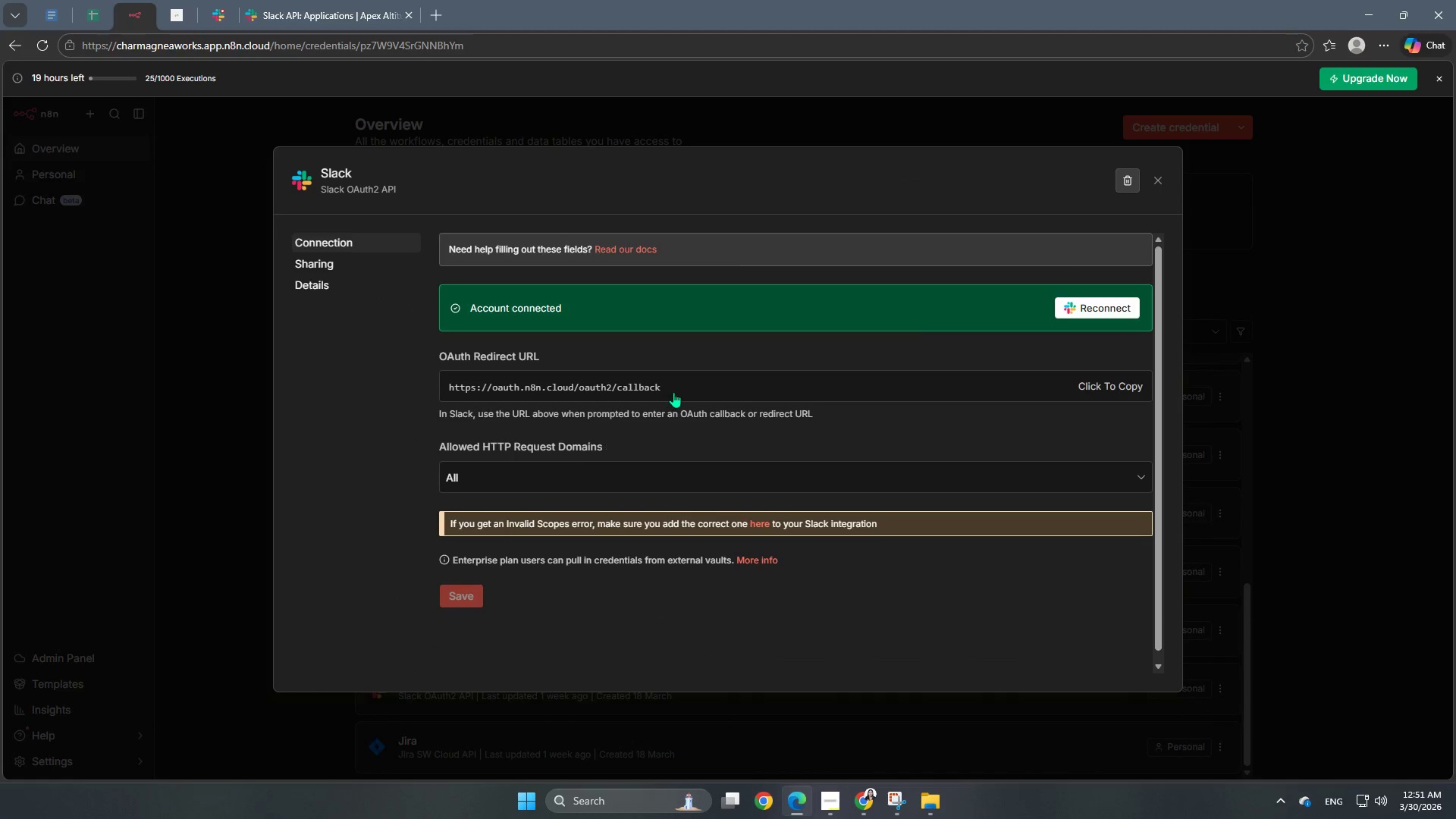 
left_click([655, 390])
 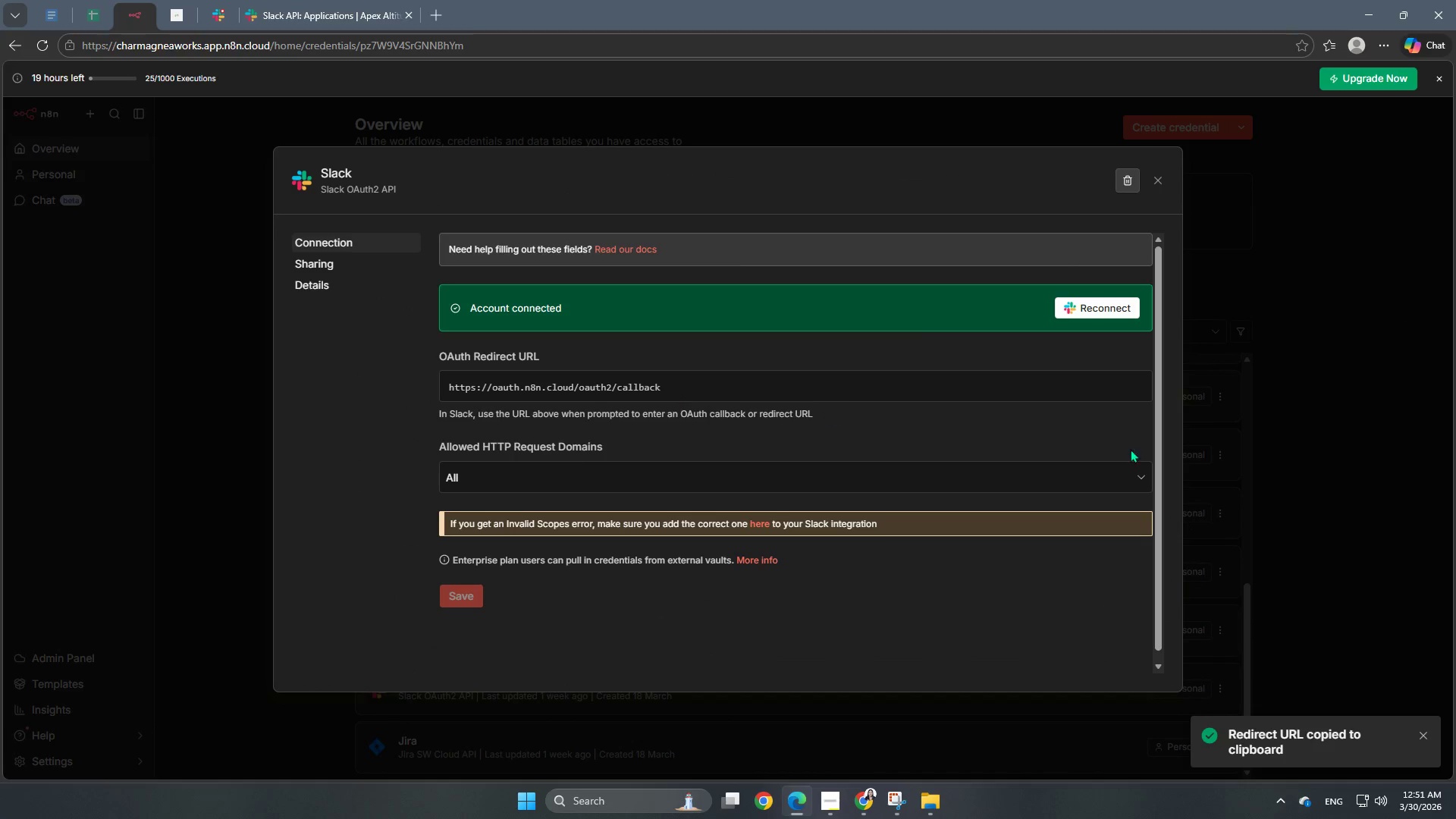 
left_click([1261, 466])
 